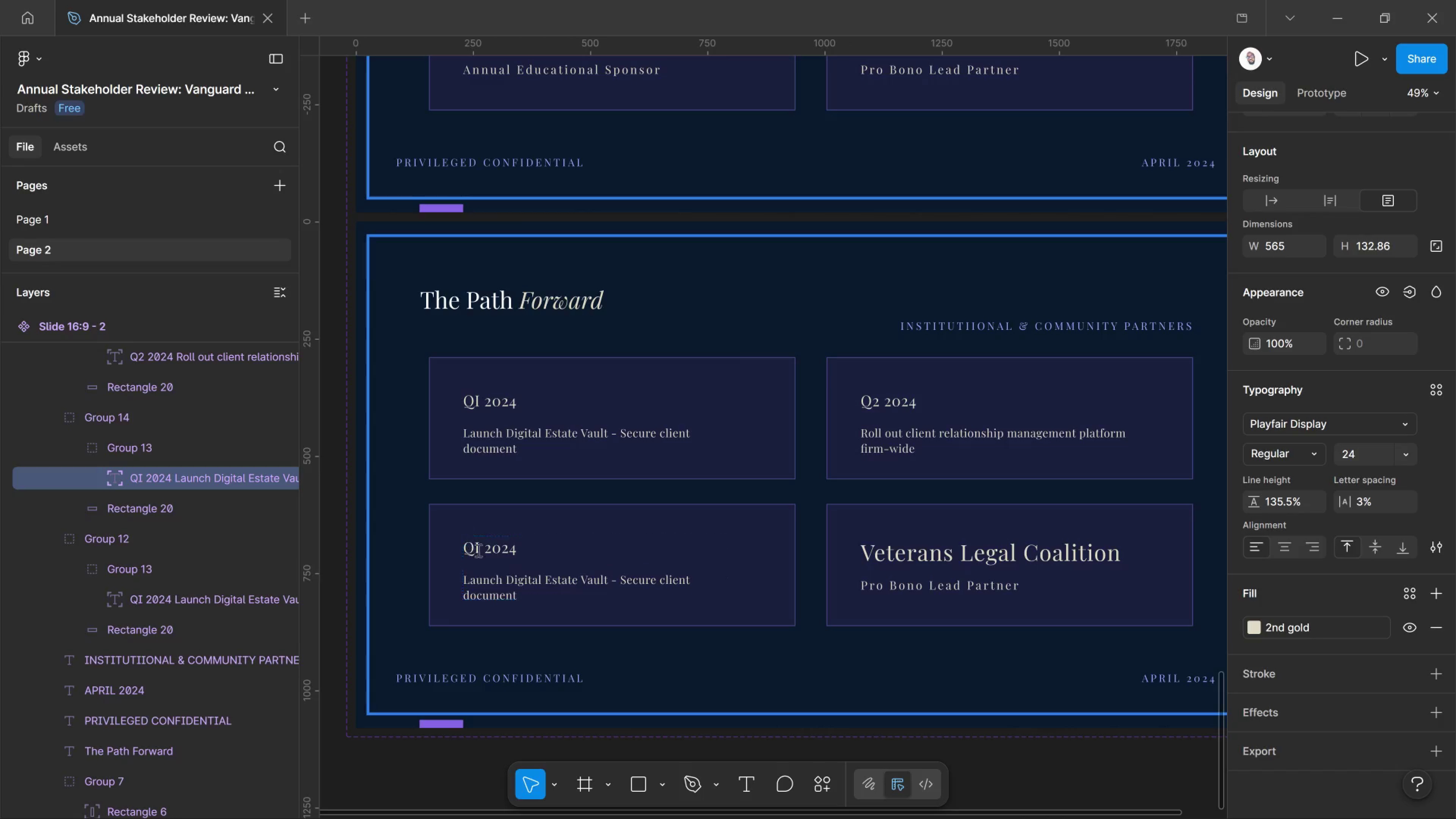 
left_click([482, 553])
 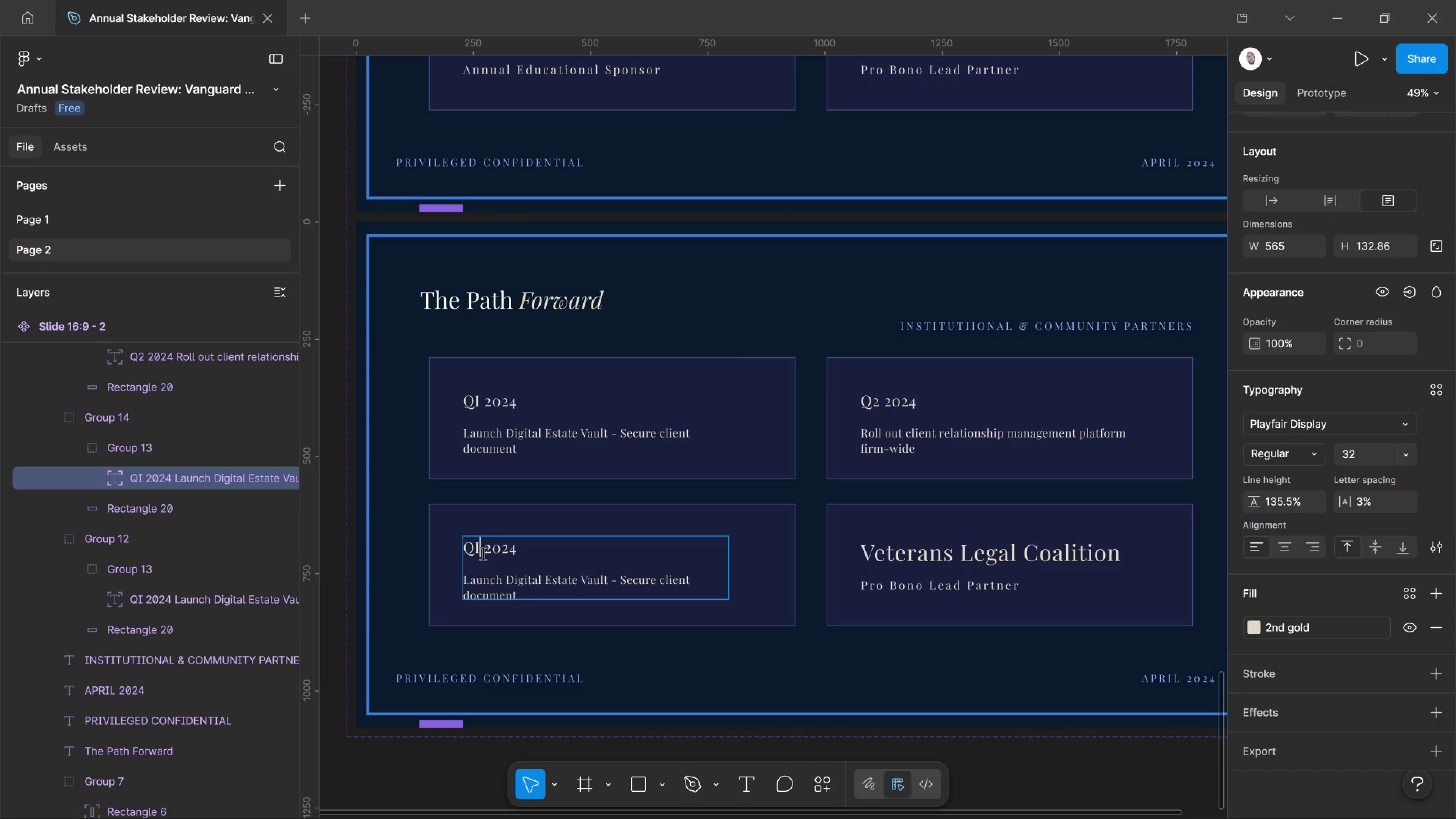 
key(Backspace)
 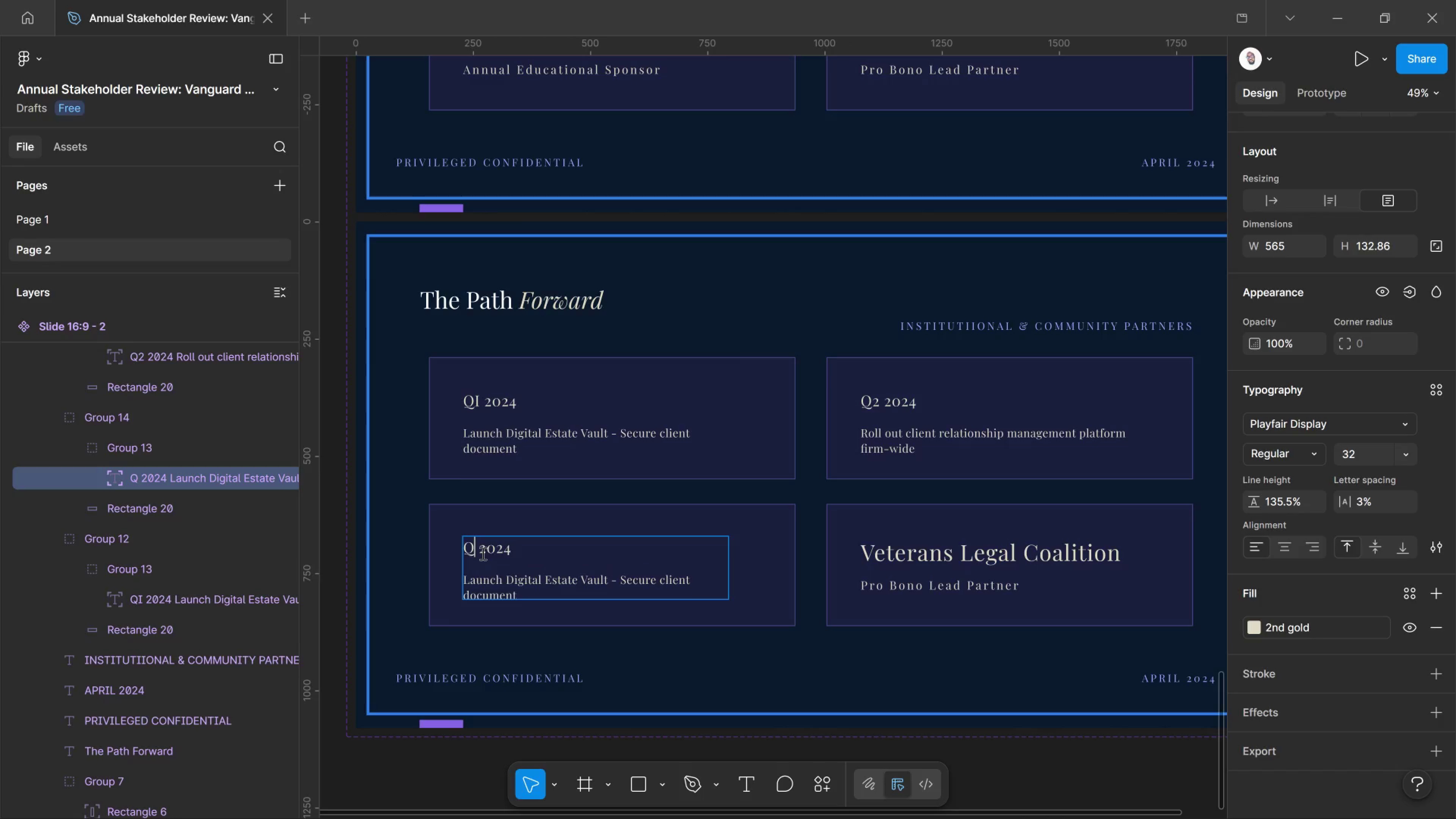 
key(3)
 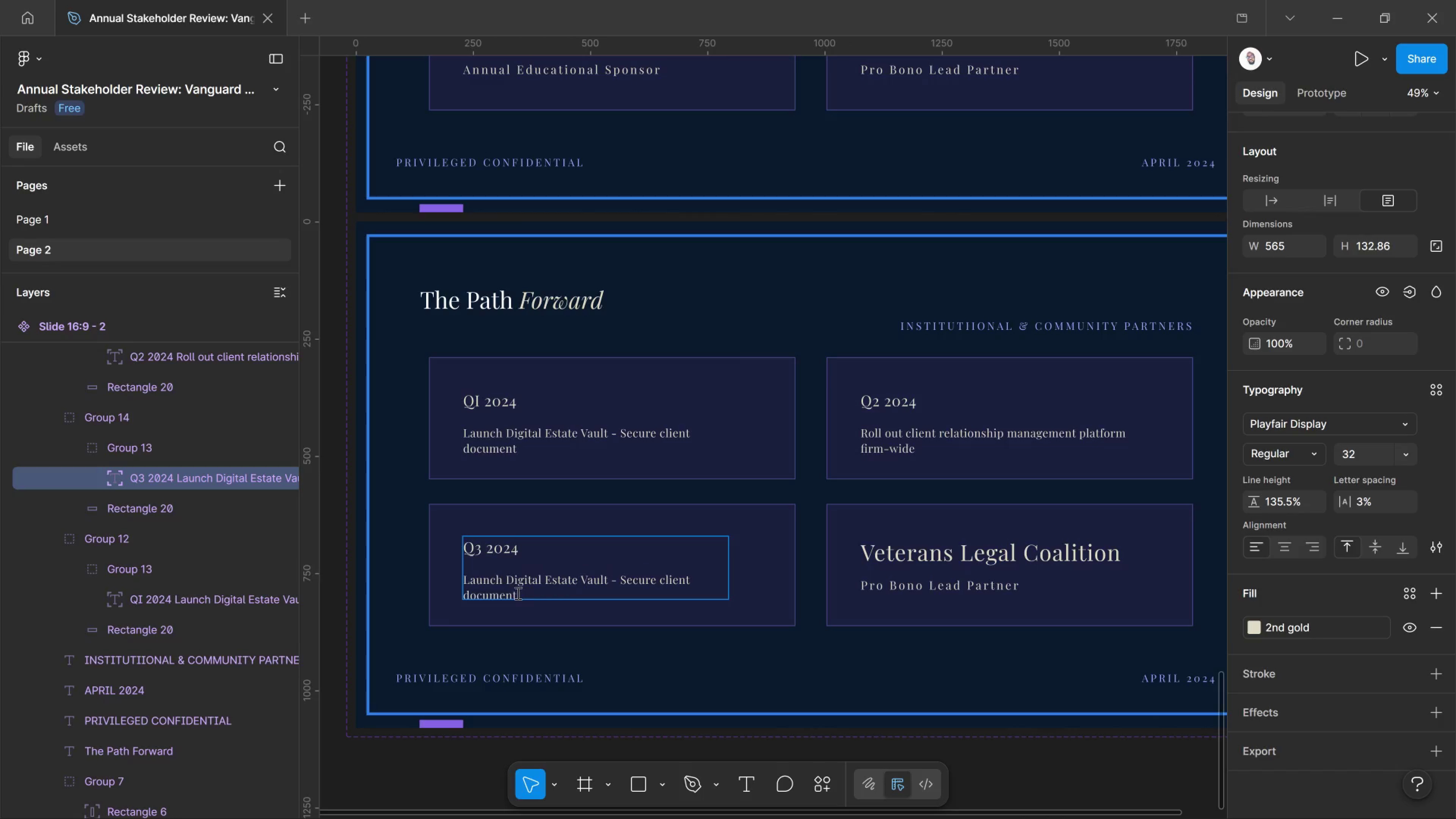 
left_click_drag(start_coordinate=[525, 596], to_coordinate=[461, 576])
 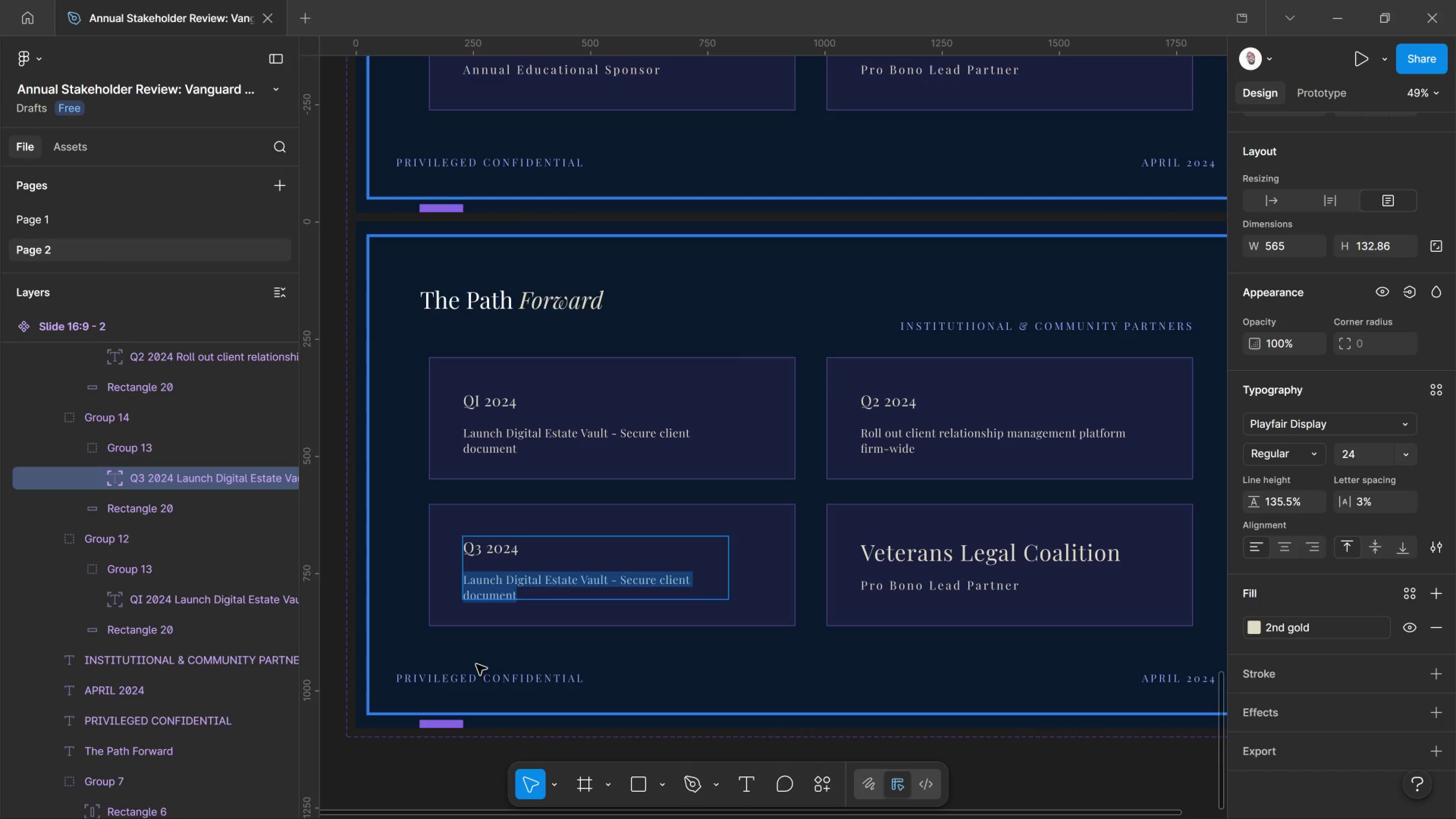 
wait(5.81)
 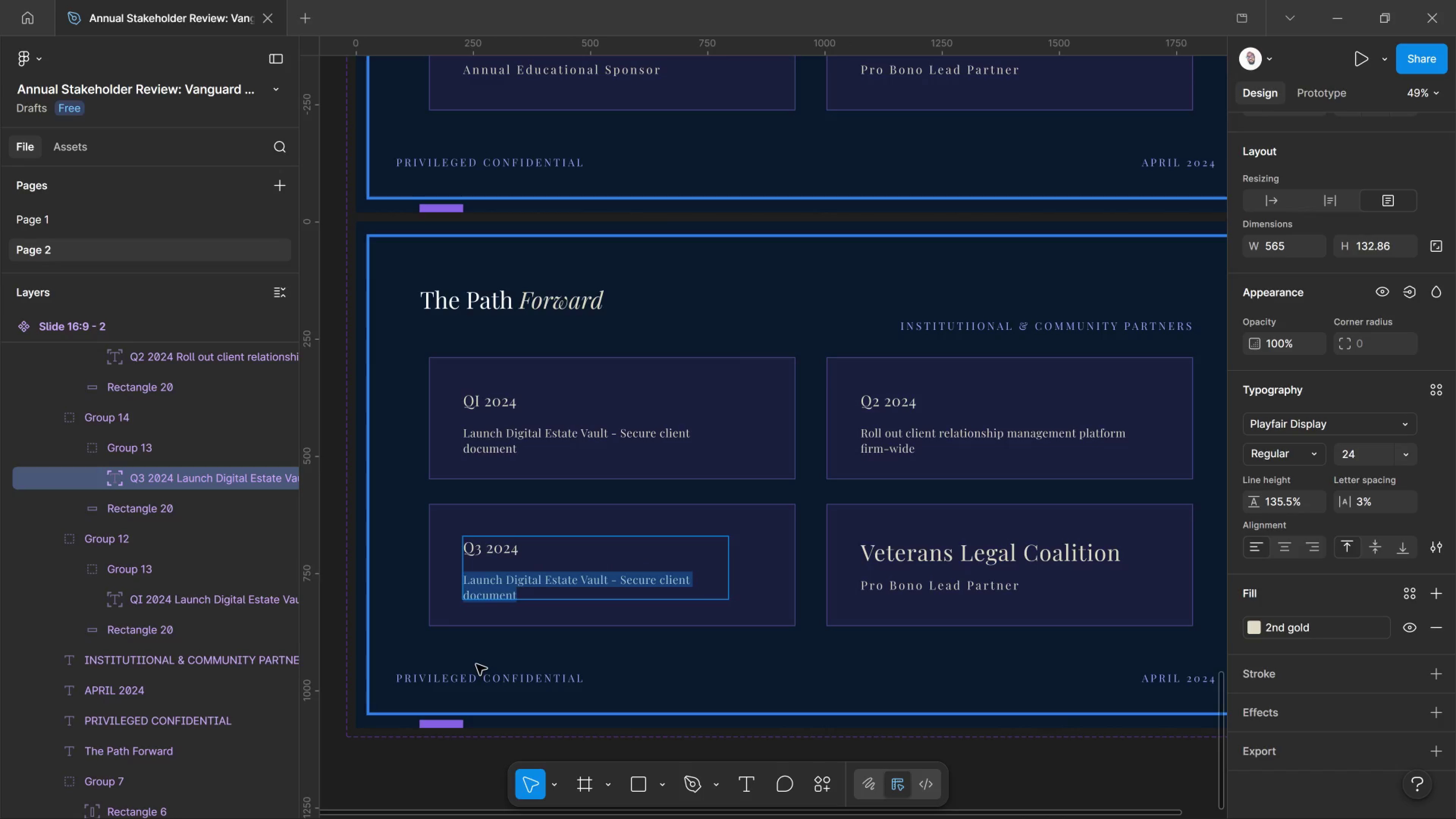 
type(Introduce Charitable Giving Advis)
 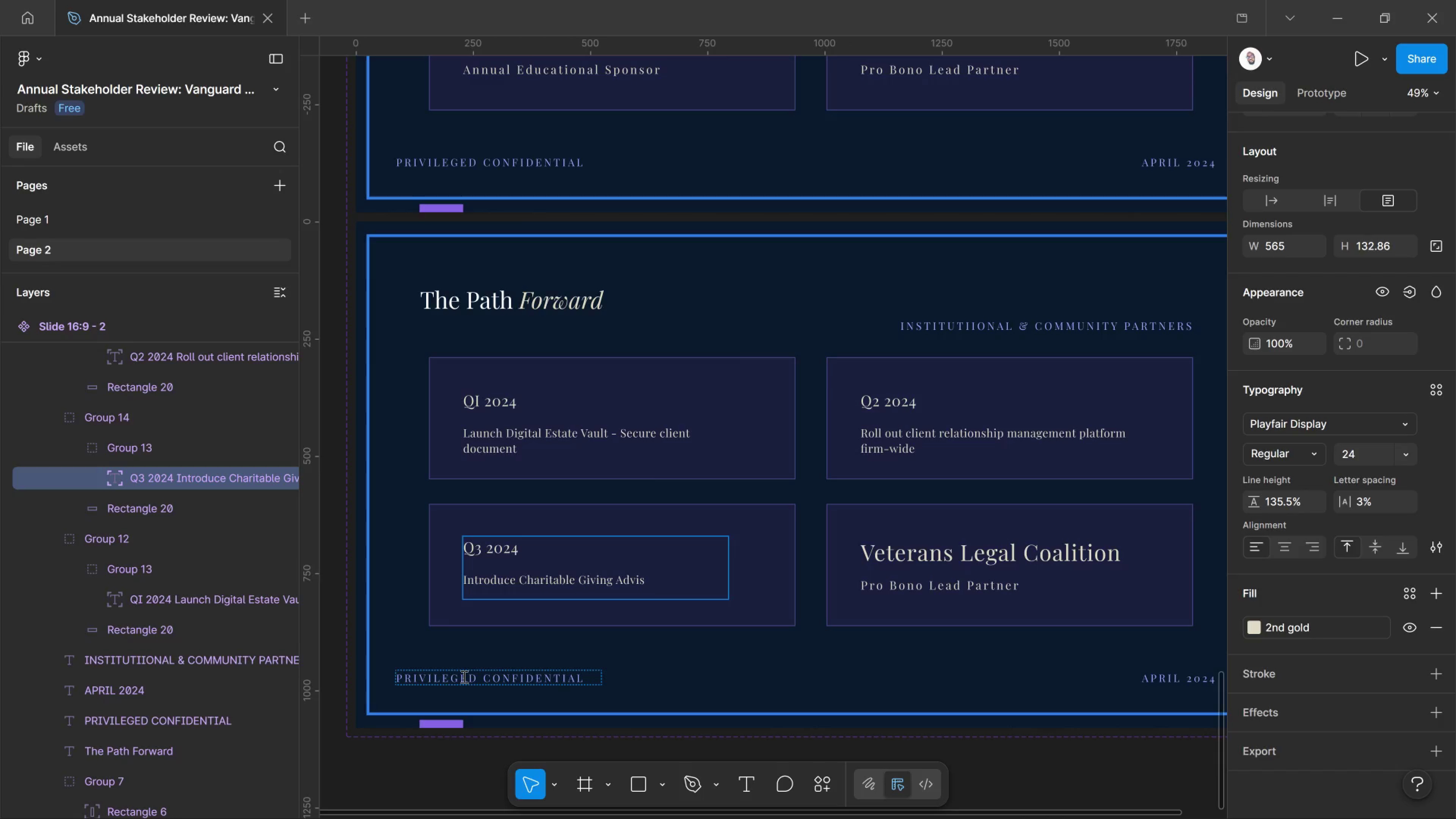 
type(ory )
 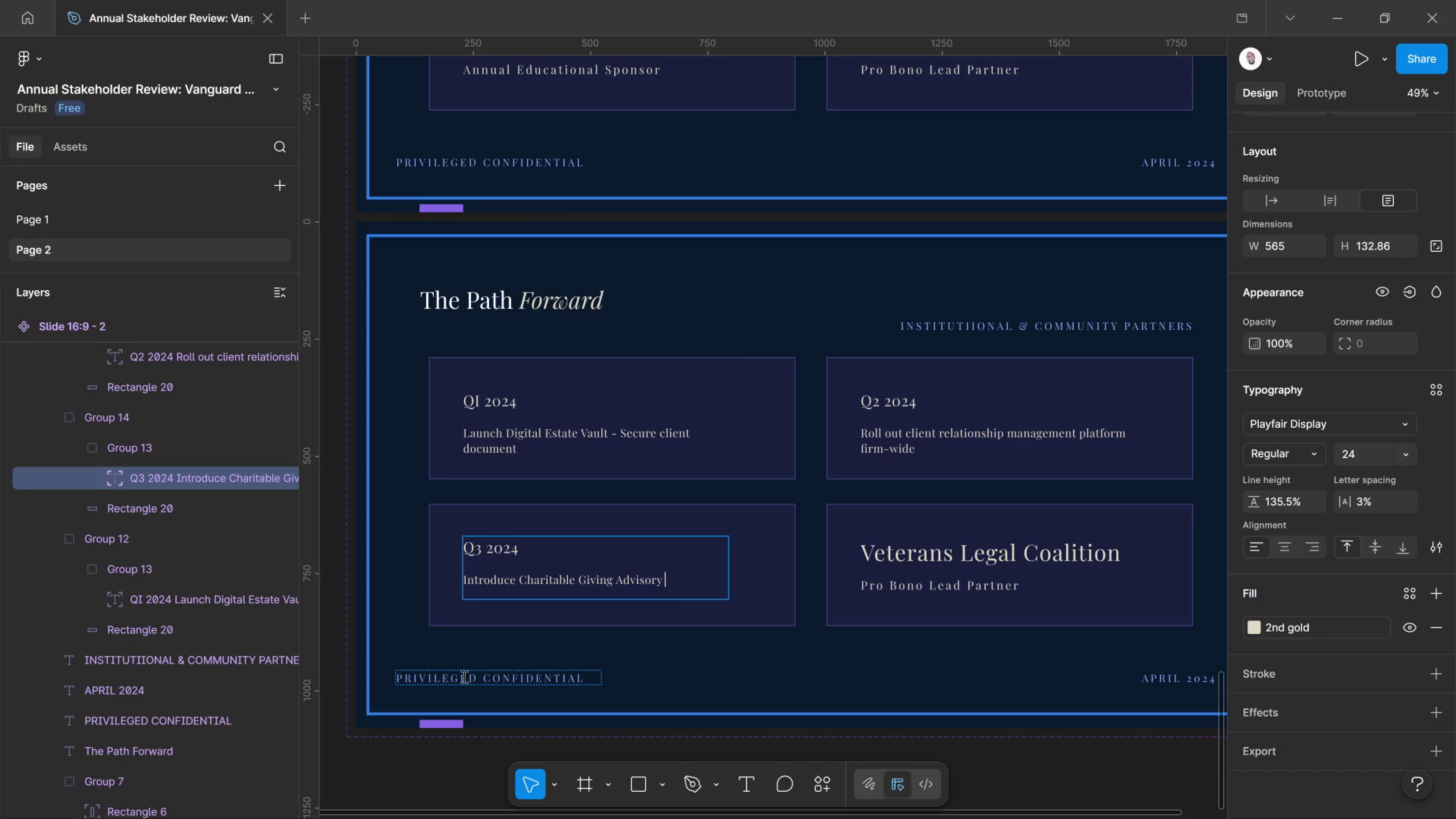 
type(pratice line)
 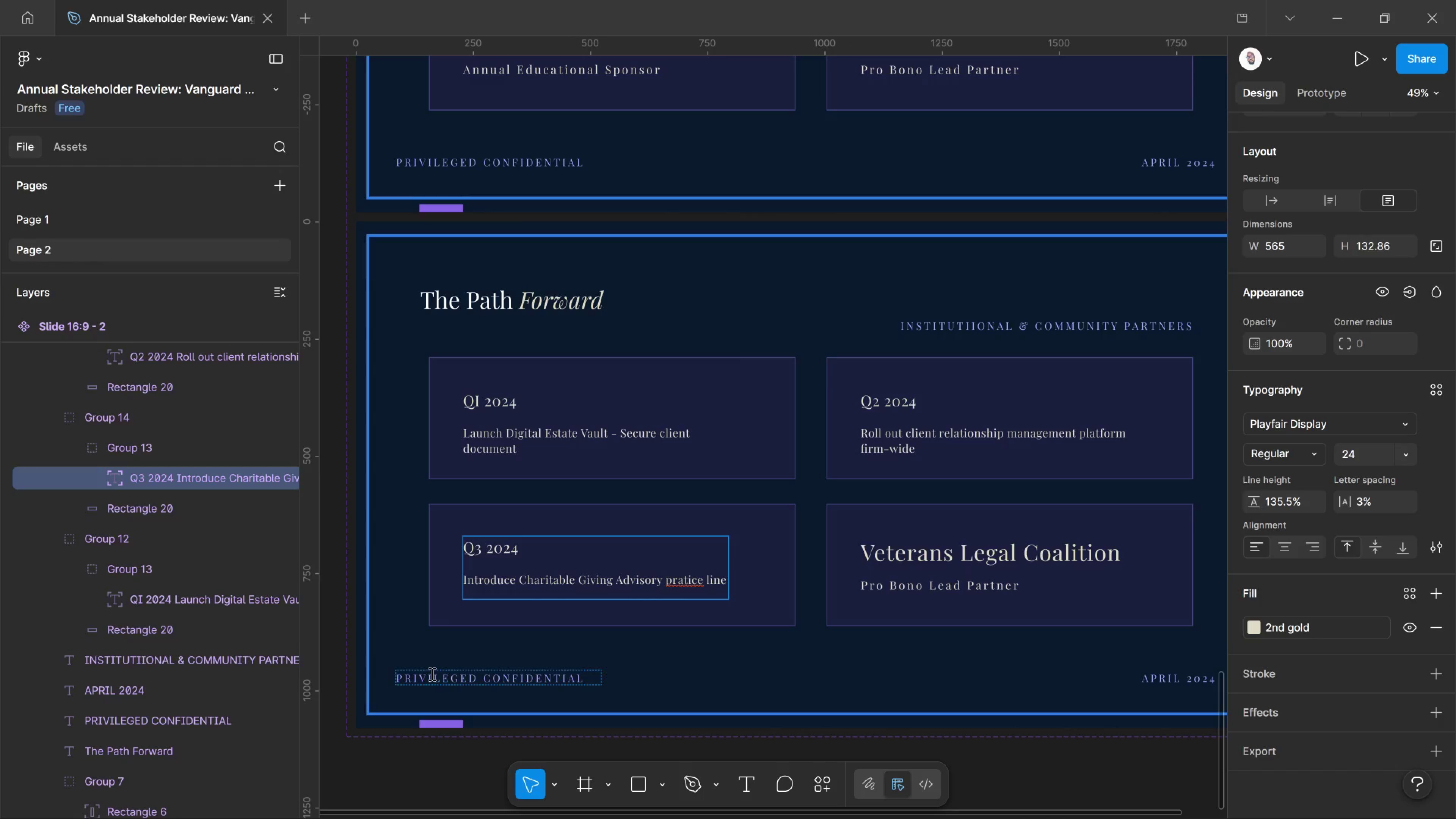 
key(Backspace)
 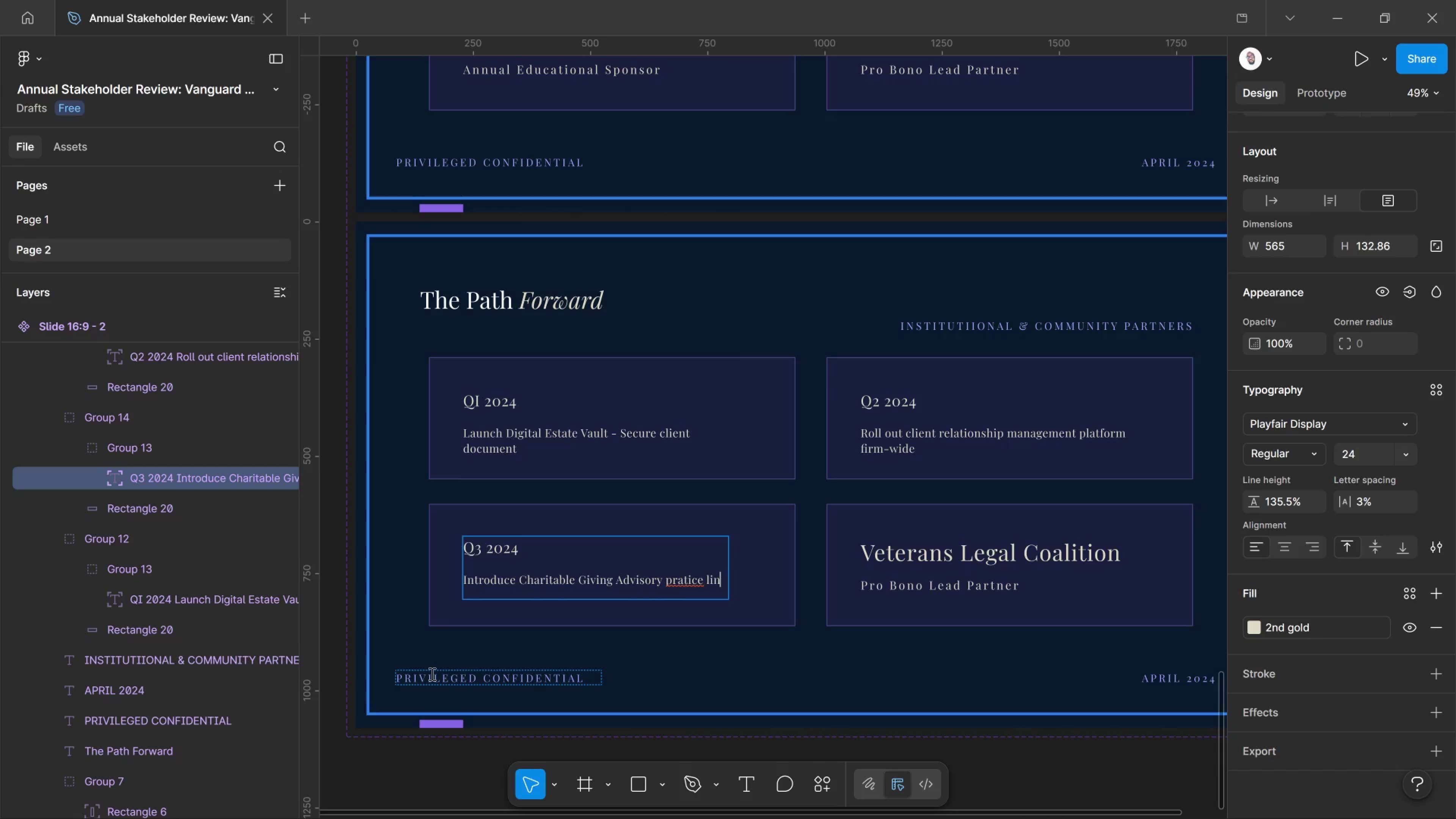 
key(Backspace)
 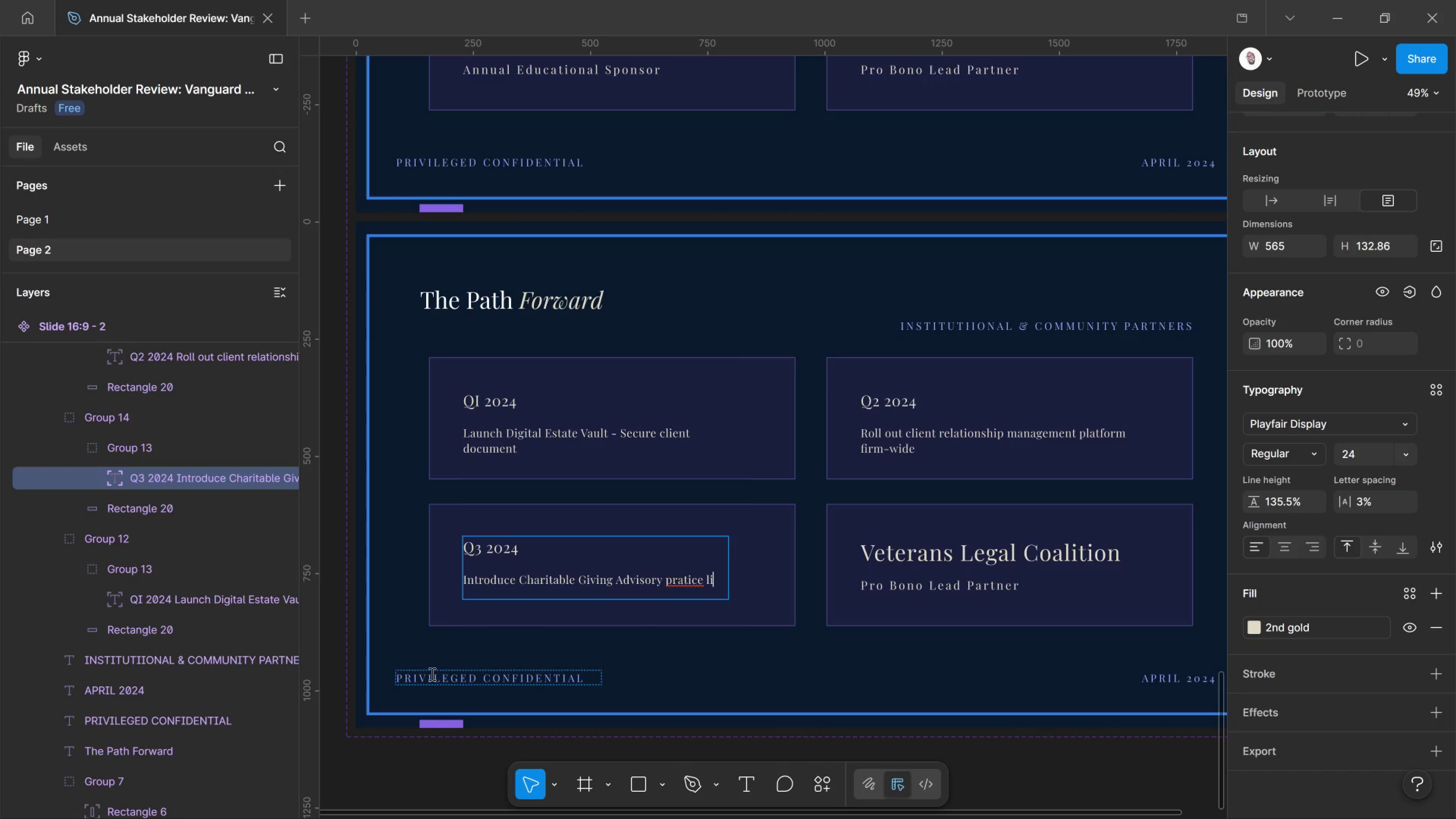 
key(Backspace)
 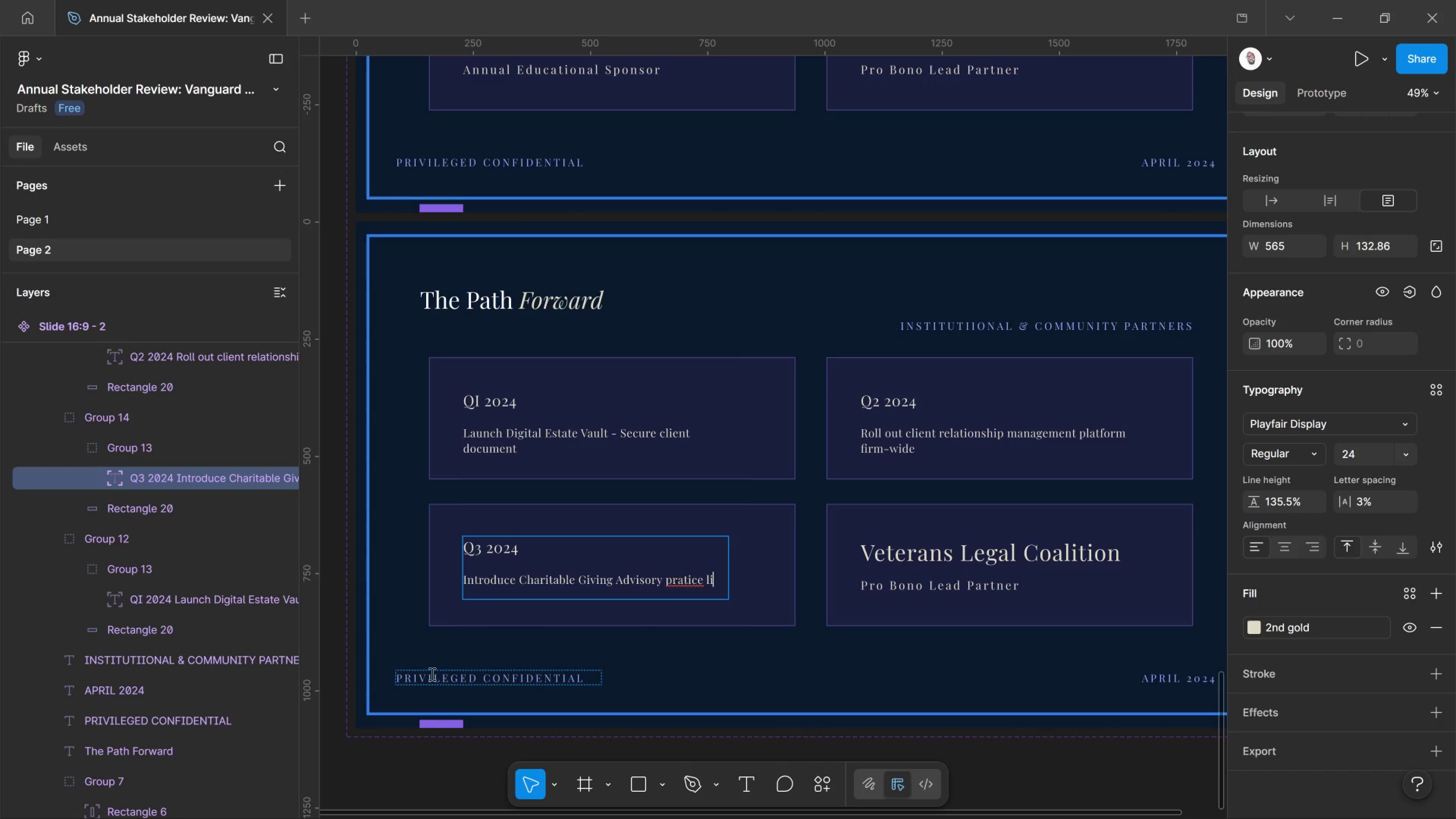 
key(Backspace)
 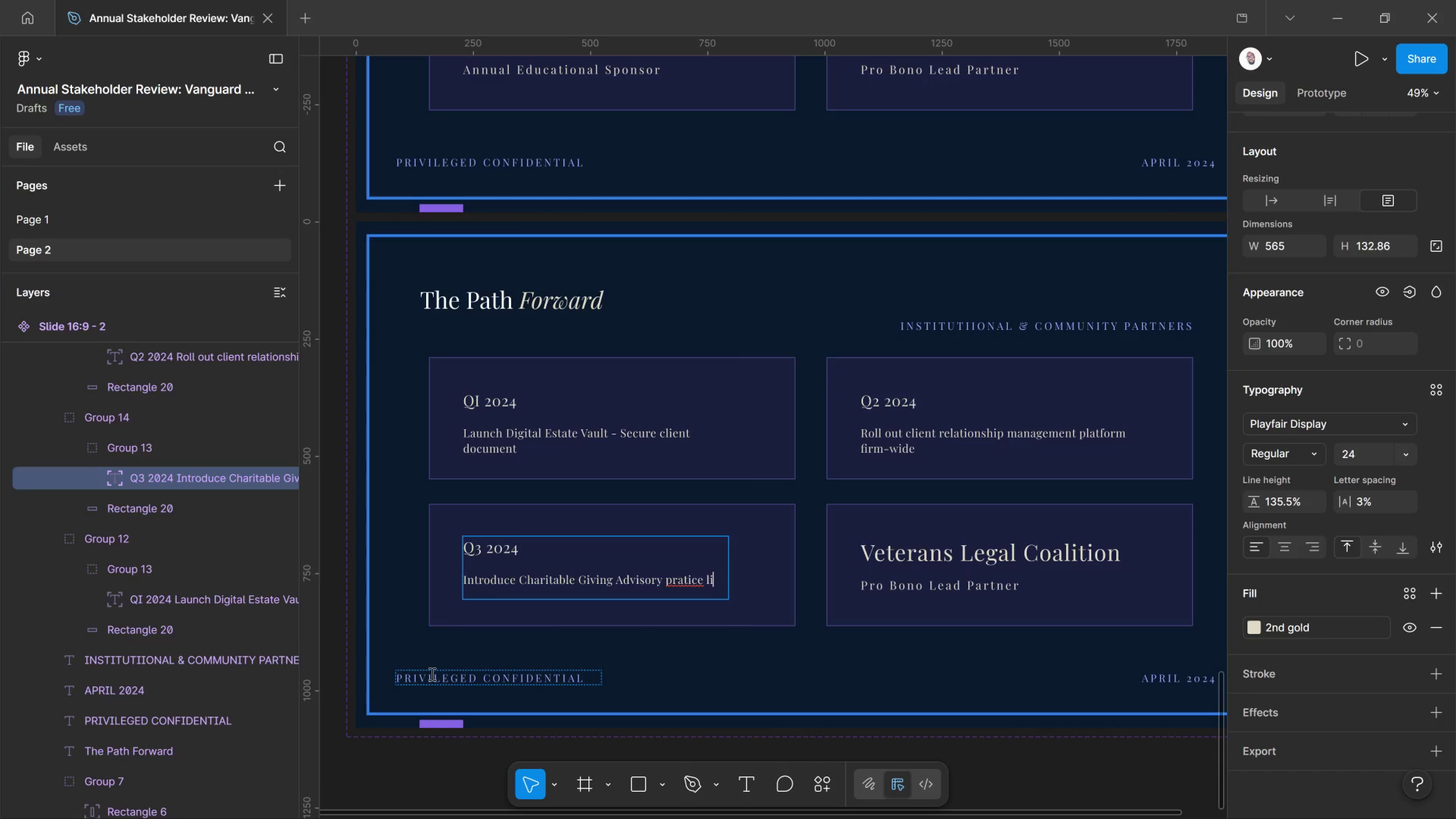 
key(Backspace)
 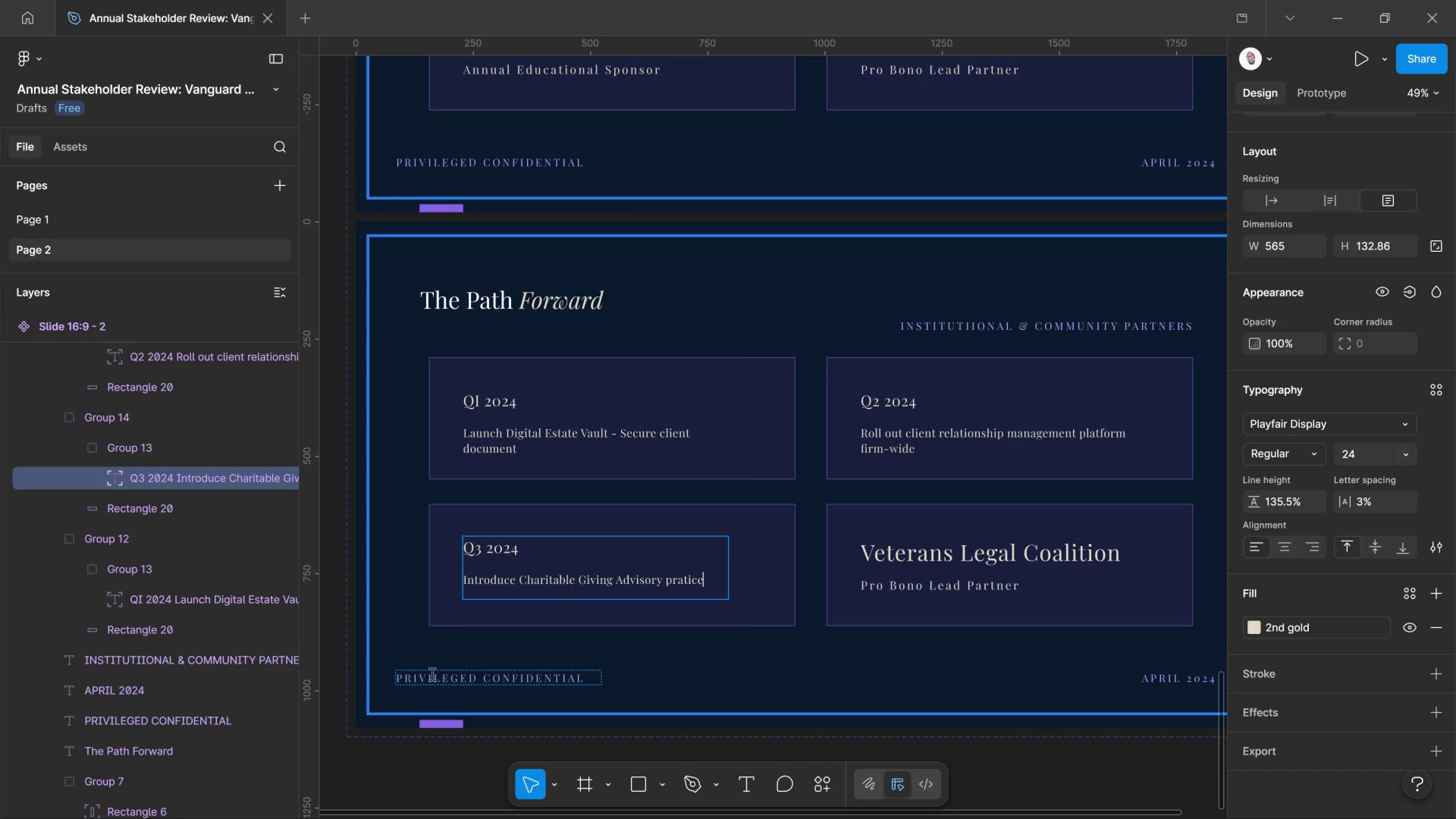 
key(Backspace)
 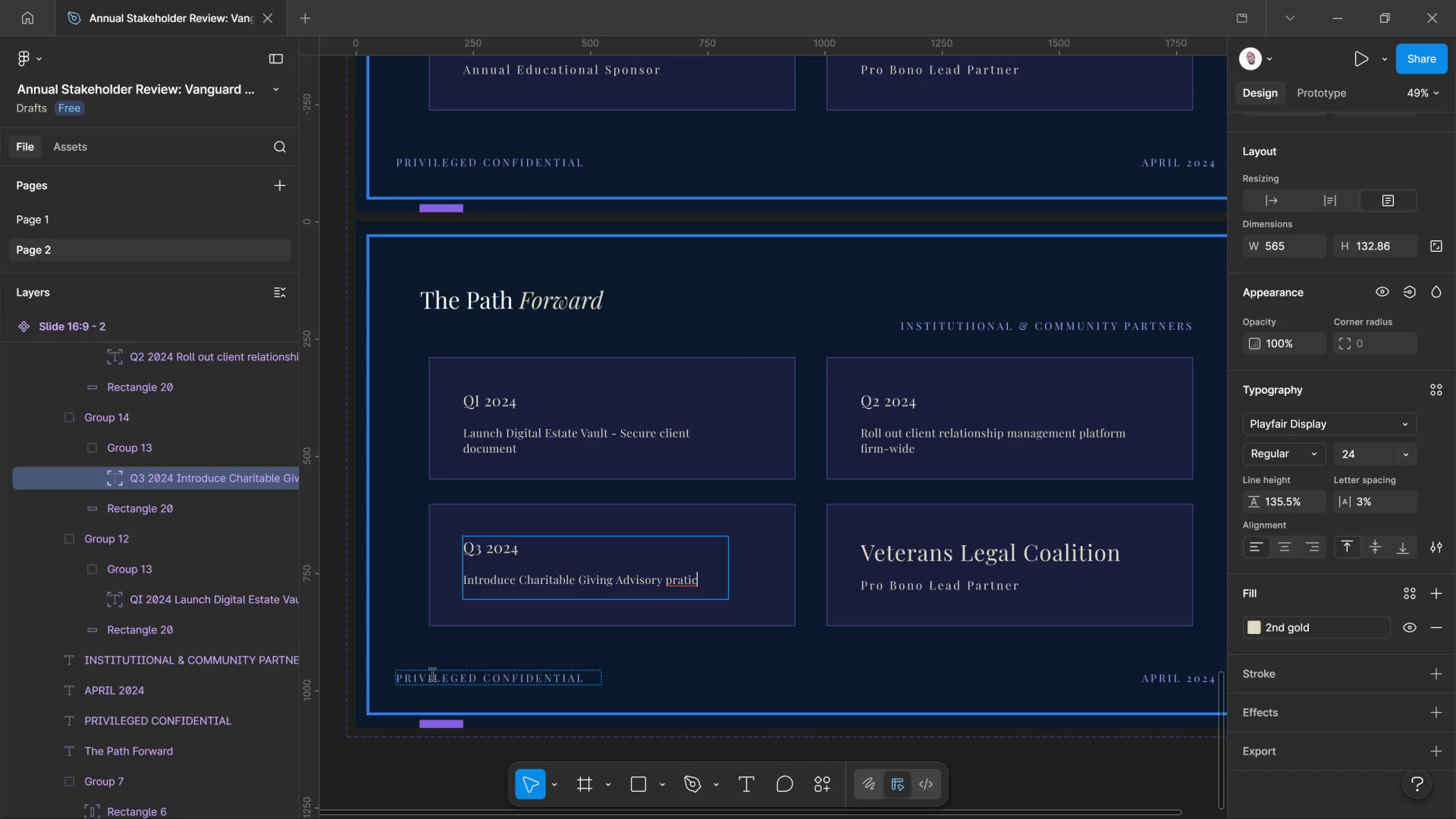 
key(Backspace)
key(Backspace)
key(Backspace)
type(ctice line)
 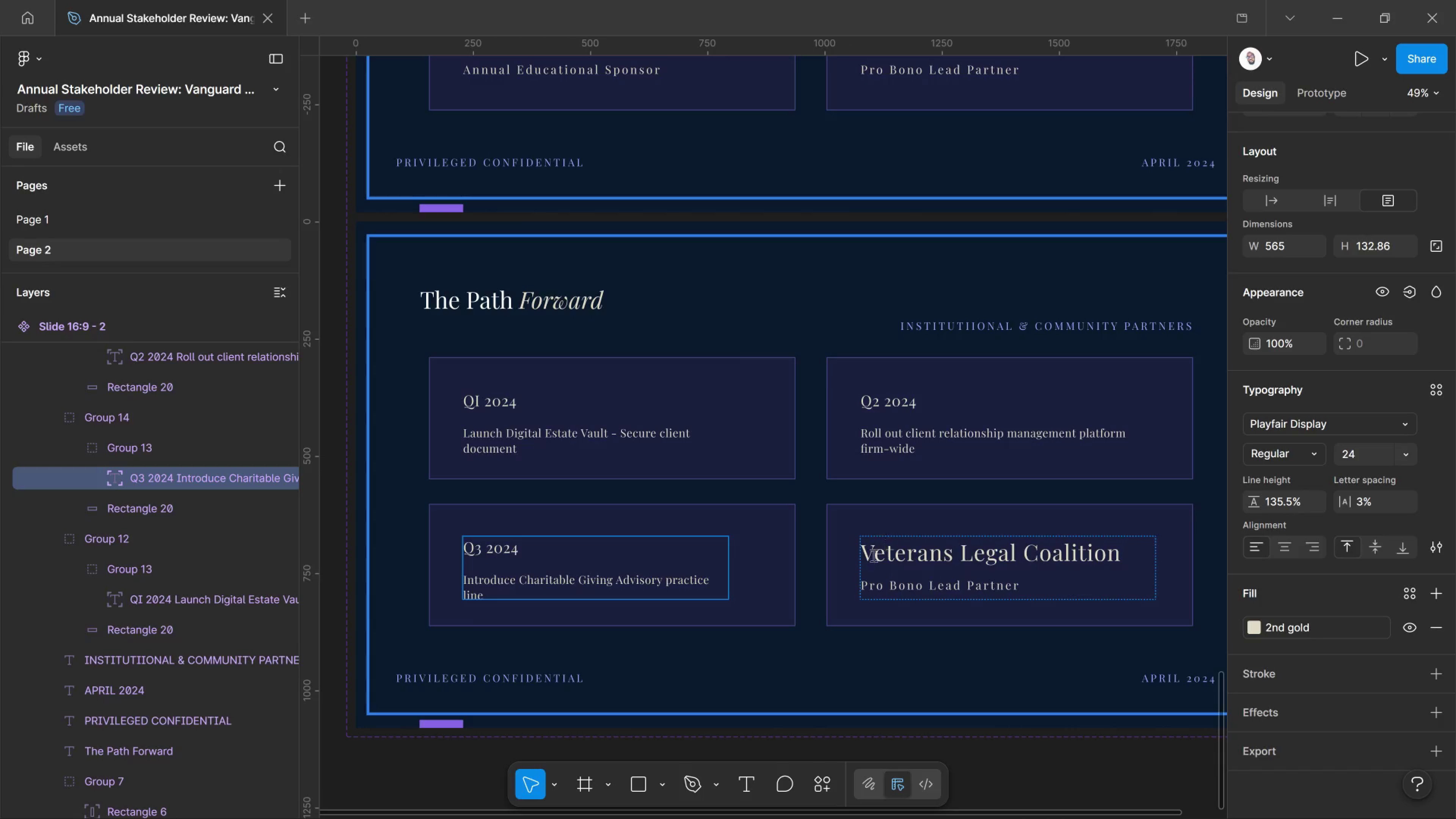 
wait(6.97)
 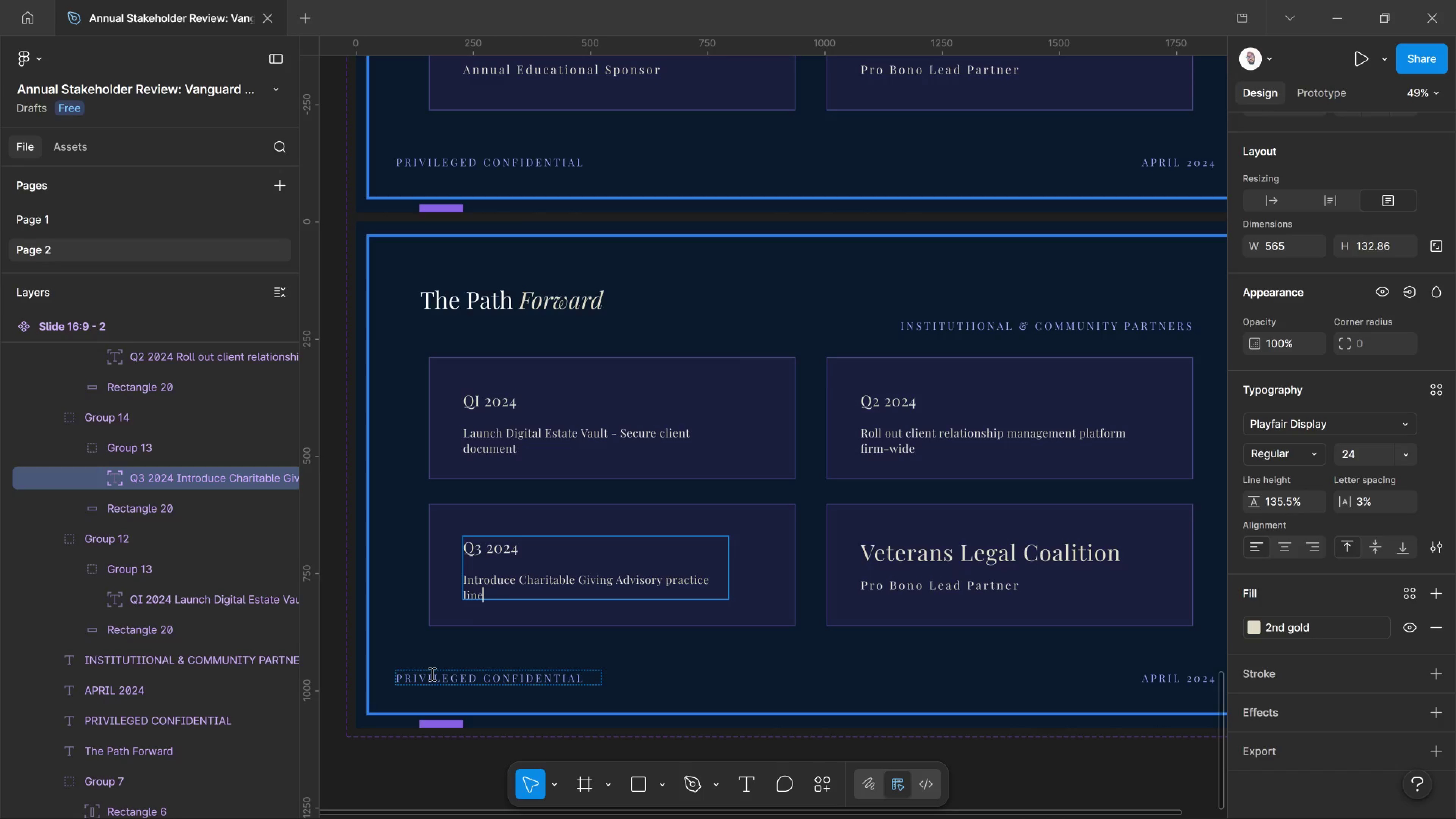 
key(Control+A)
 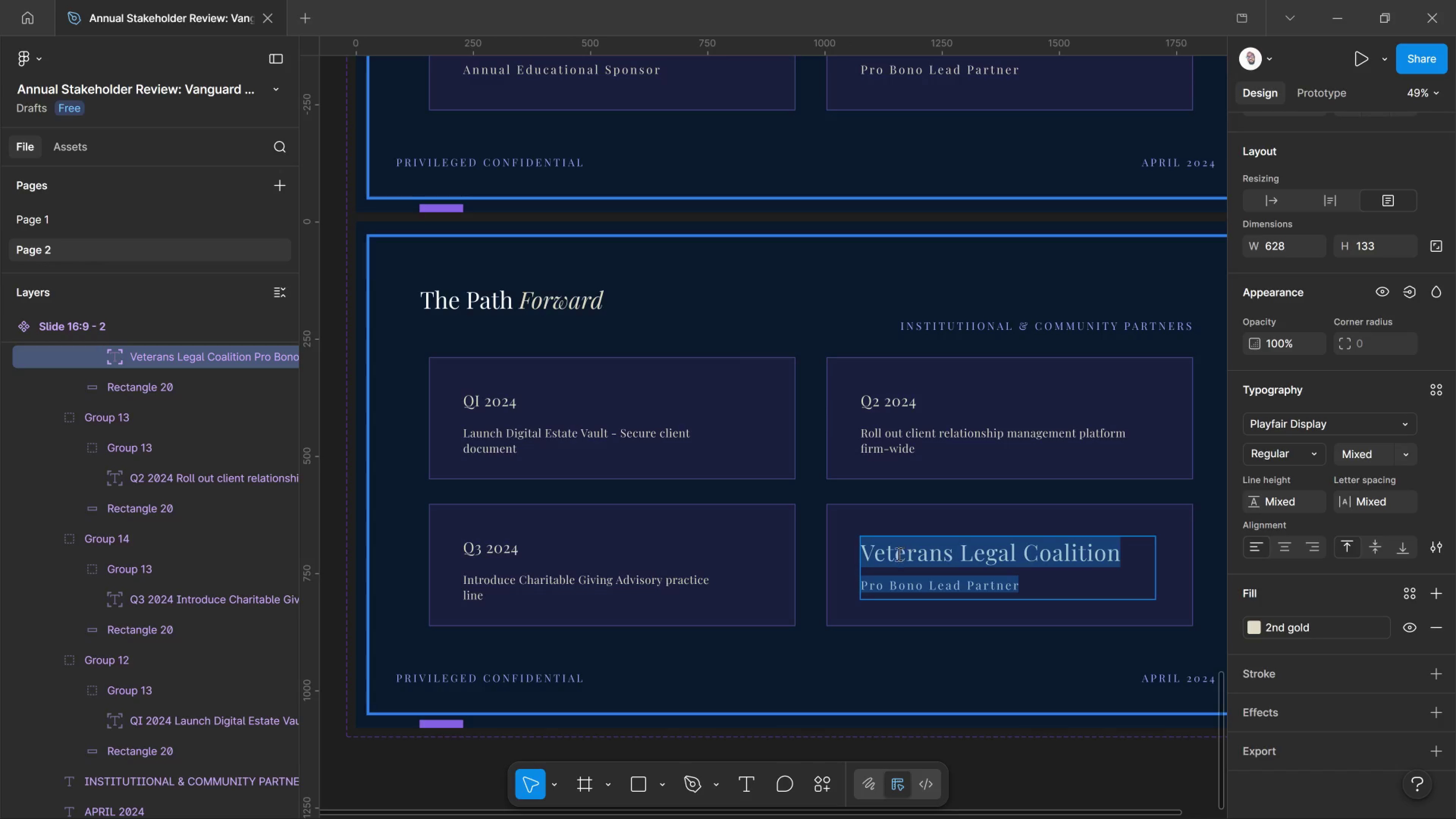 
key(Control+V)
 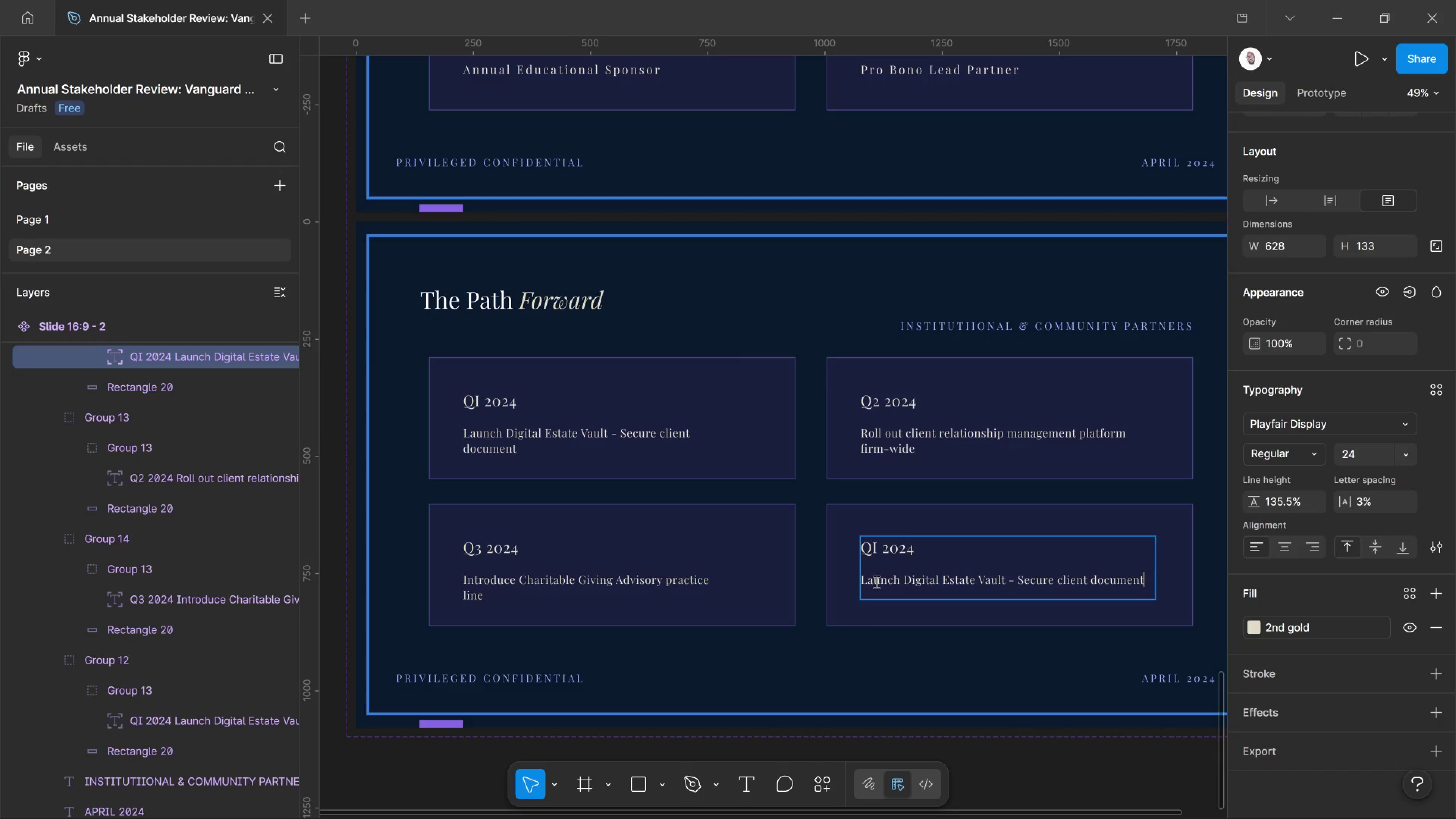 
left_click([875, 554])
 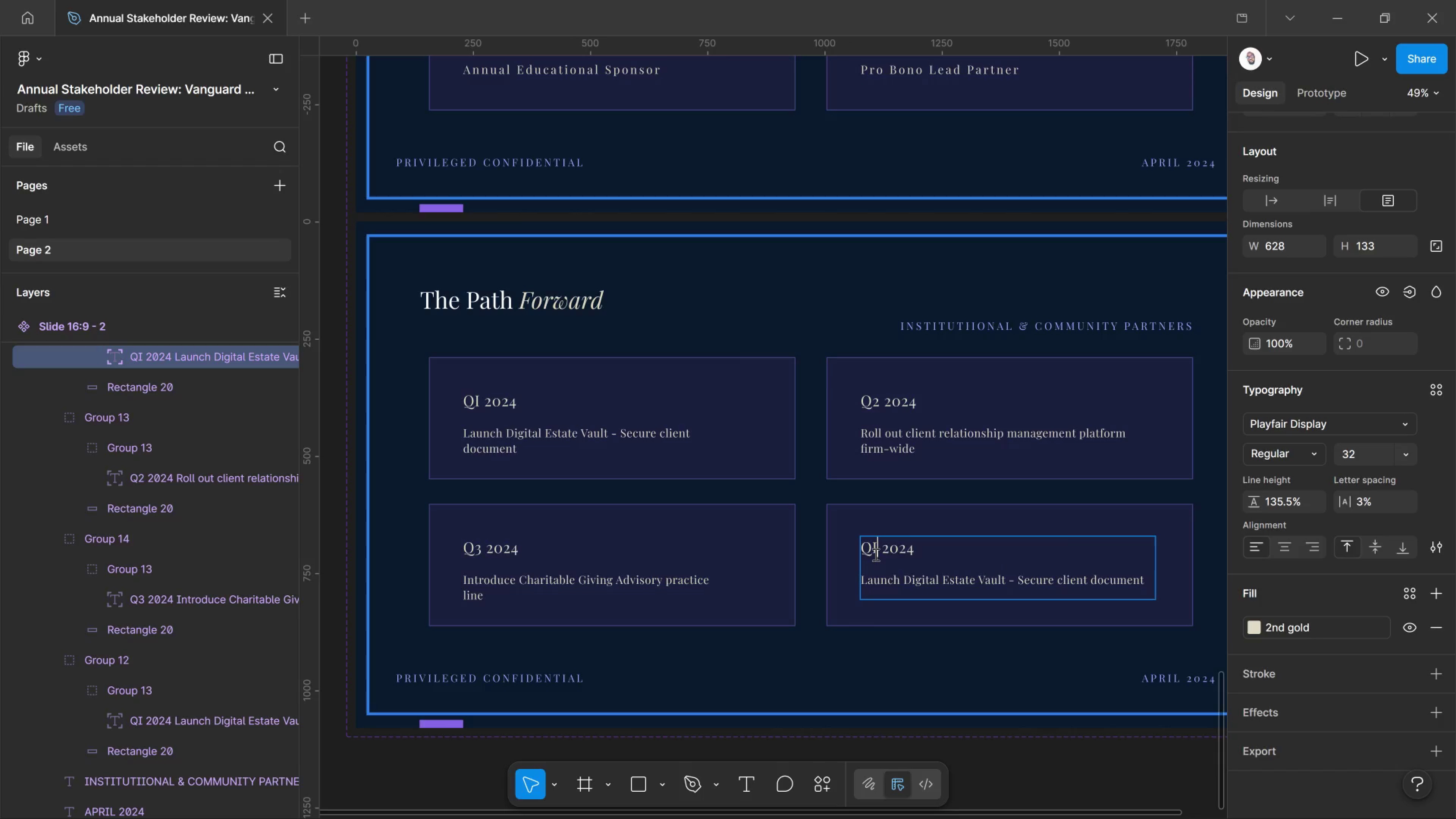 
key(Backspace)
 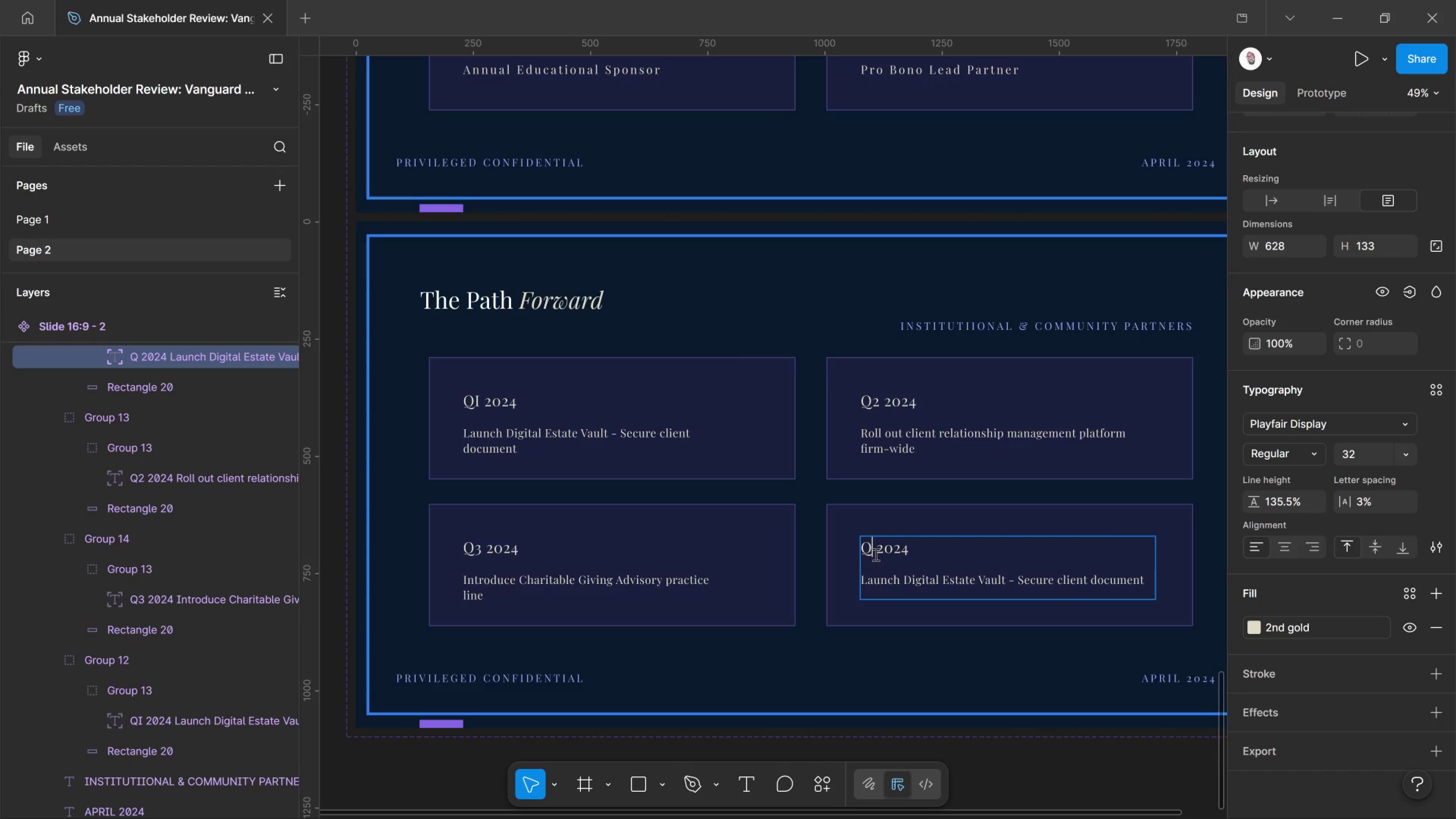 
key(4)
 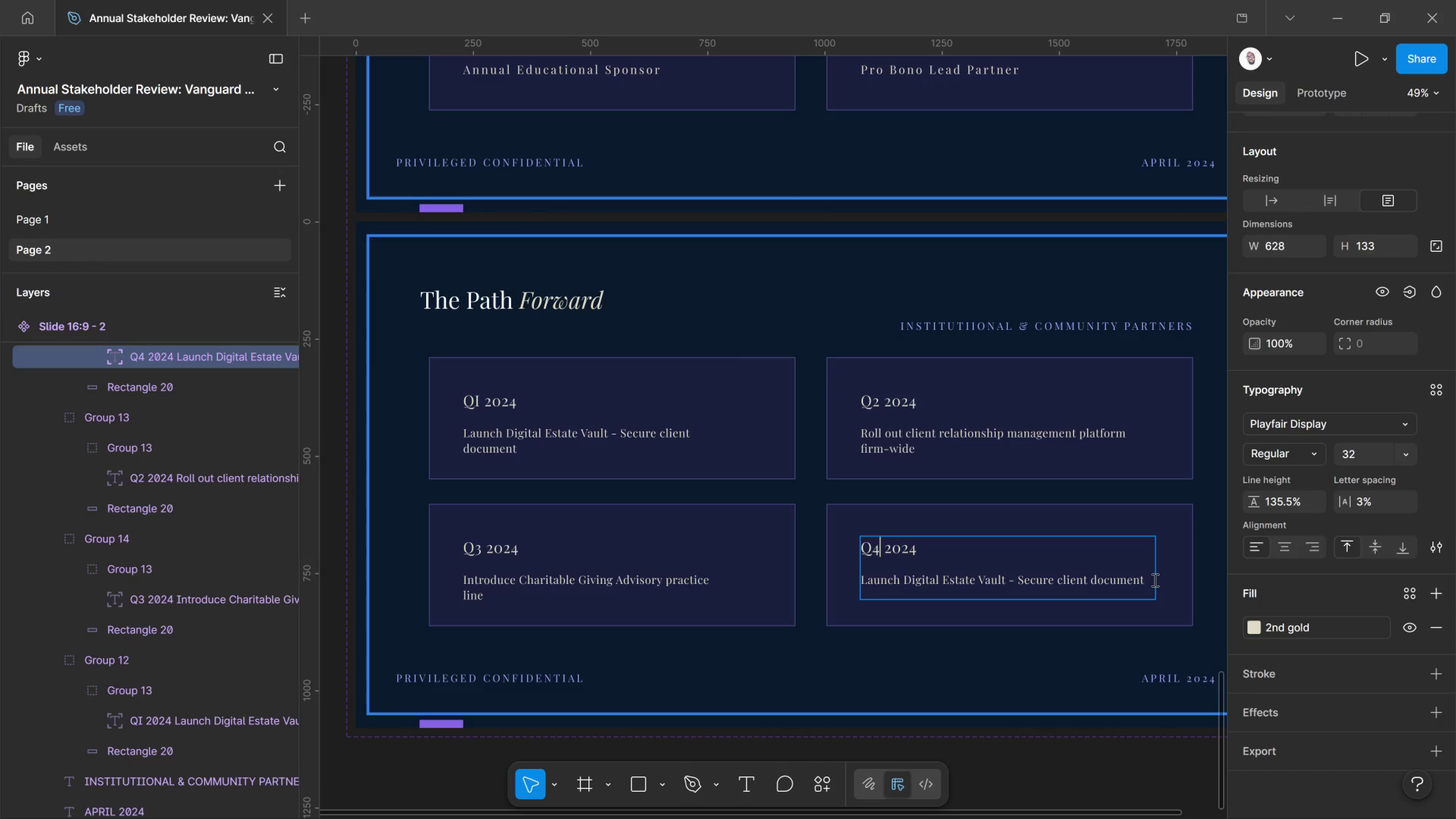 
left_click_drag(start_coordinate=[1146, 581], to_coordinate=[861, 607])
 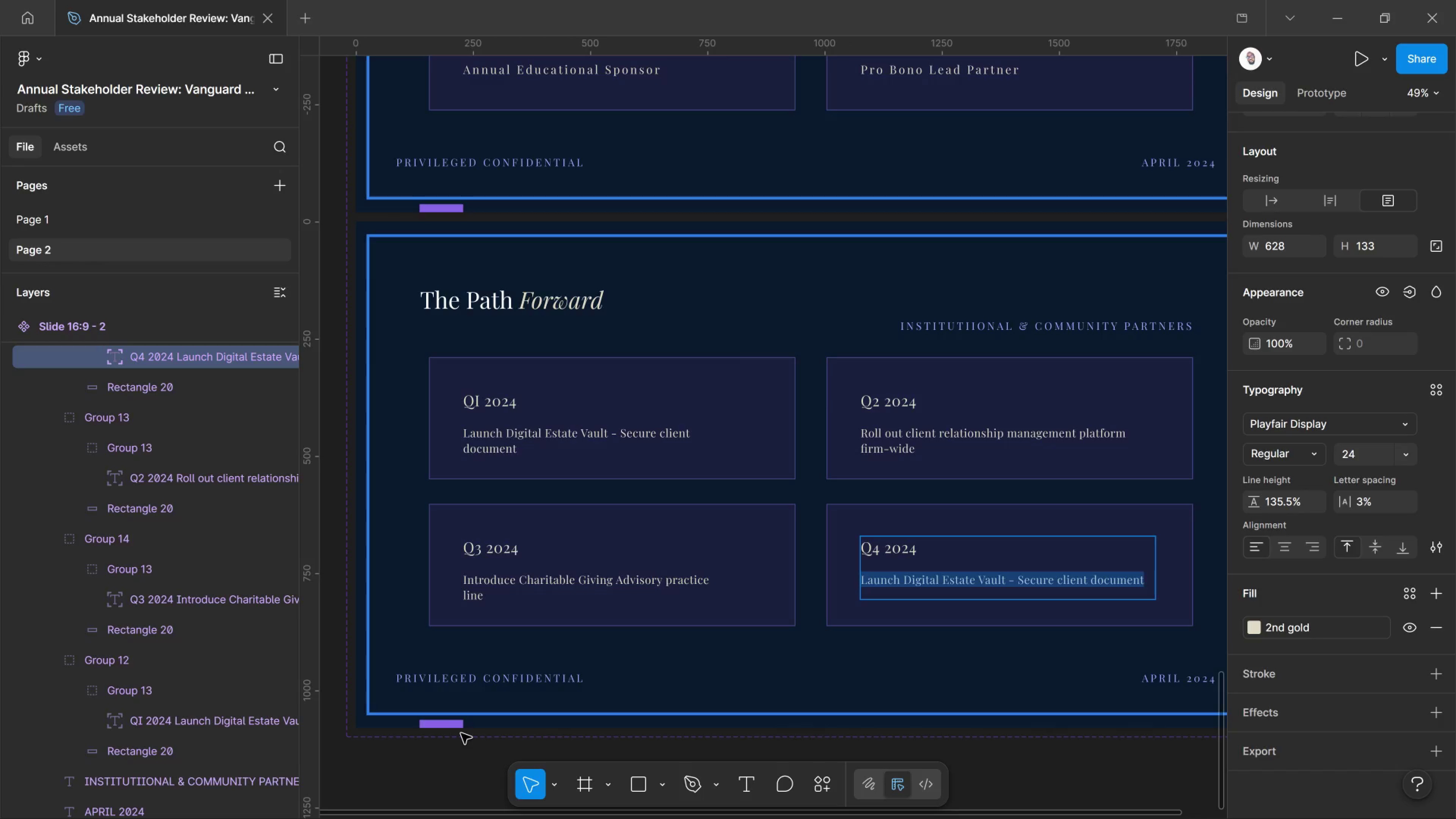 
type(Host annual estate )
 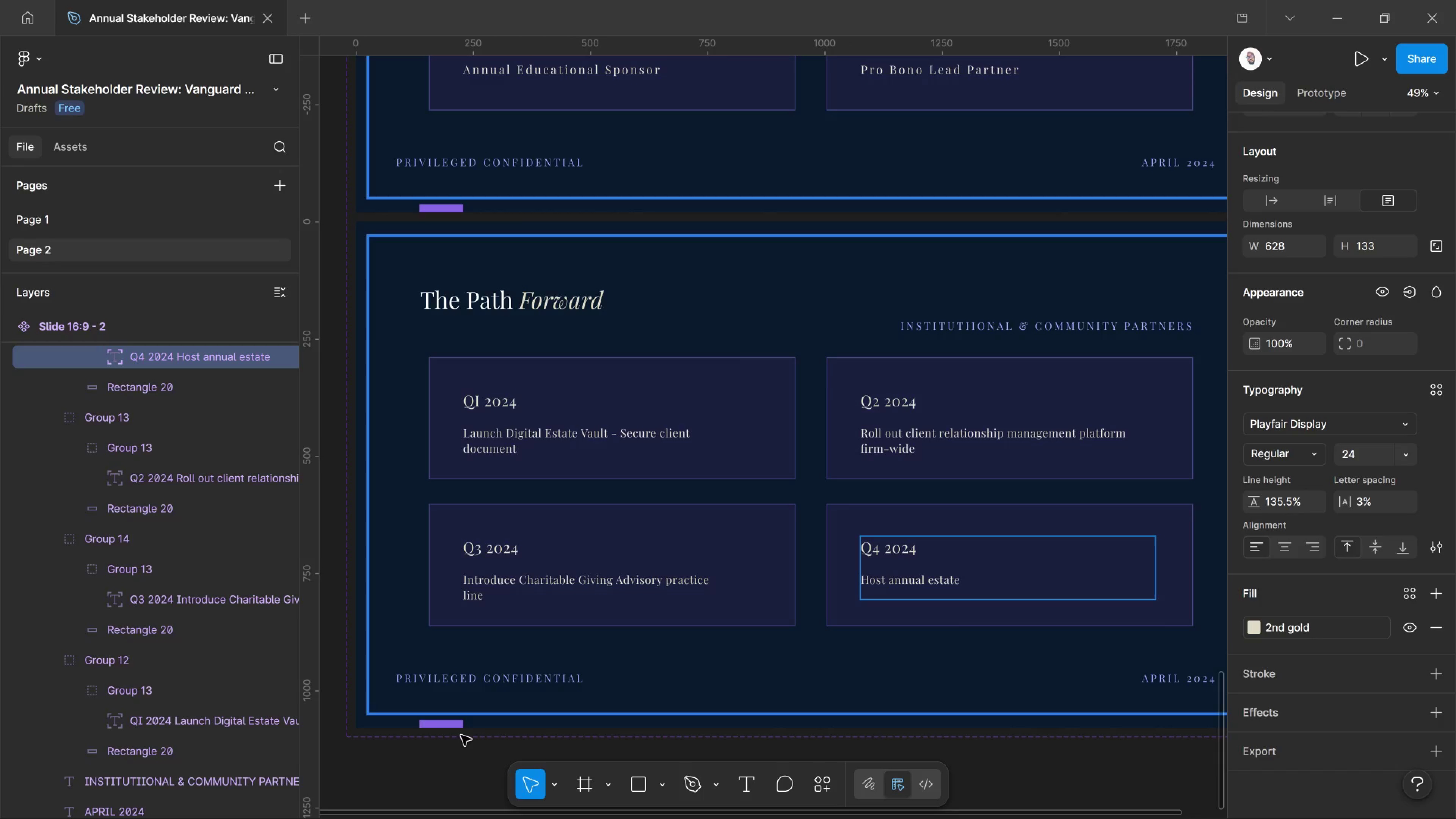 
type(planning symposium ())
 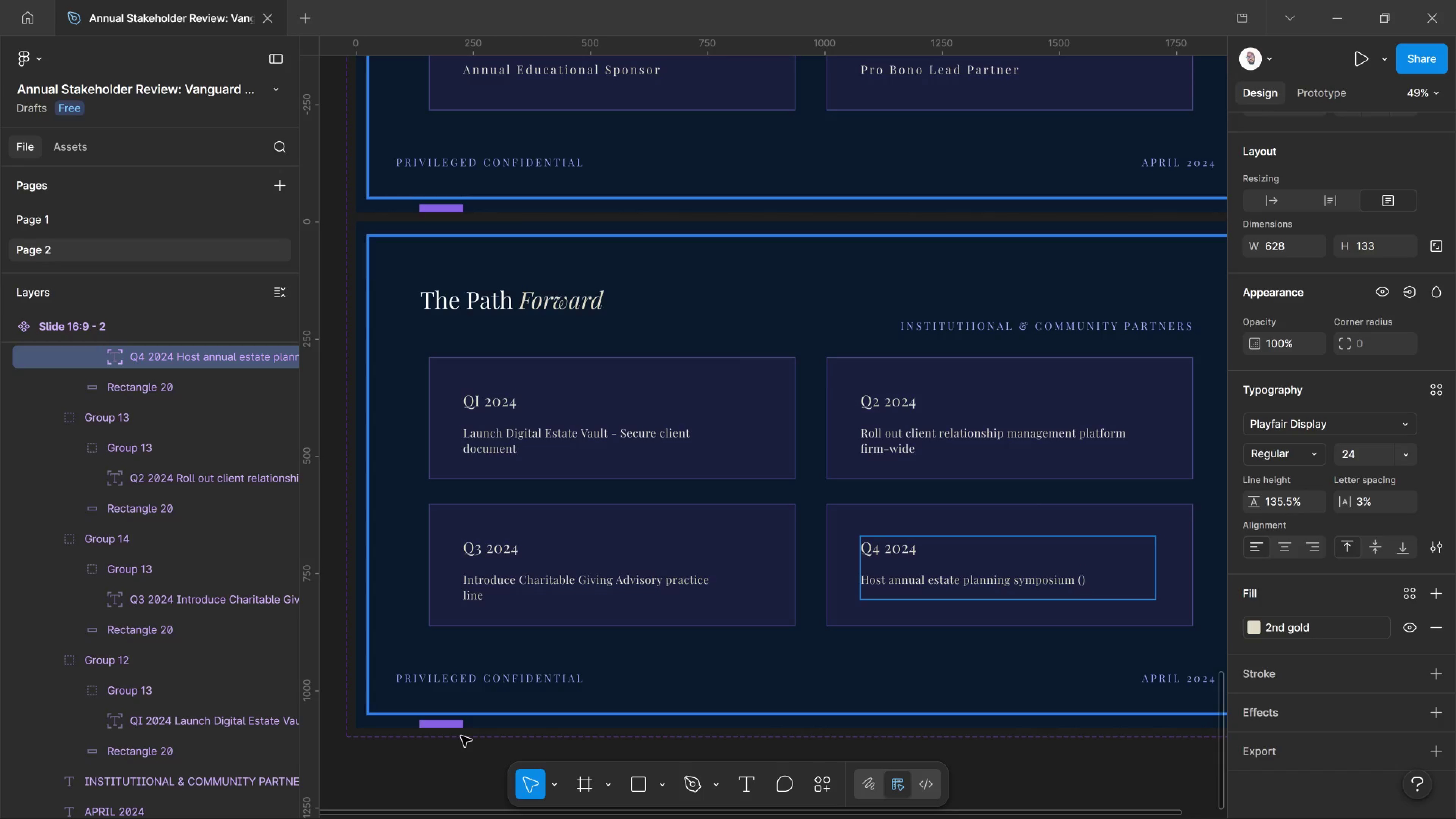 
key(ArrowLeft)
 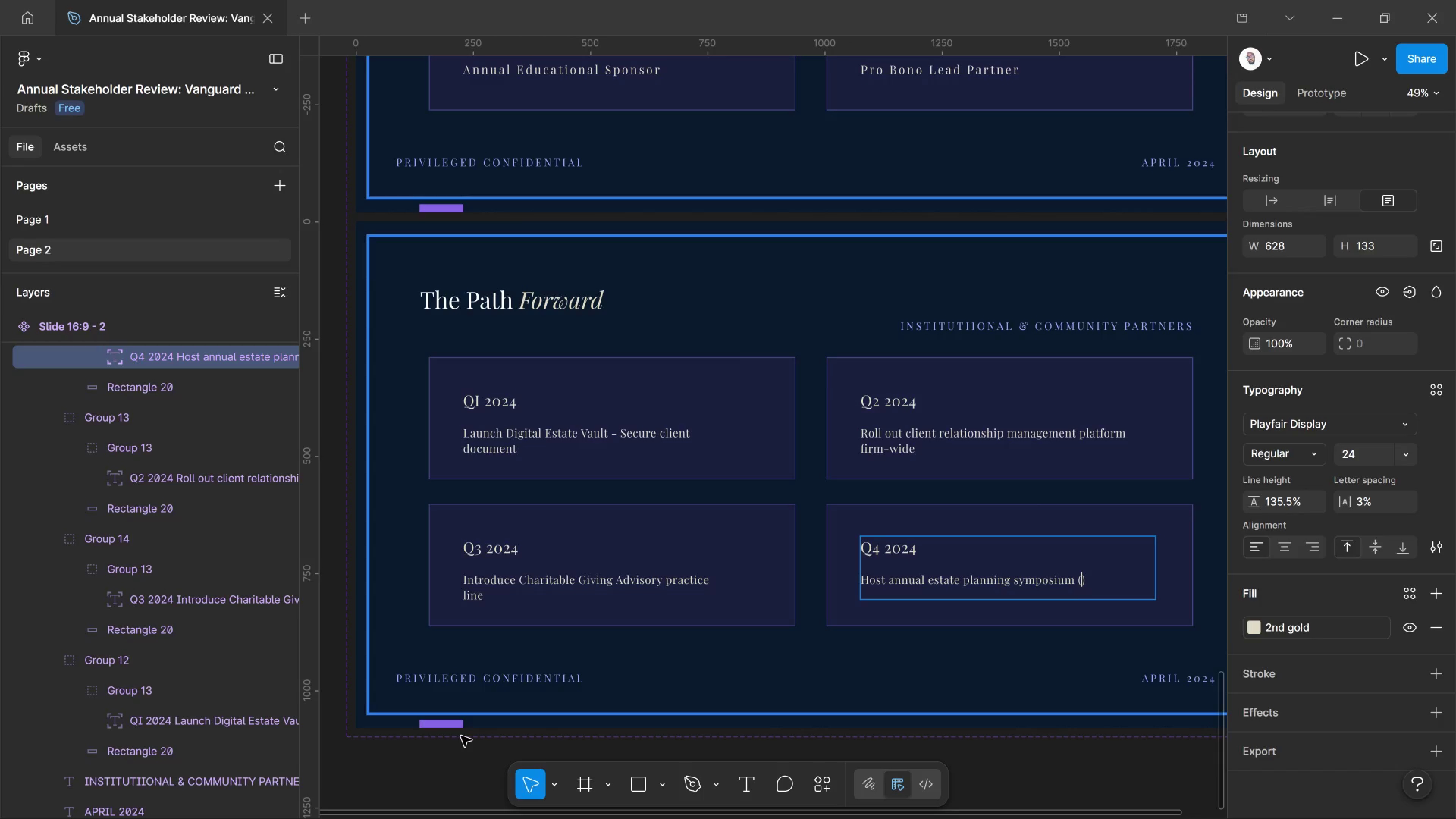 
type(target 400 attendes)
key(Backspace)
type(es)
 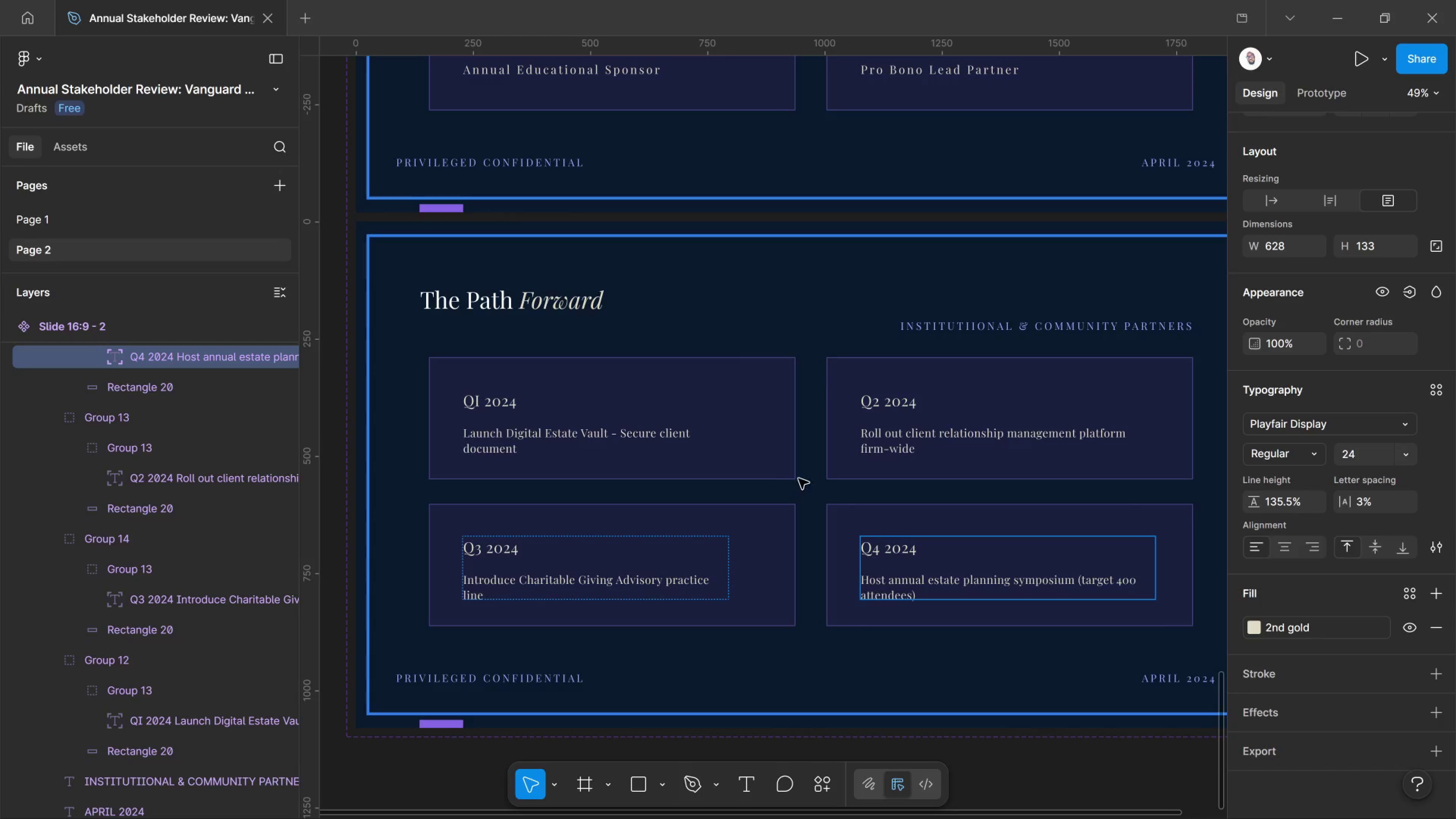 
left_click([866, 437])
 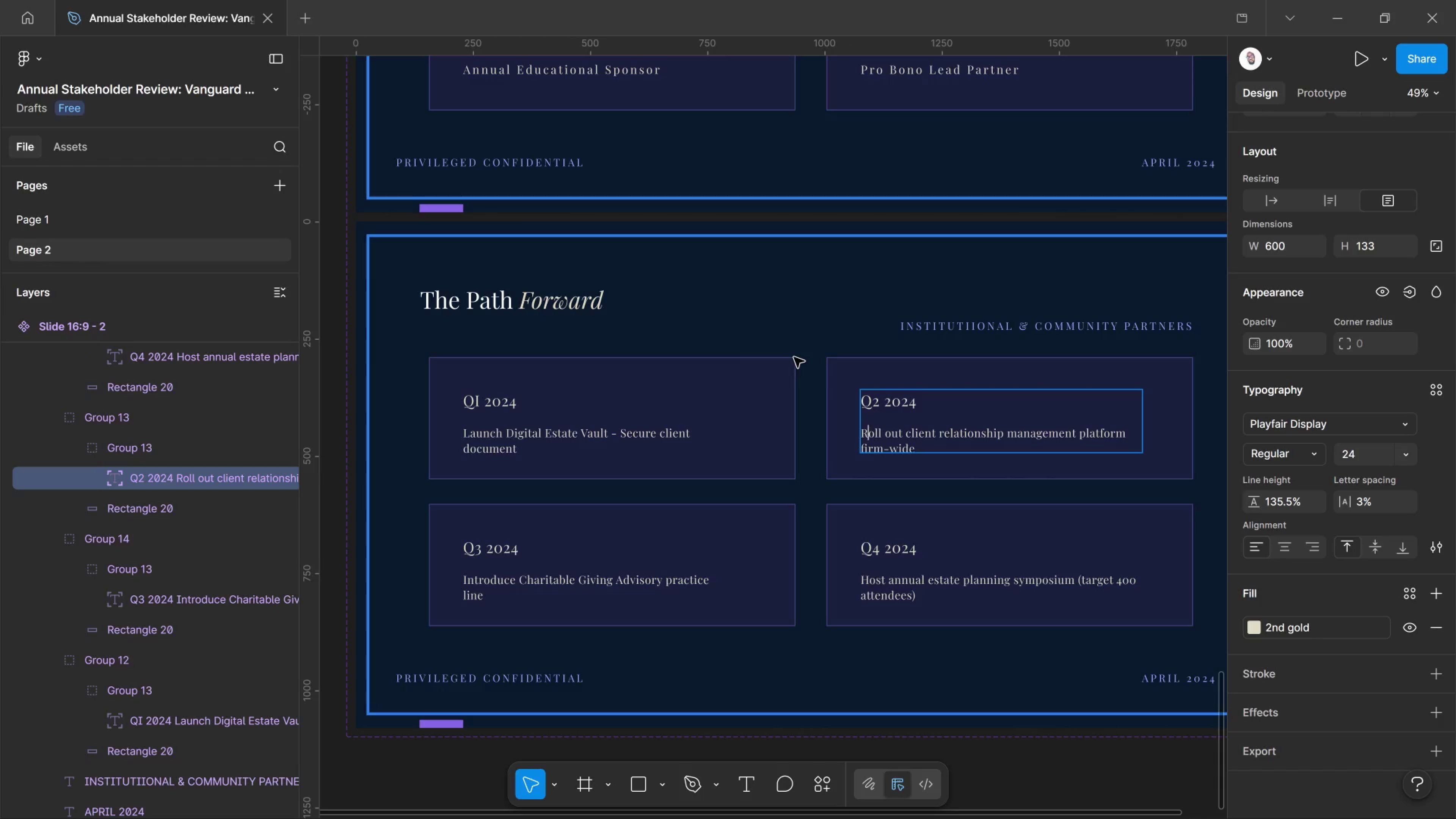 
left_click([794, 357])
 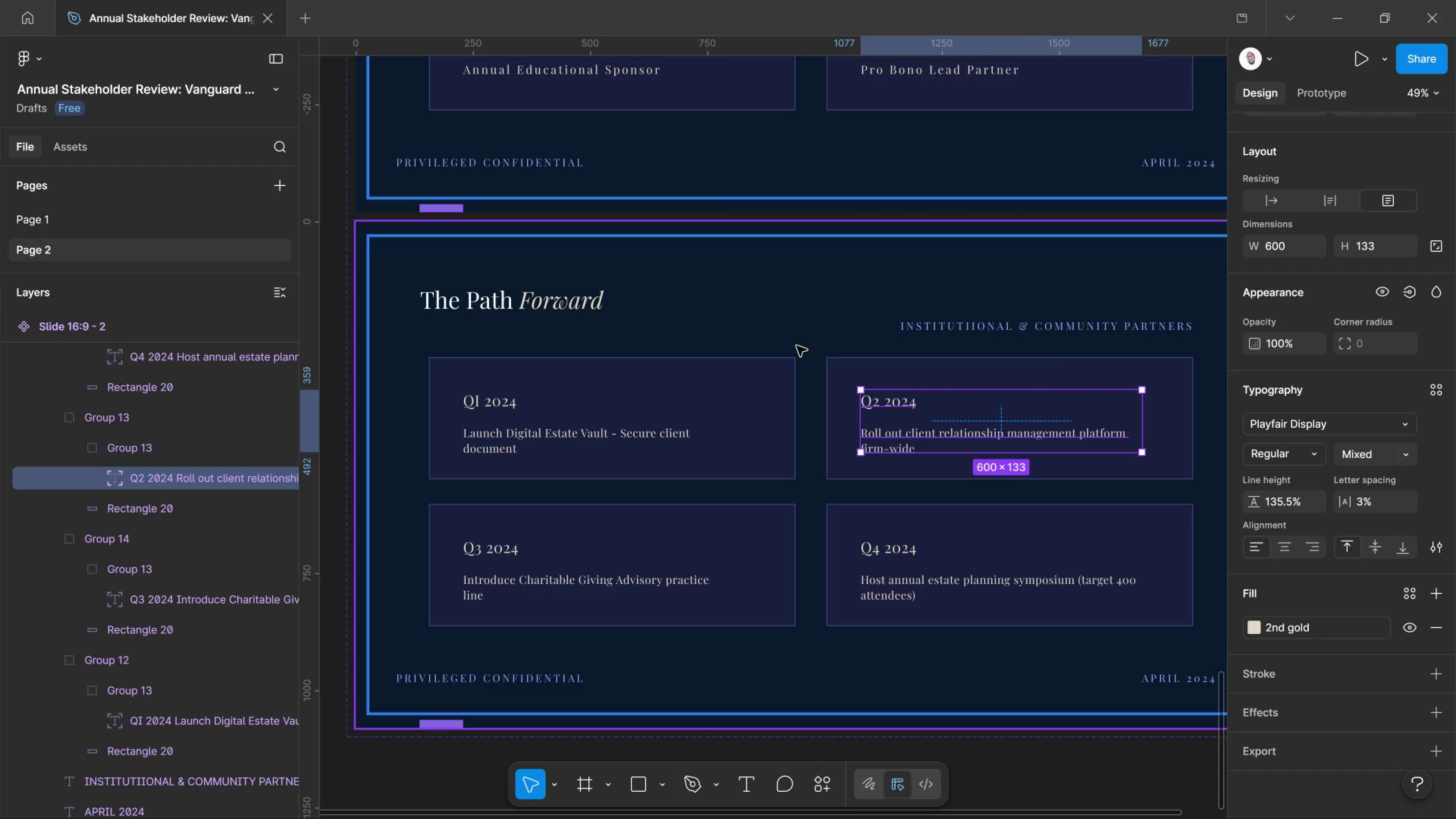 
left_click([797, 346])
 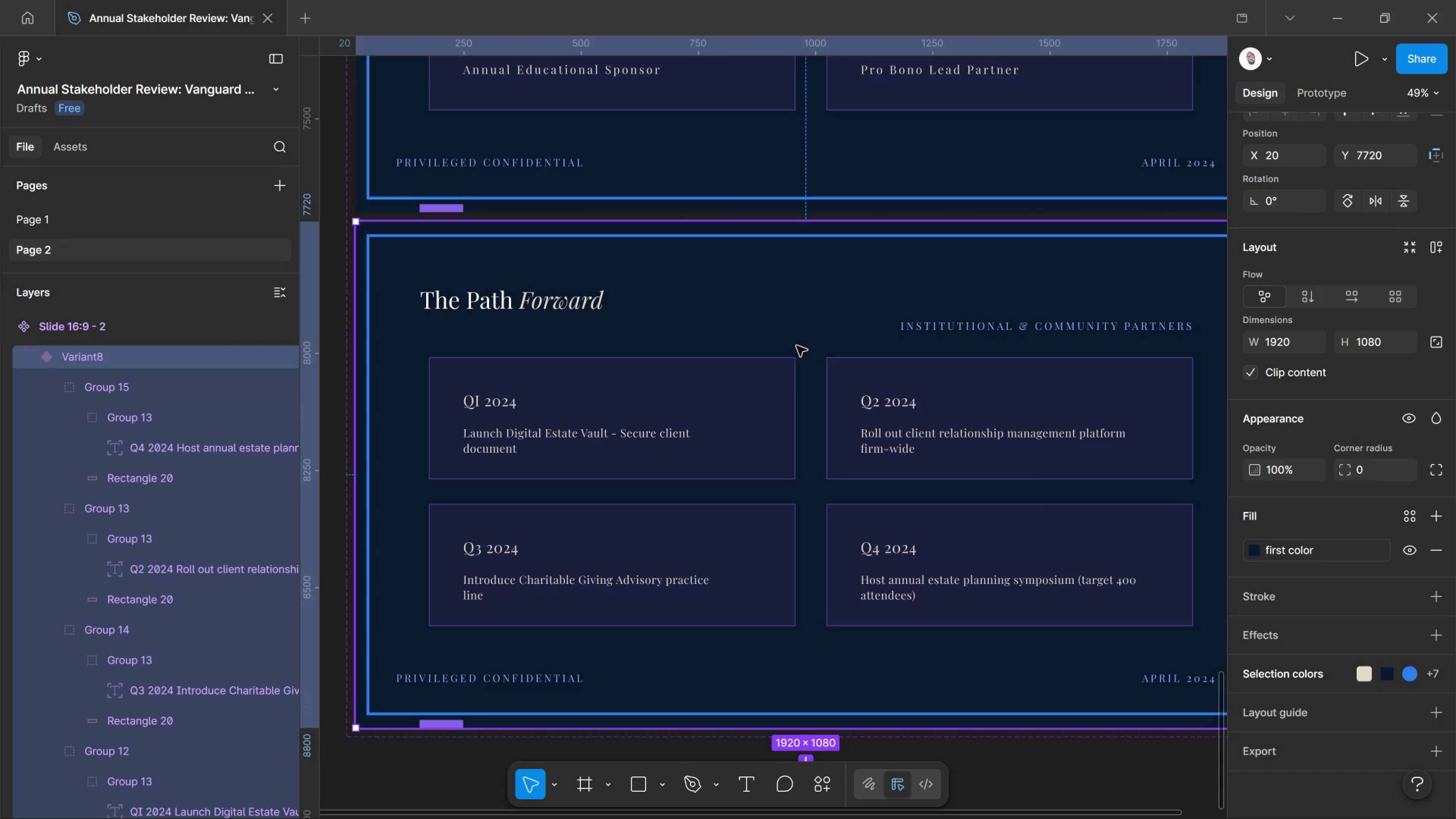 
scroll: coordinate [797, 346], scroll_direction: down, amount: 1.0
 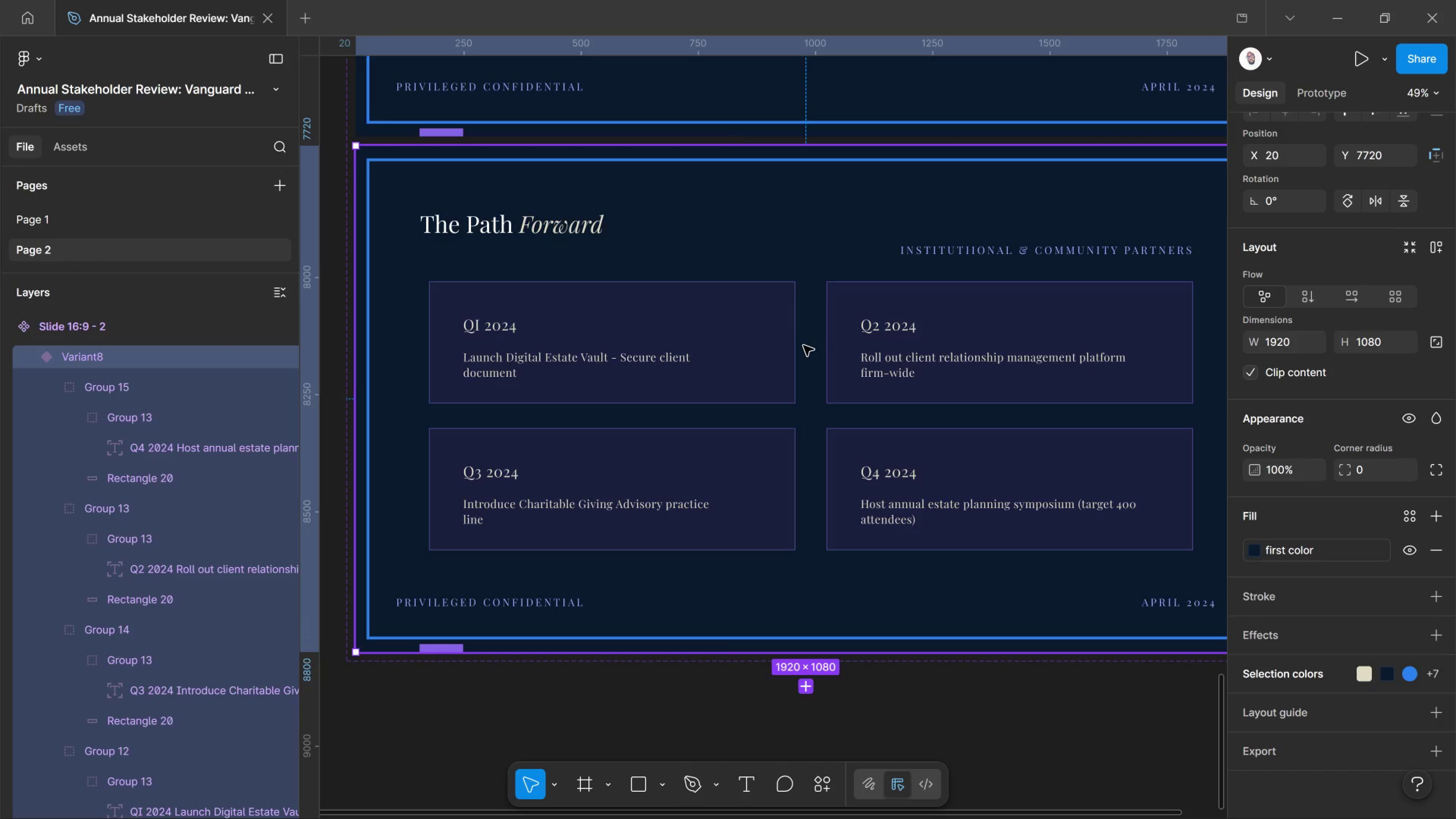 
wait(73.03)
 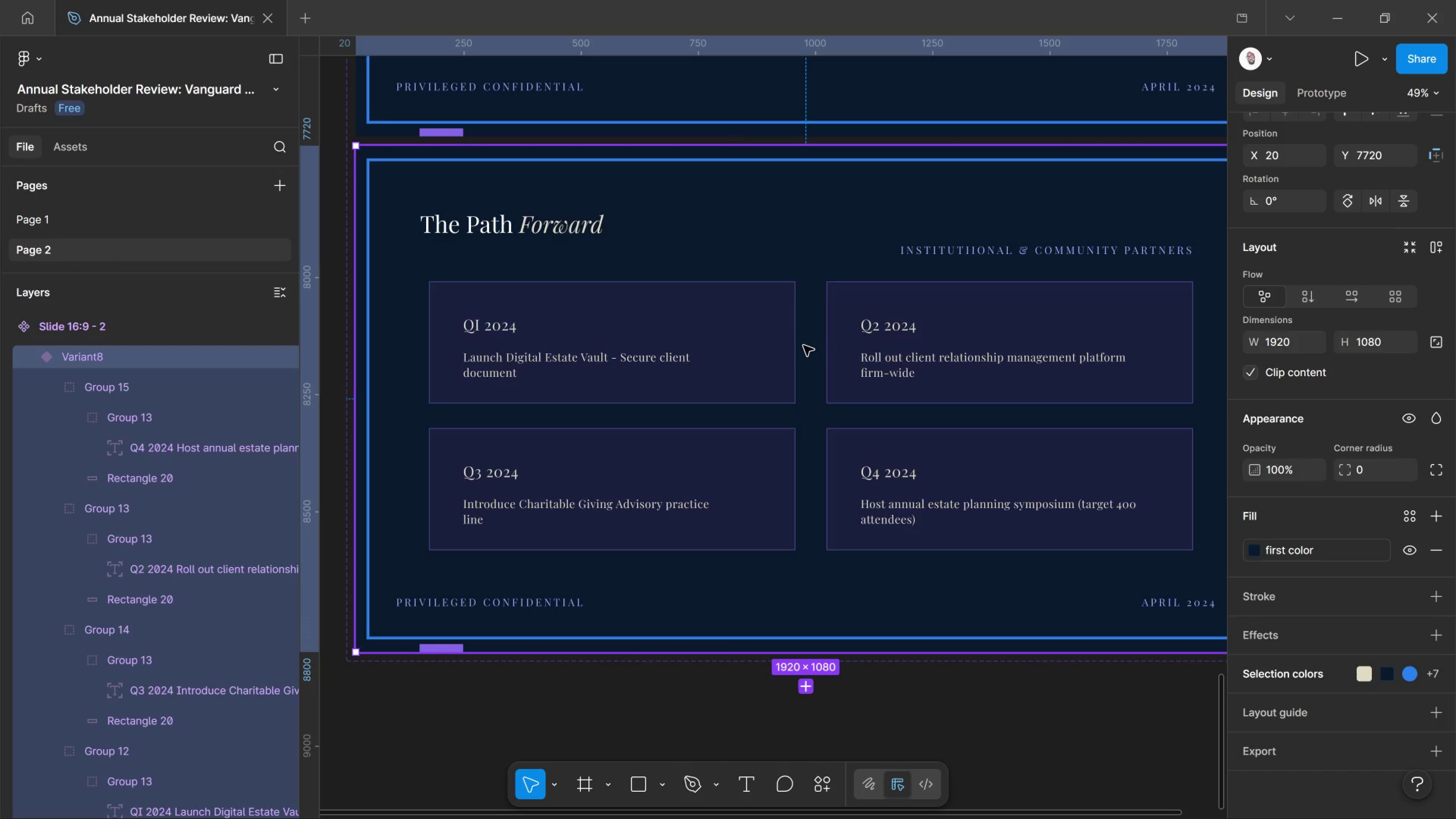 
left_click([804, 690])
 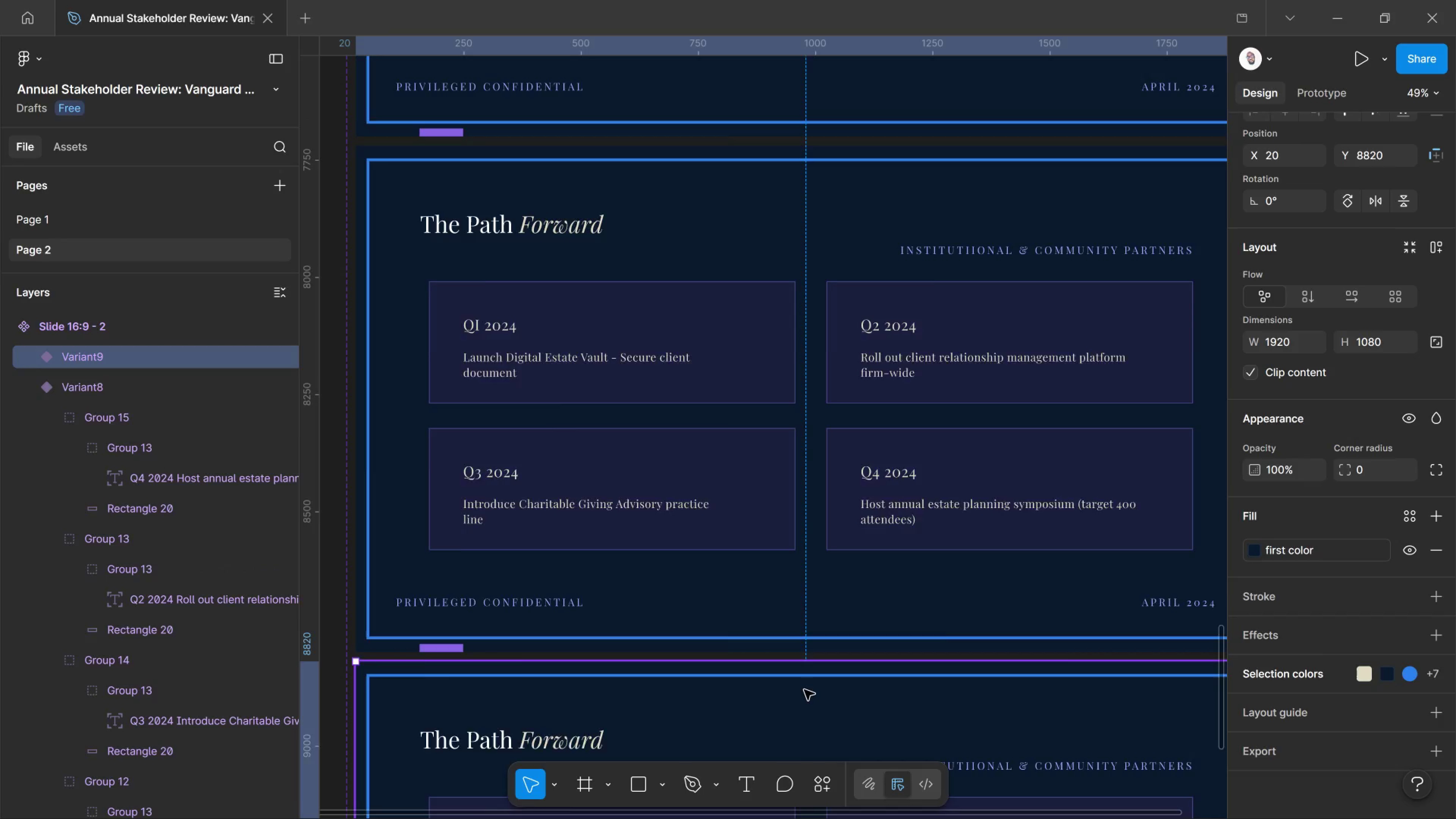 
scroll: coordinate [804, 690], scroll_direction: down, amount: 3.0
 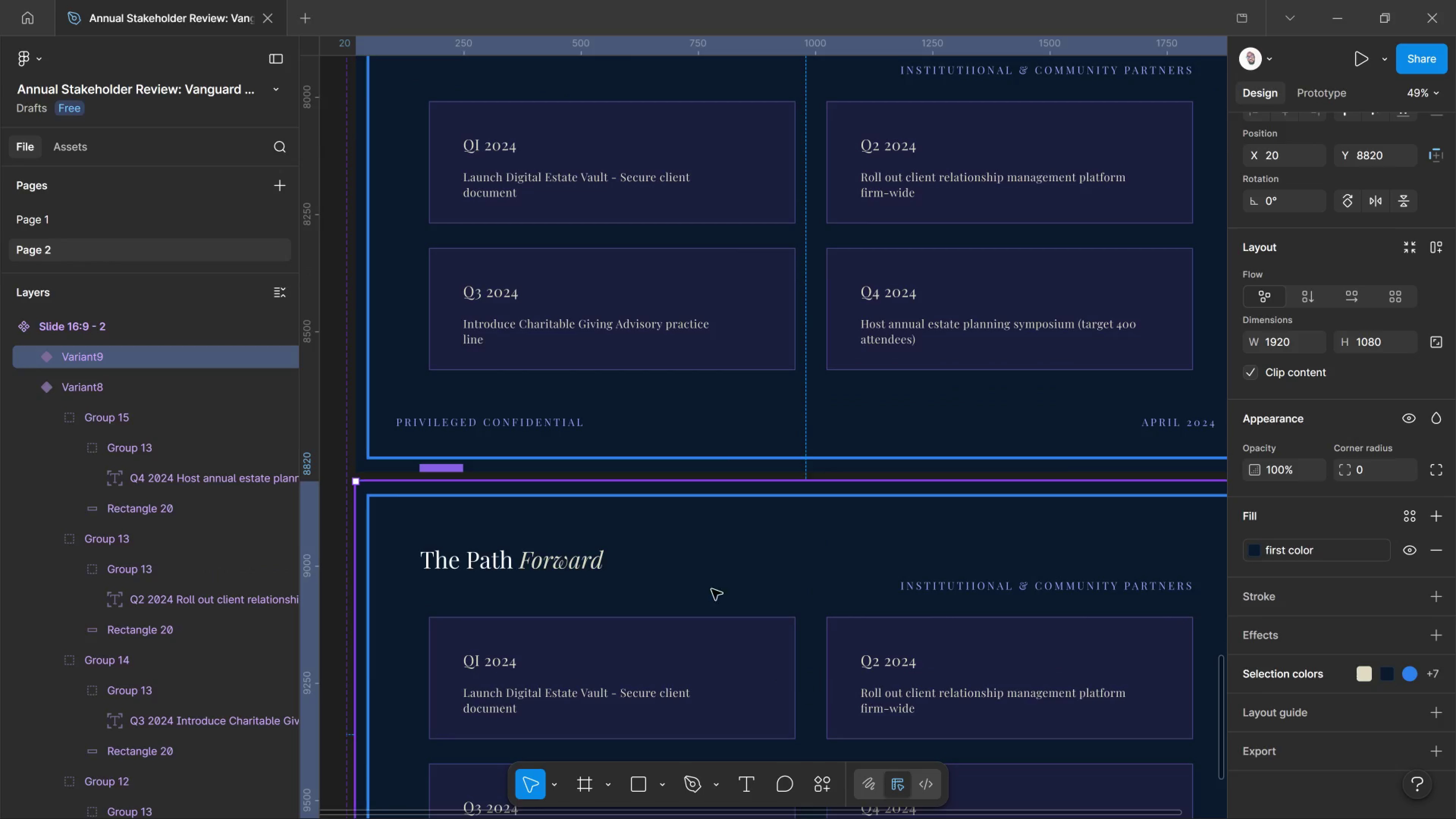 
double_click([585, 558])
 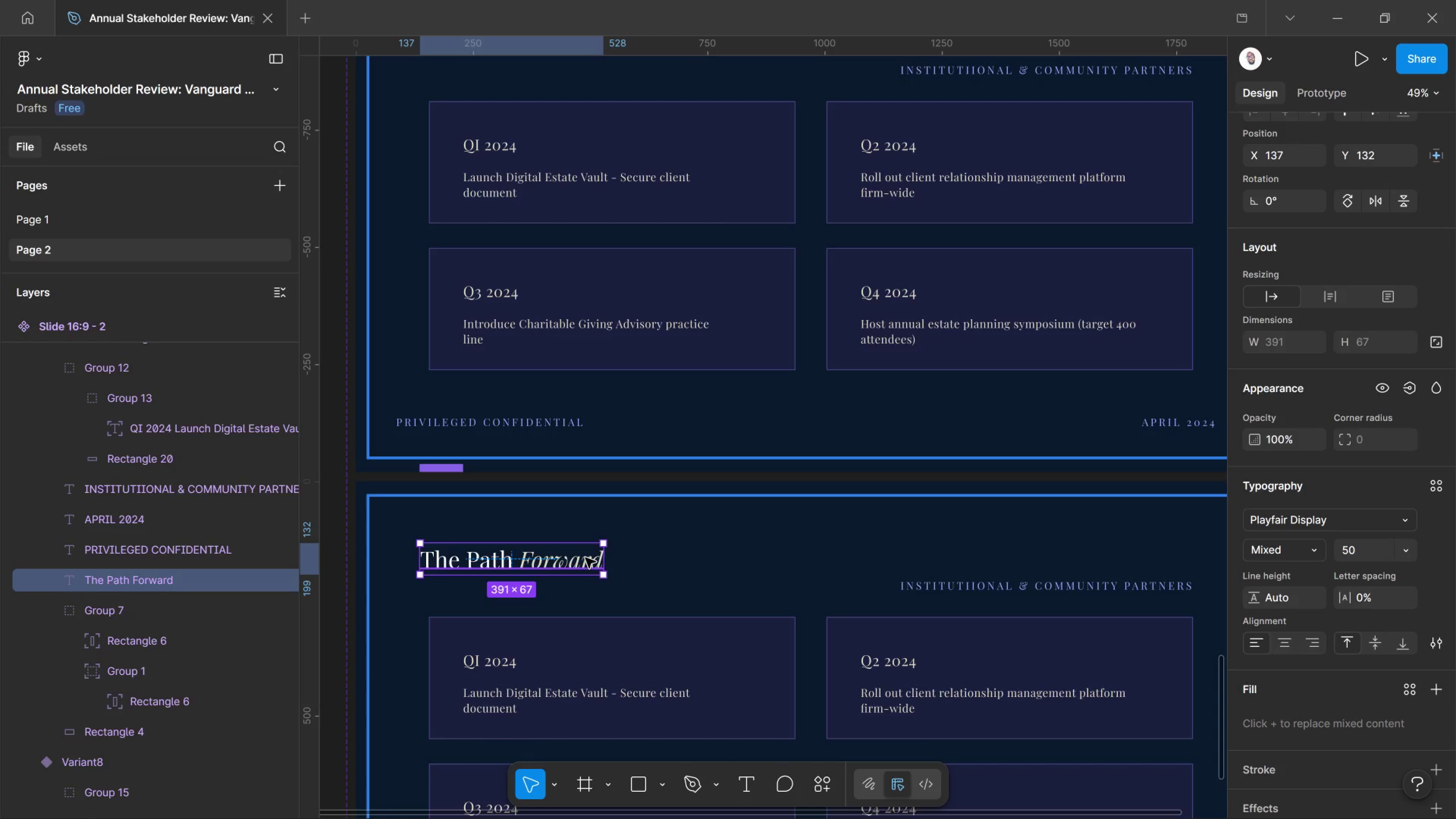 
double_click([585, 558])
 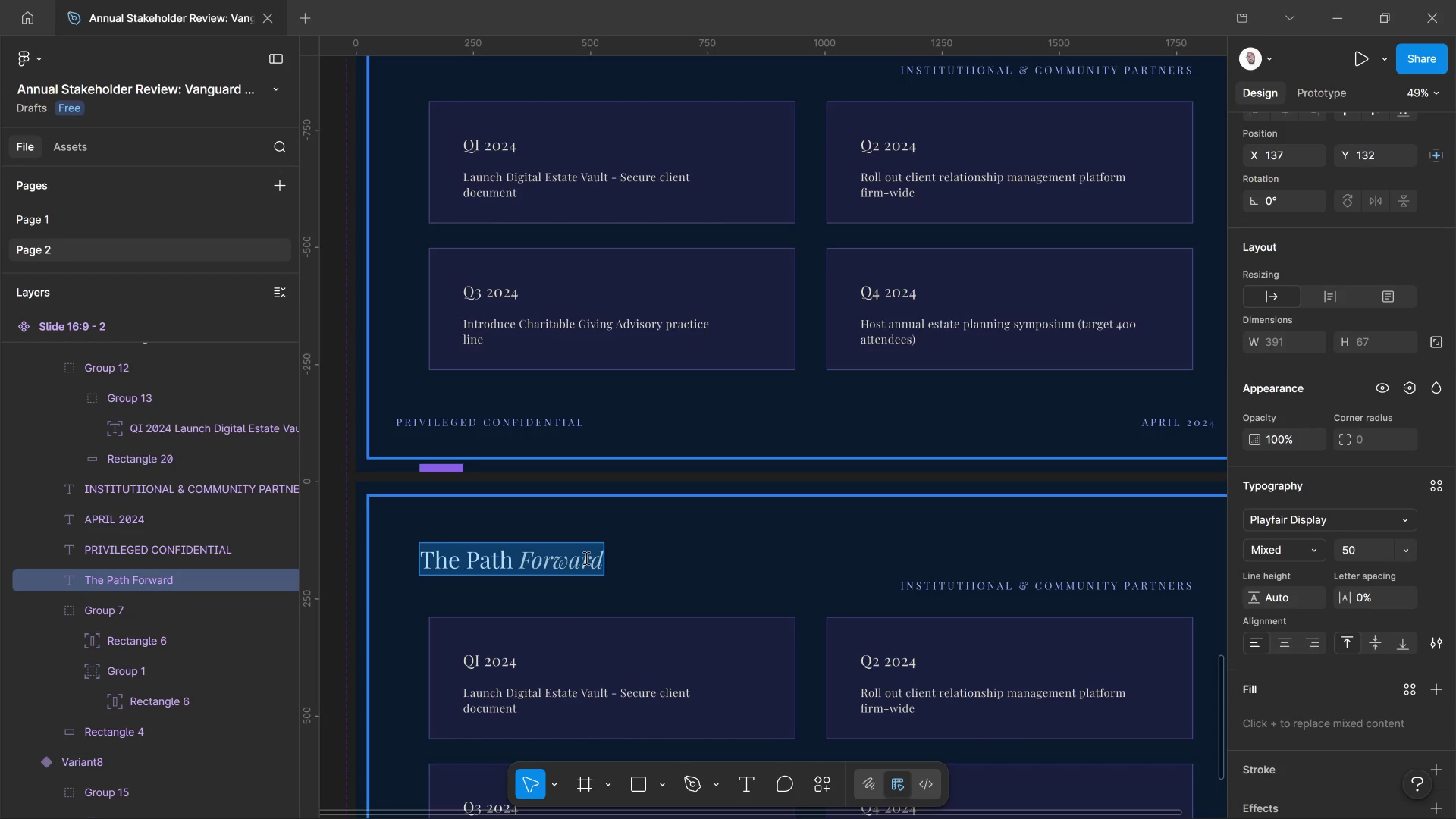 
type(Building the Next Generation)
 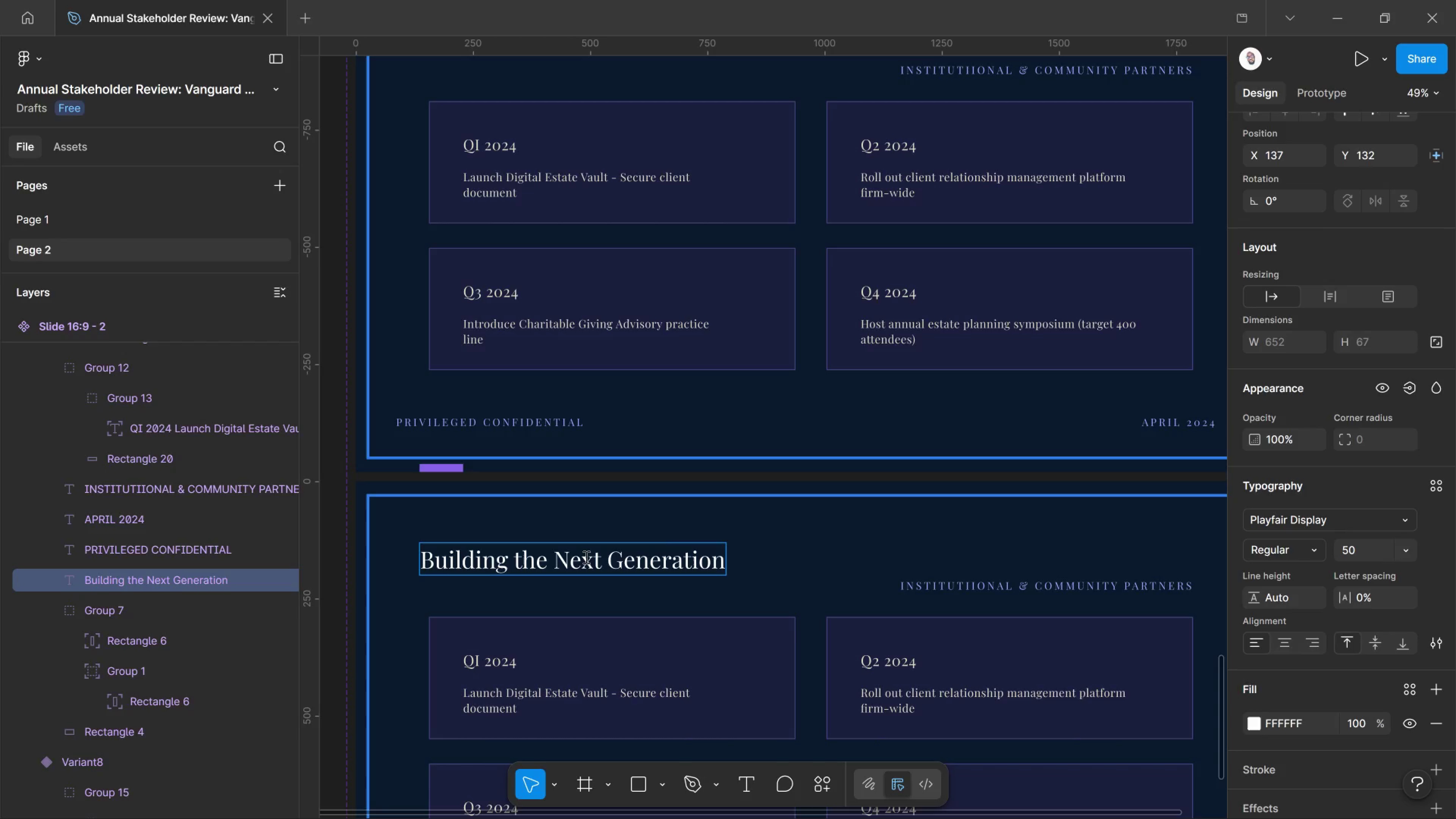 
hold_key(key=ArrowLeft, duration=0.8)
 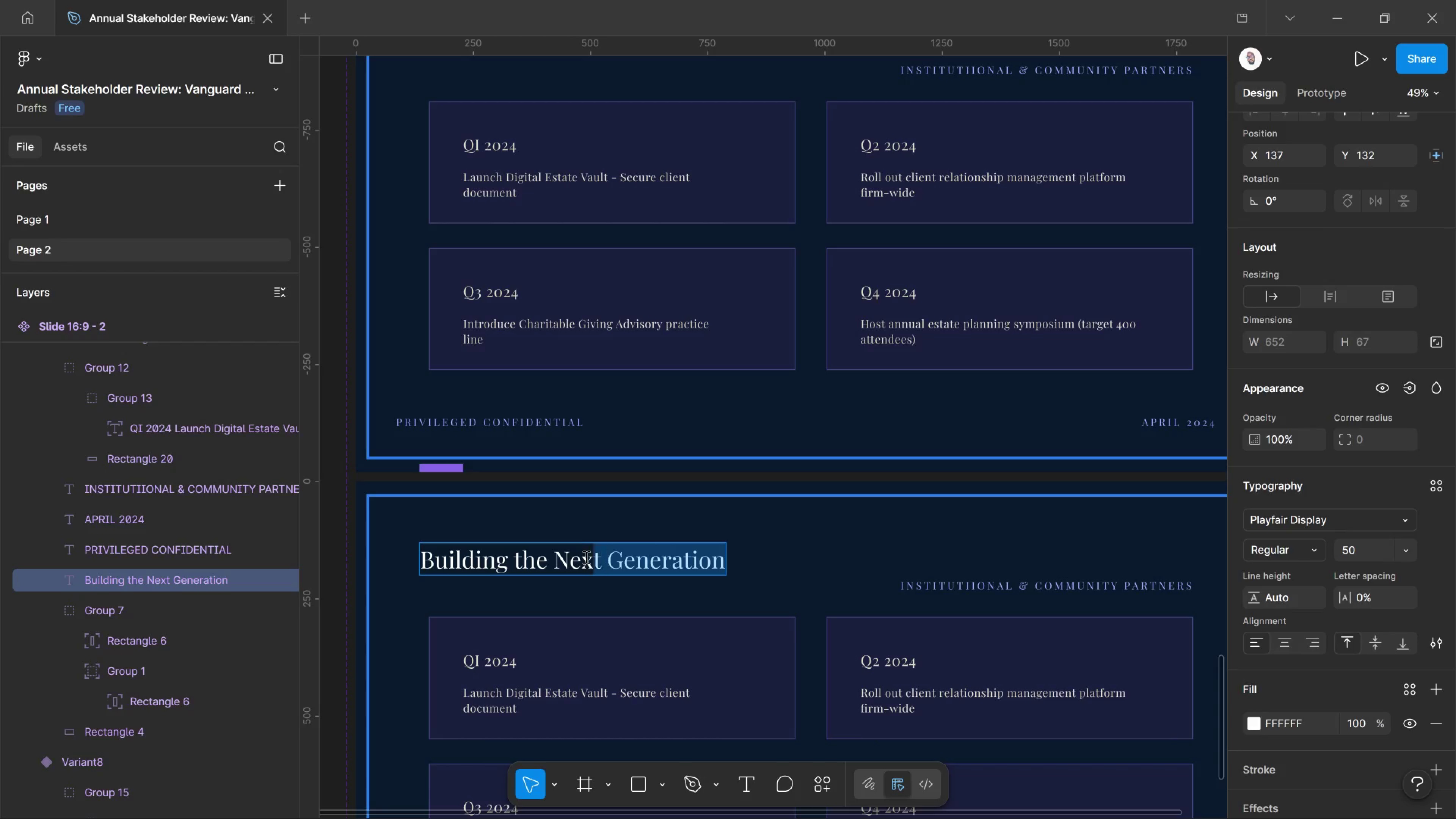 
key(Shift+ArrowLeft)
 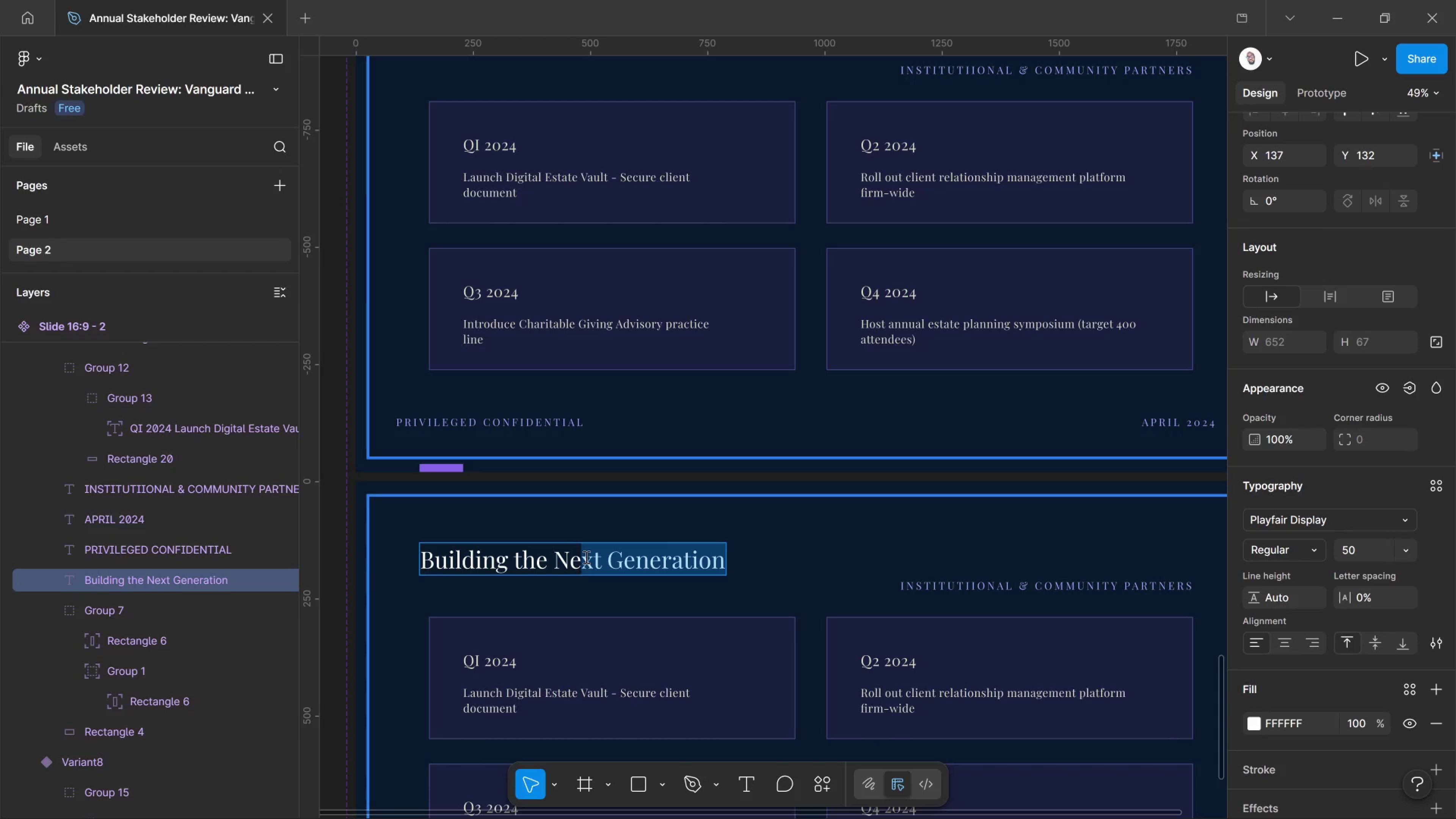 
key(Shift+ArrowLeft)
 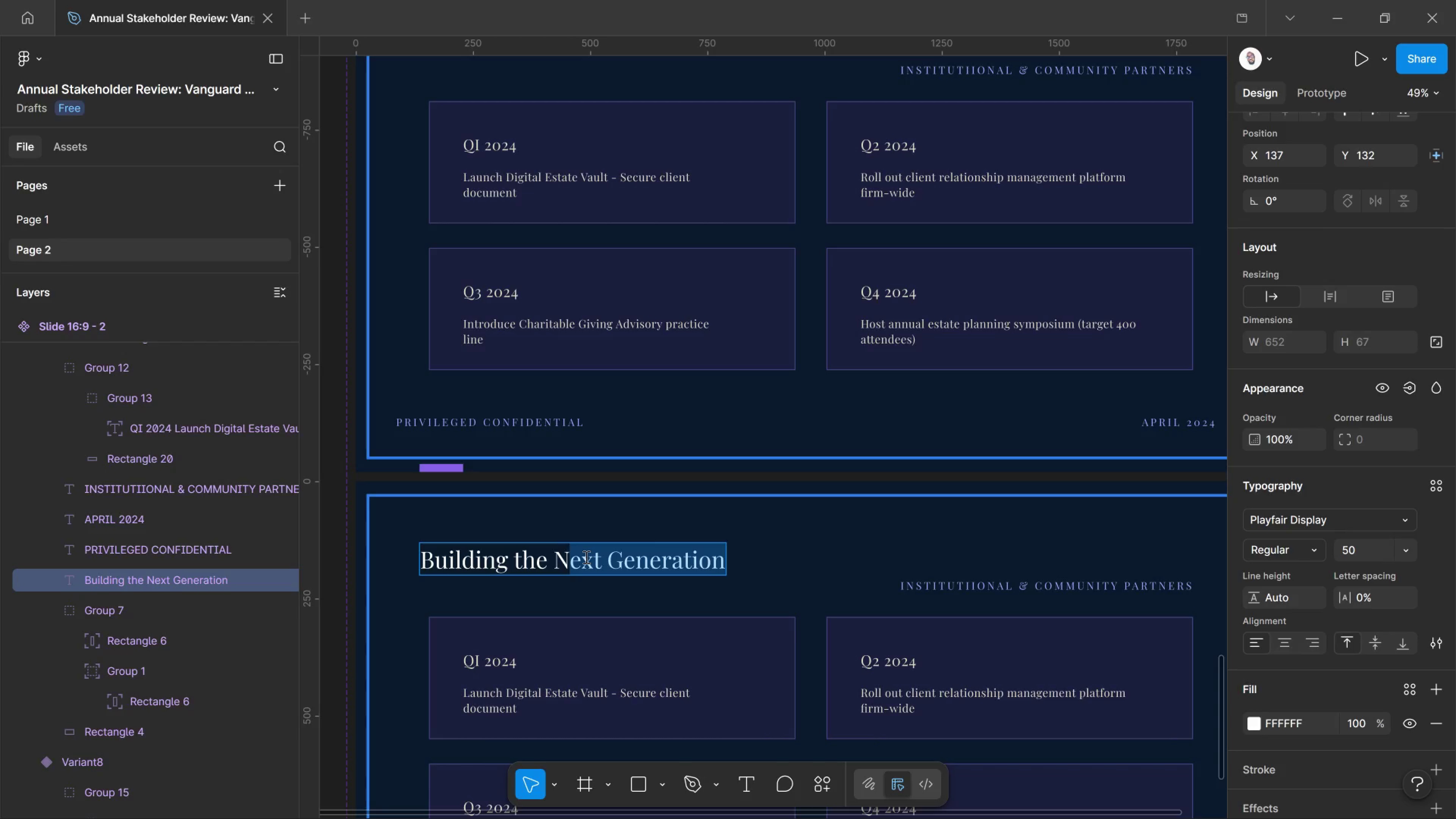 
key(Shift+ArrowLeft)
 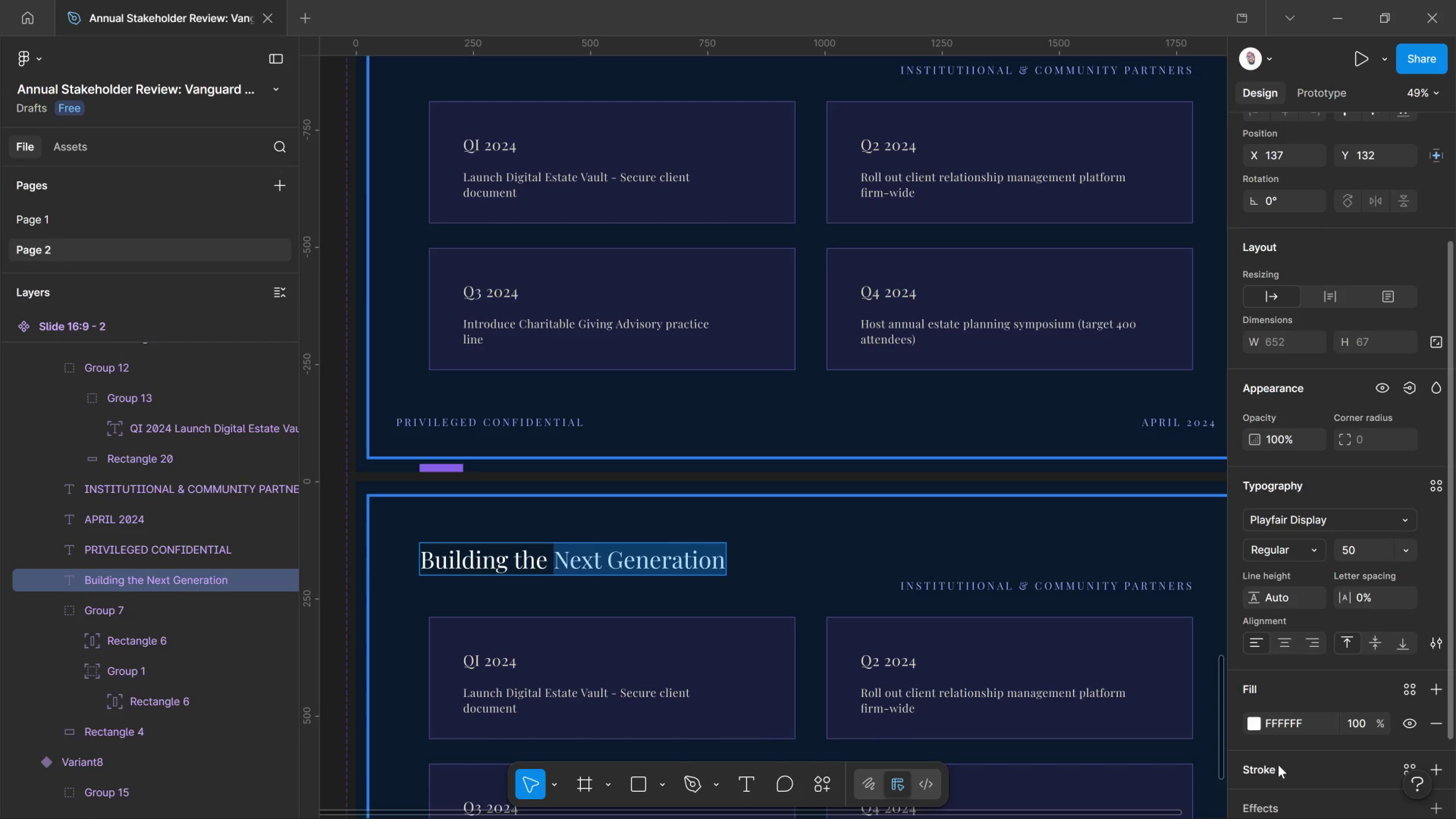 
scroll: coordinate [1312, 607], scroll_direction: down, amount: 1.0
 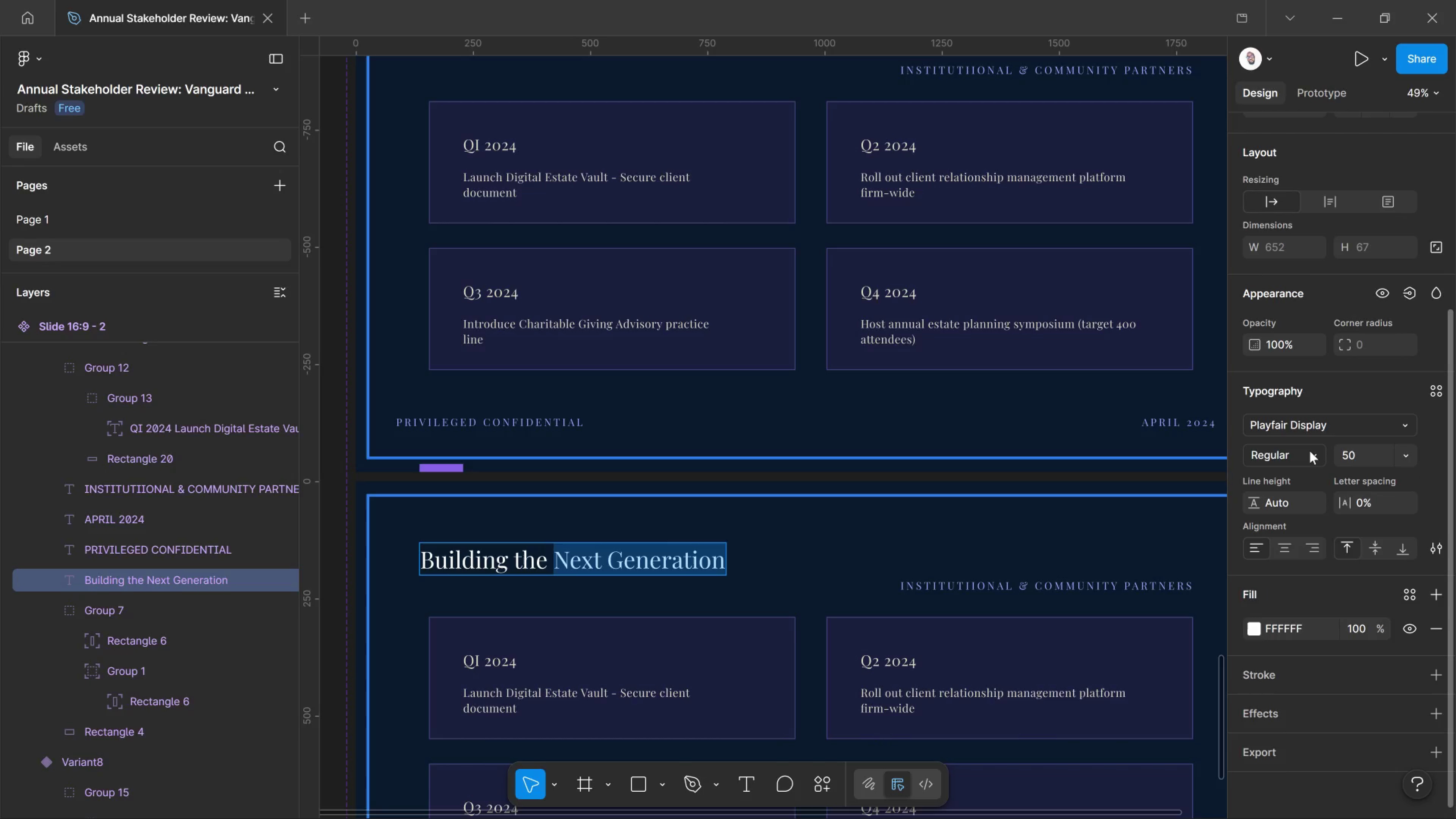 
left_click([1310, 451])
 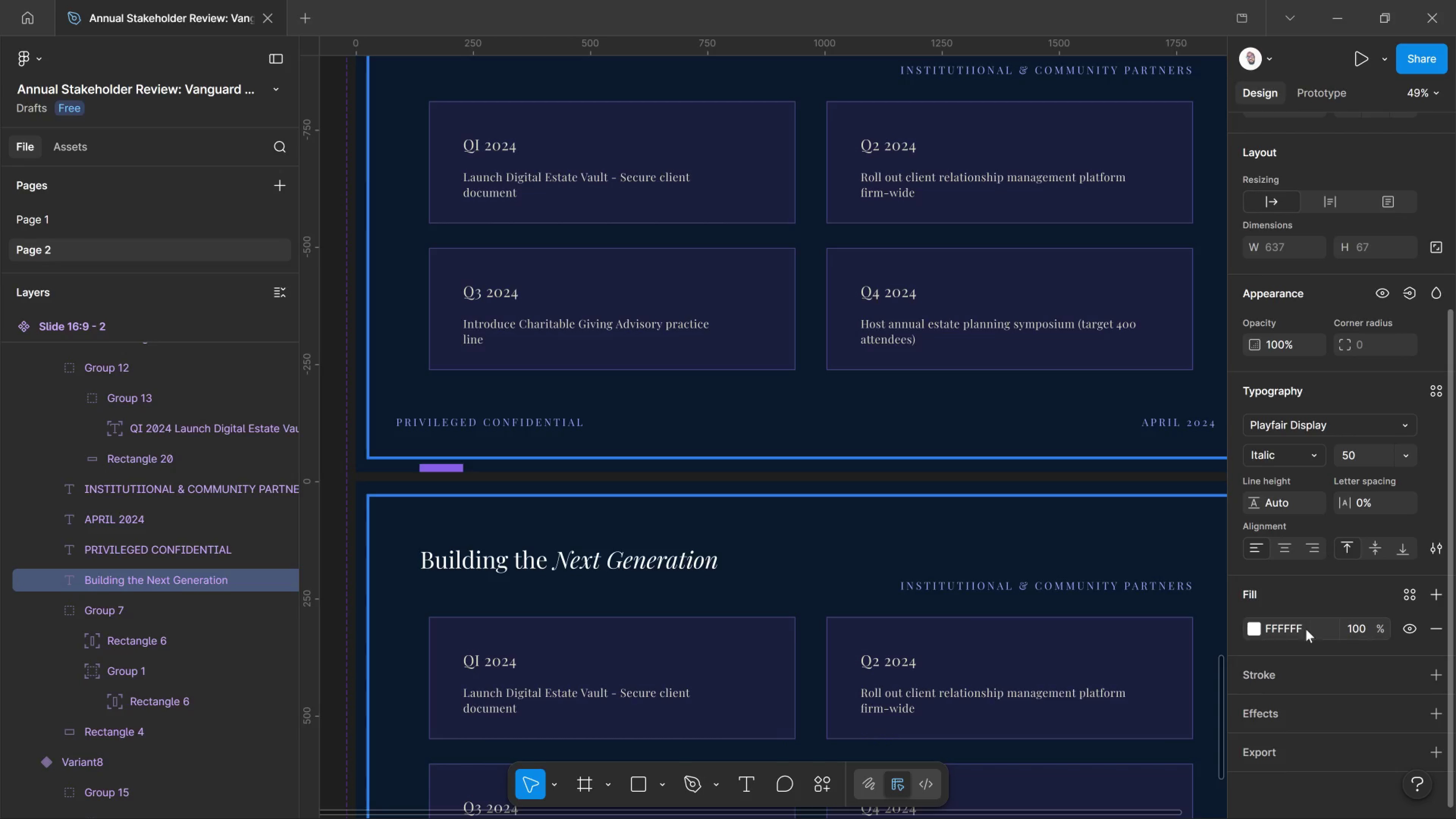 
left_click([1260, 632])
 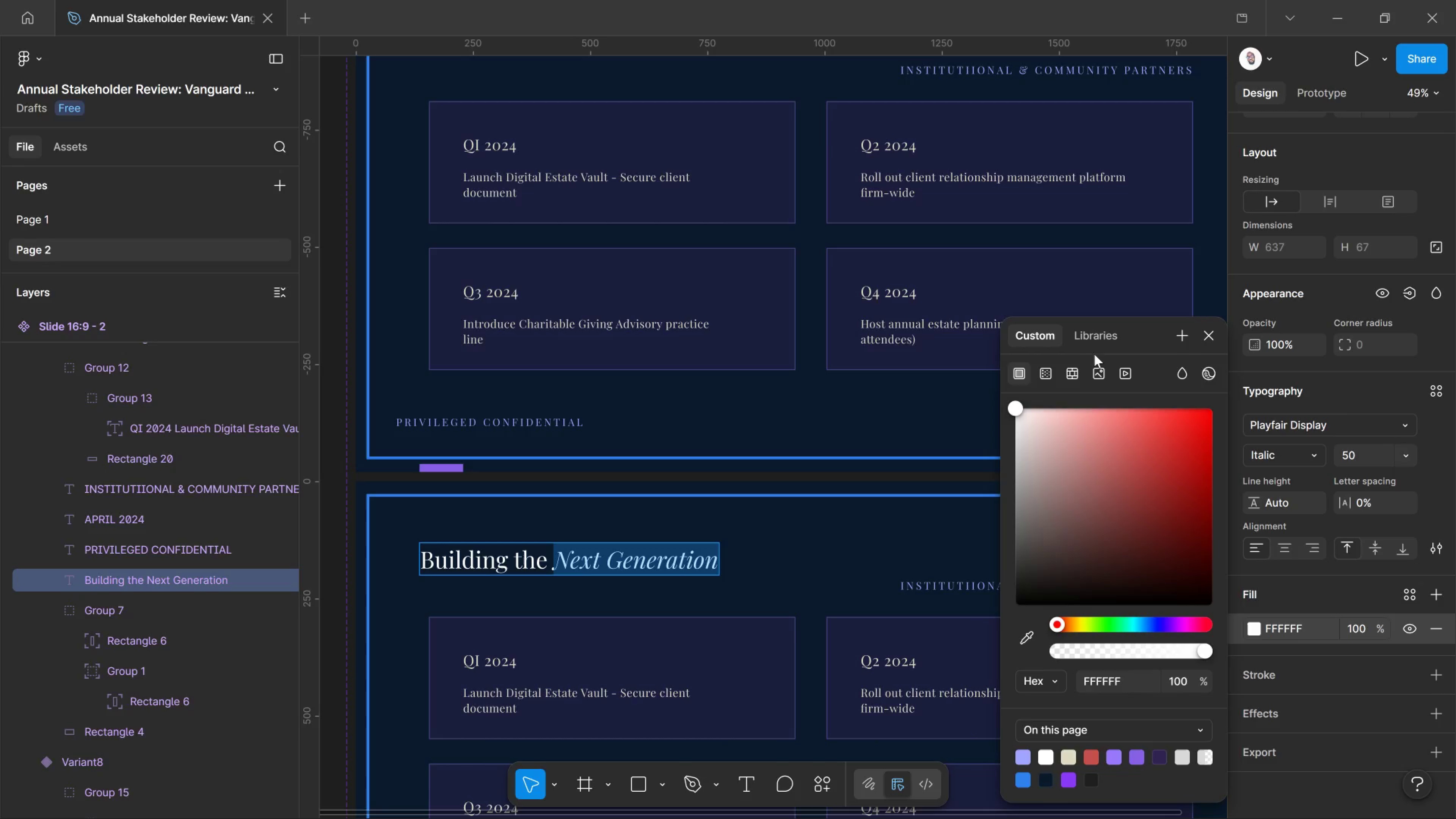 
double_click([1100, 343])
 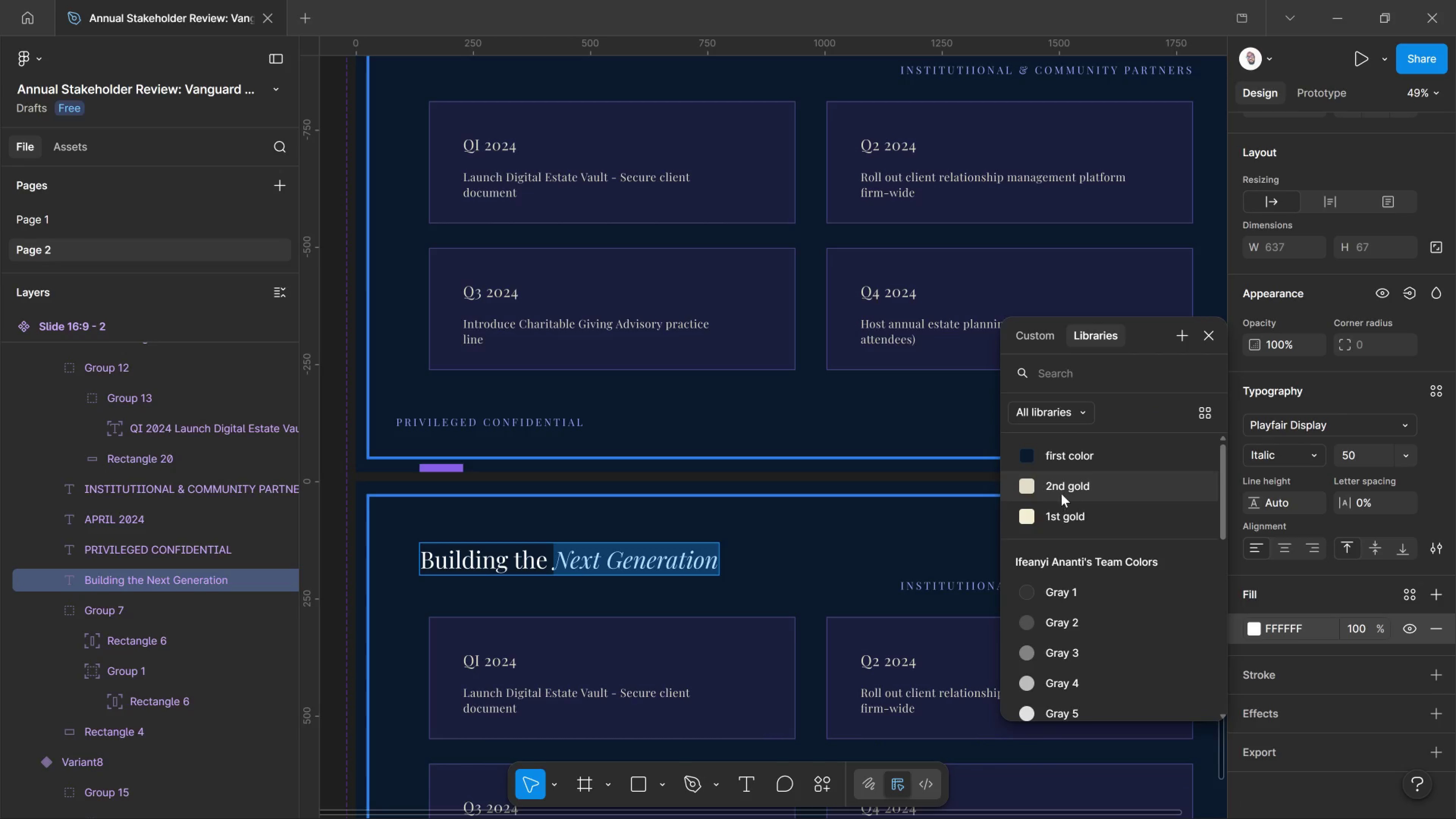 
left_click([1064, 491])
 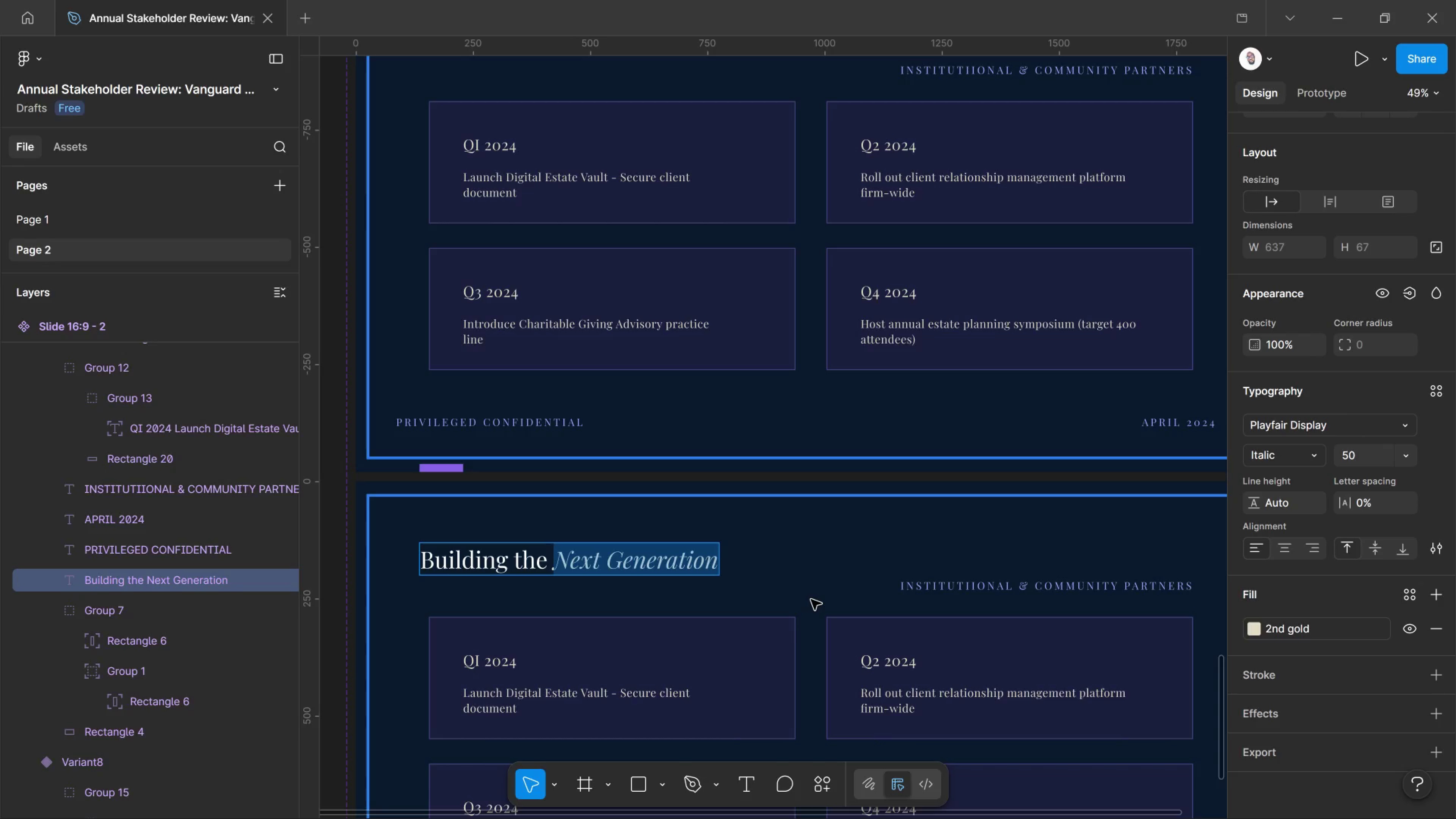 
wait(30.97)
 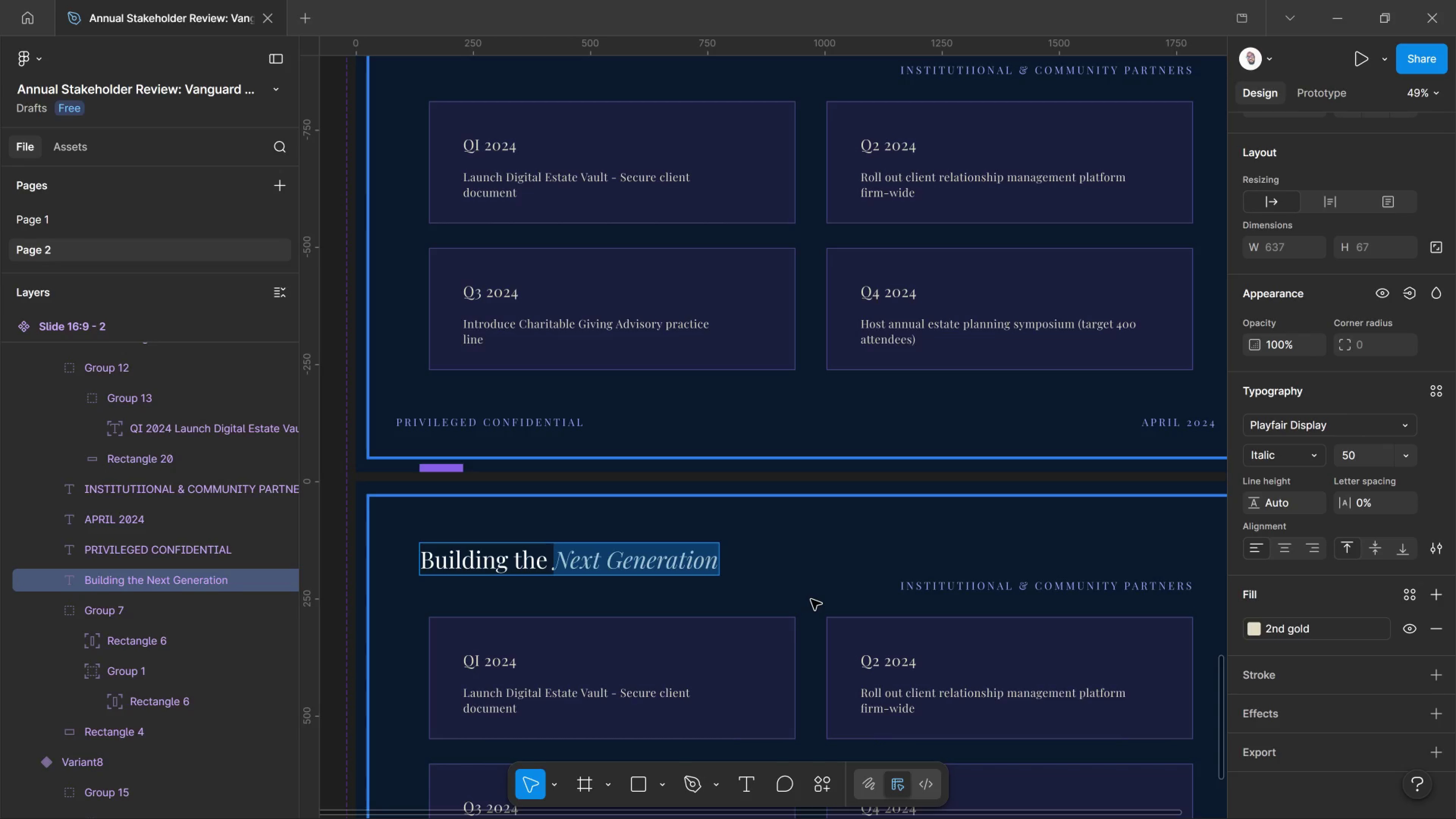 
scroll: coordinate [910, 606], scroll_direction: down, amount: 3.0
 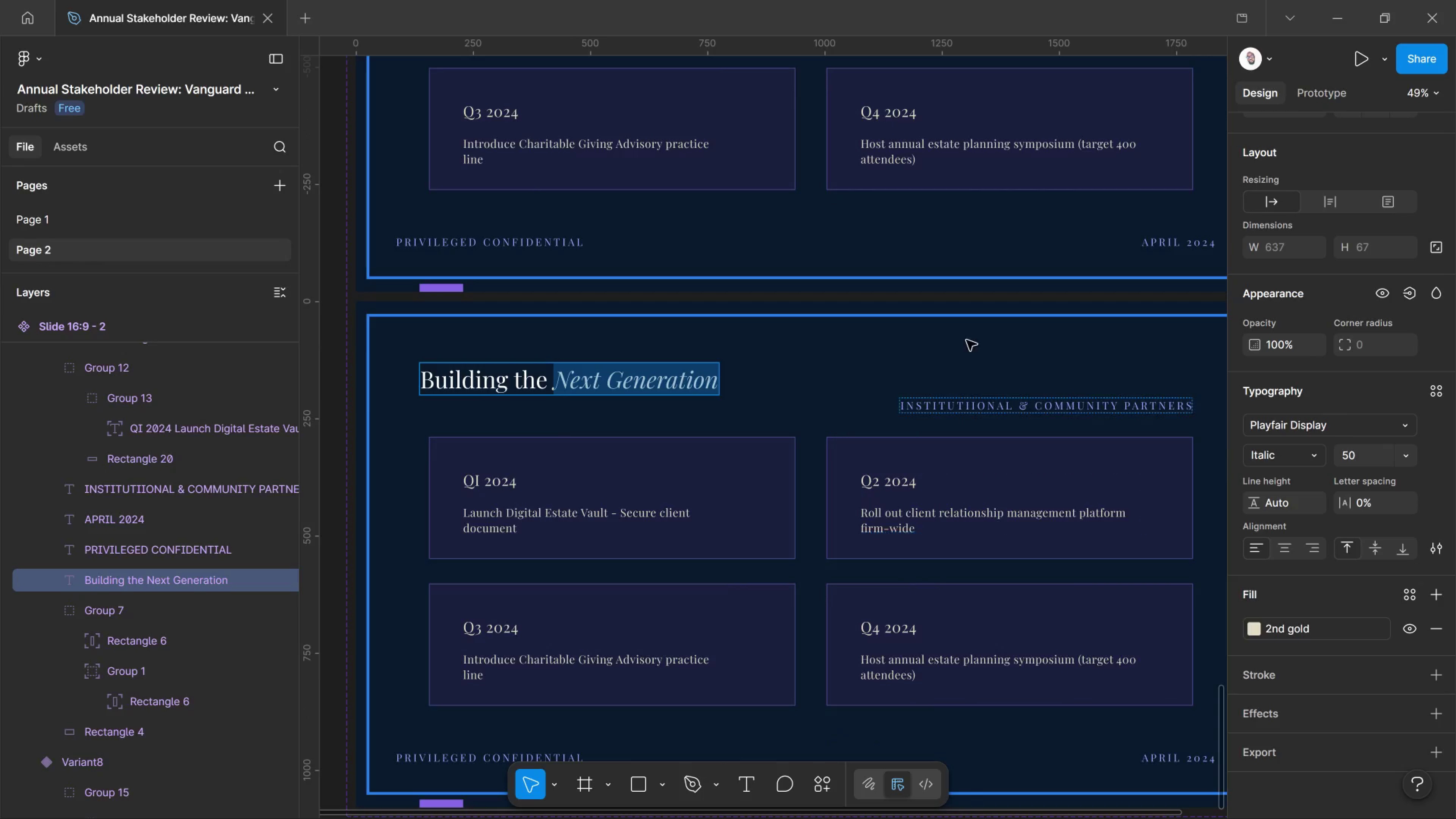 
hold_key(key=ControlLeft, duration=0.89)
scroll: coordinate [966, 338], scroll_direction: up, amount: 4.0
 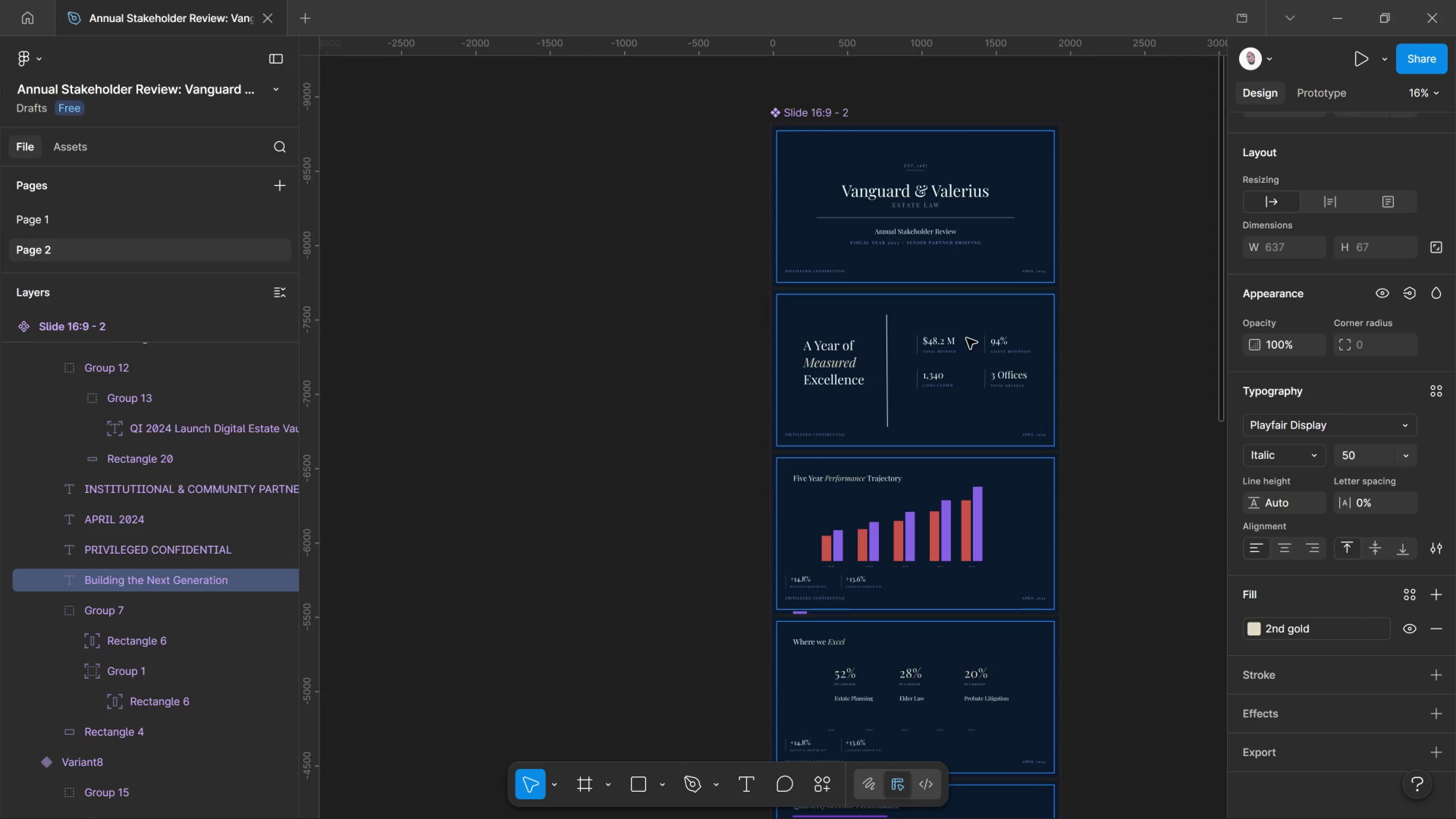 
scroll: coordinate [966, 338], scroll_direction: down, amount: 6.0
 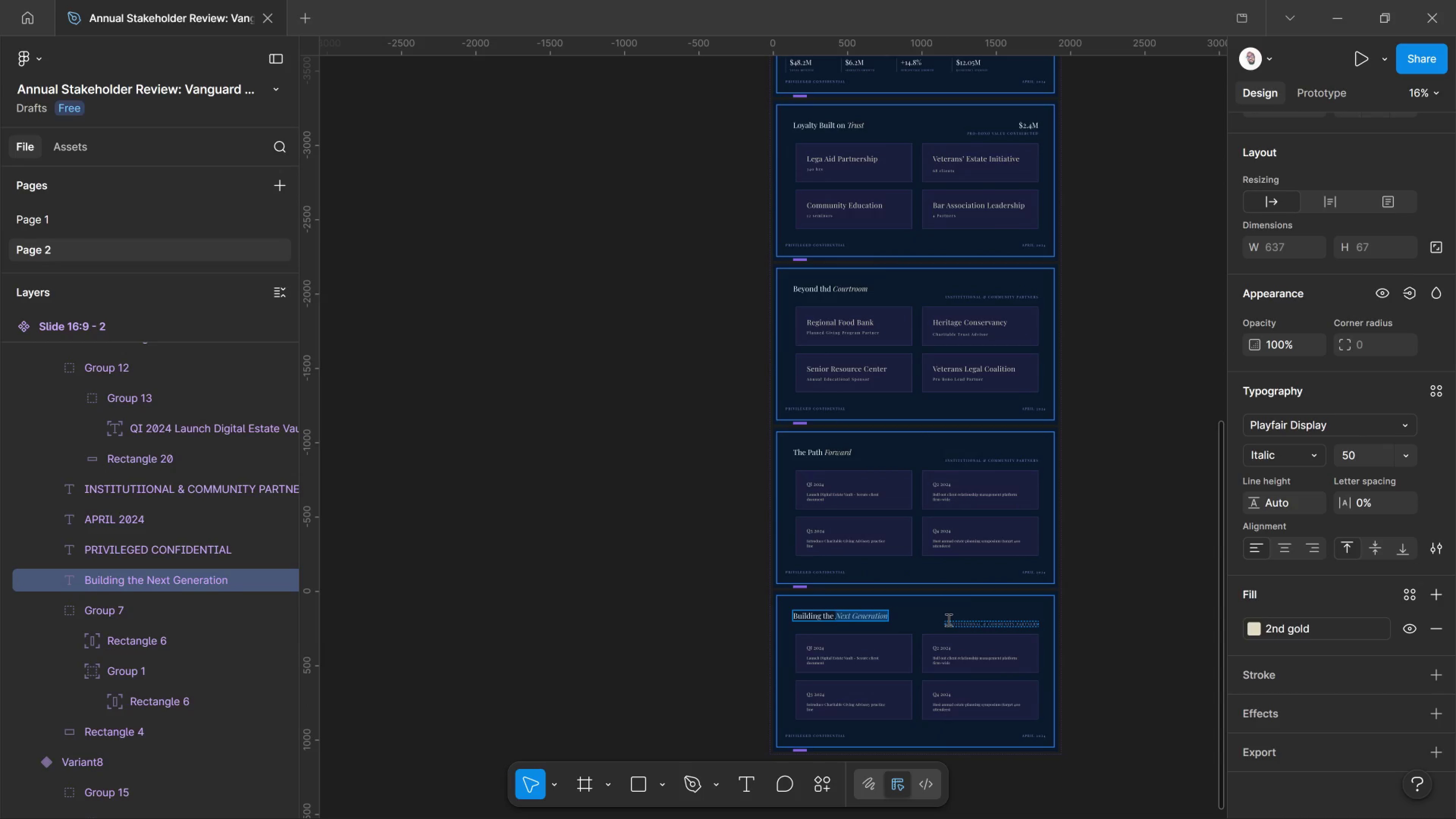 
hold_key(key=ControlLeft, duration=1.5)
scroll: coordinate [936, 700], scroll_direction: up, amount: 12.0
 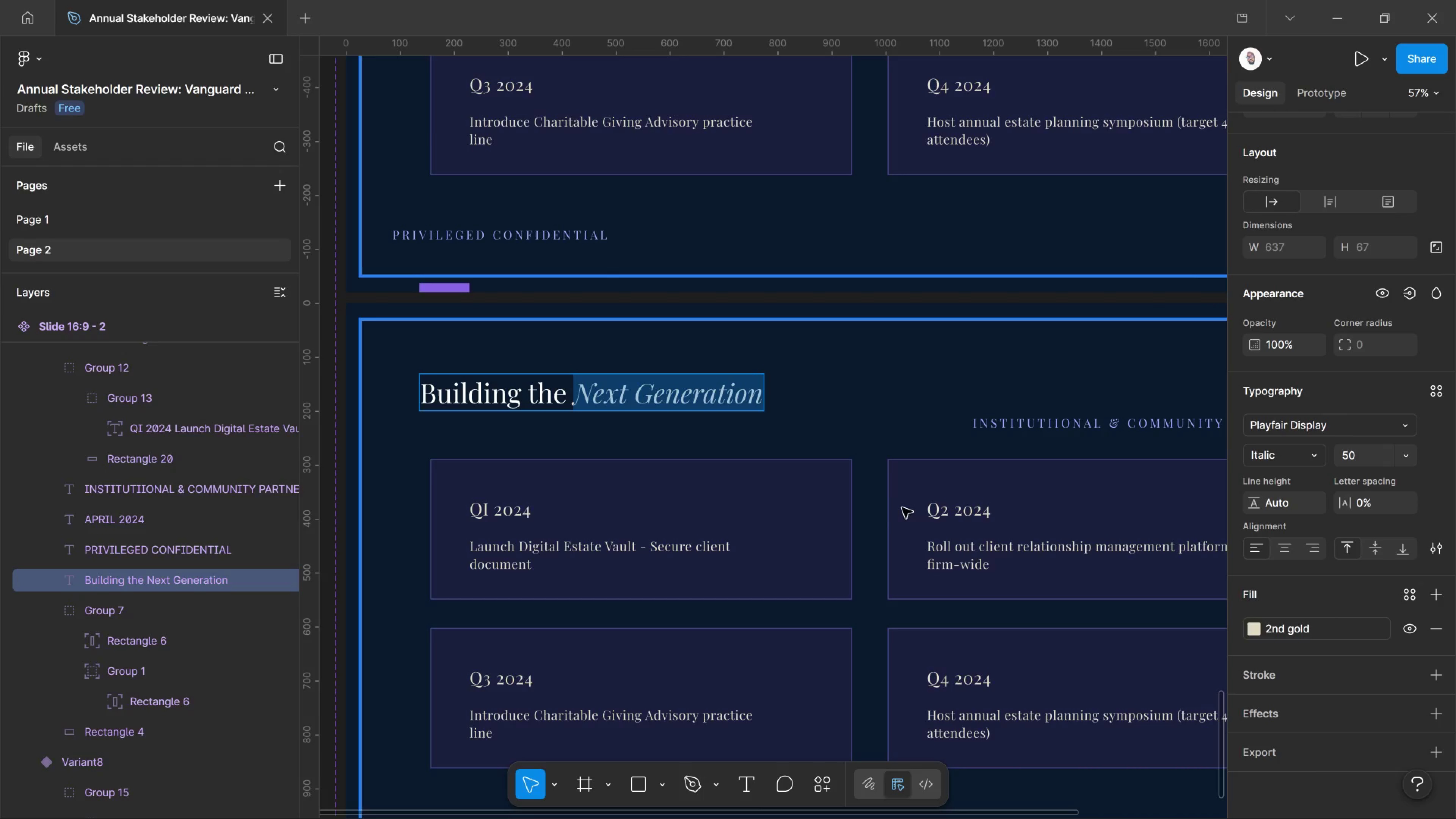 
wait(6.21)
 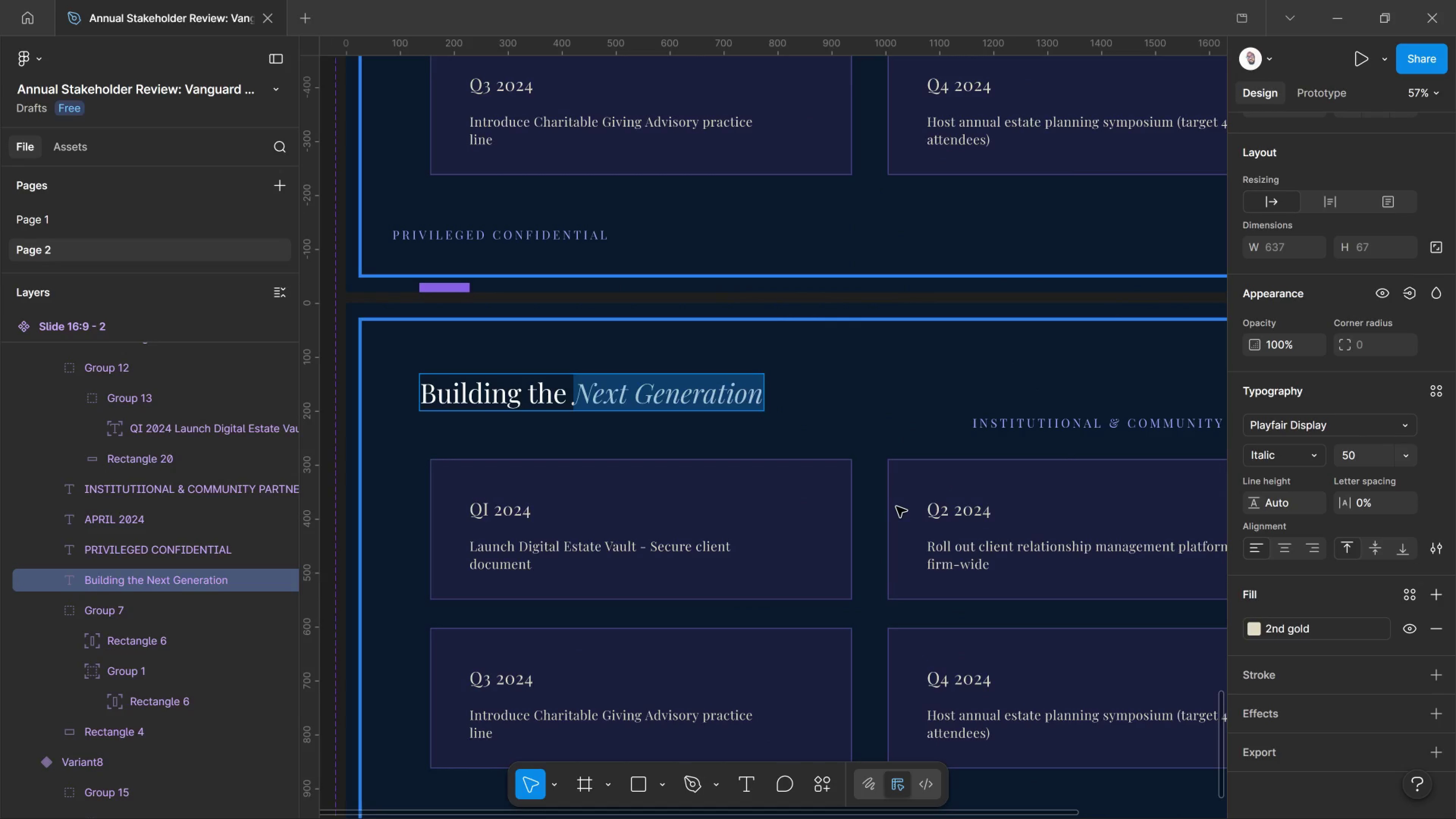 
left_click([1023, 424])
 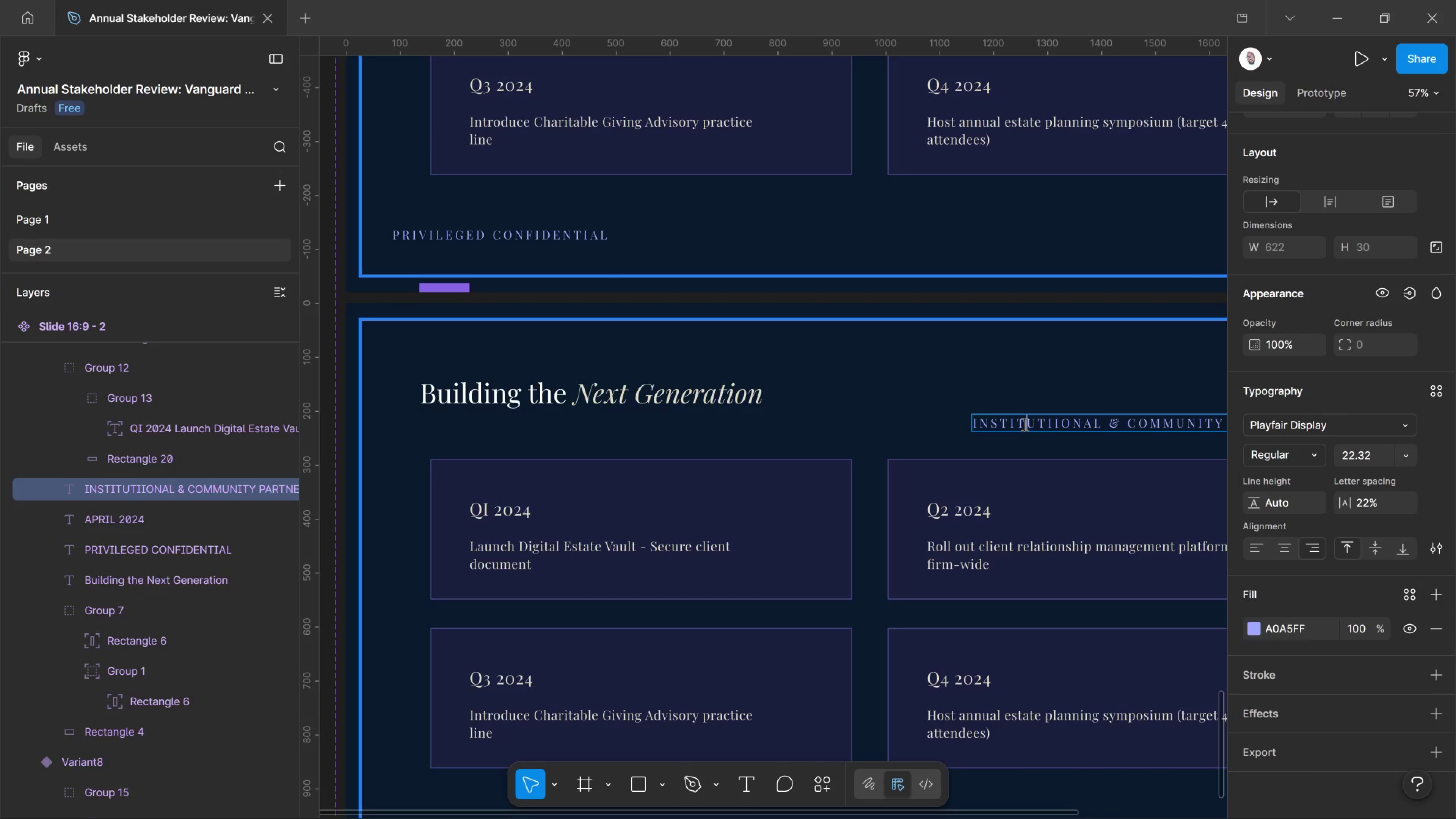 
key(Control+A)
 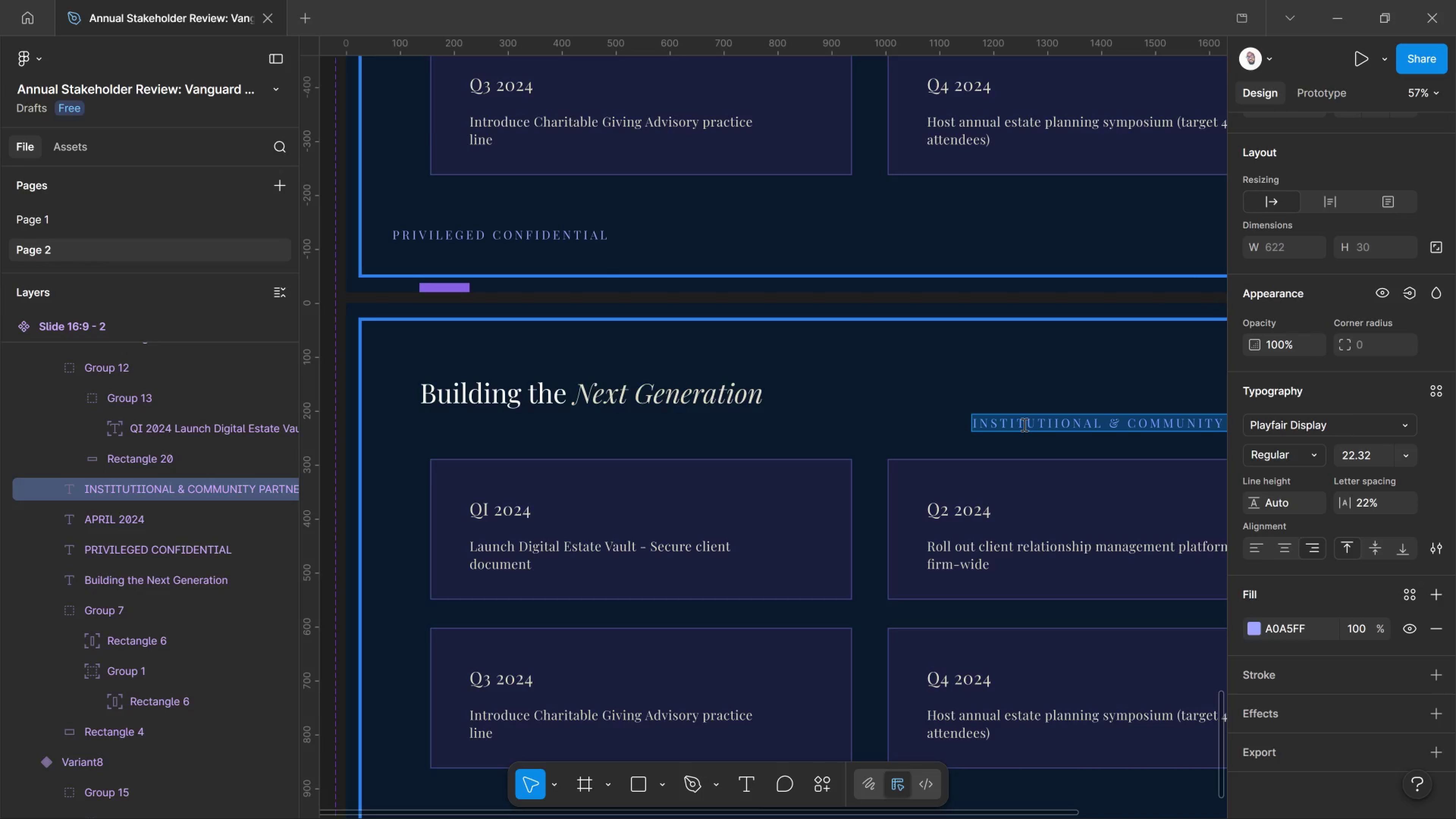 
type(202)
 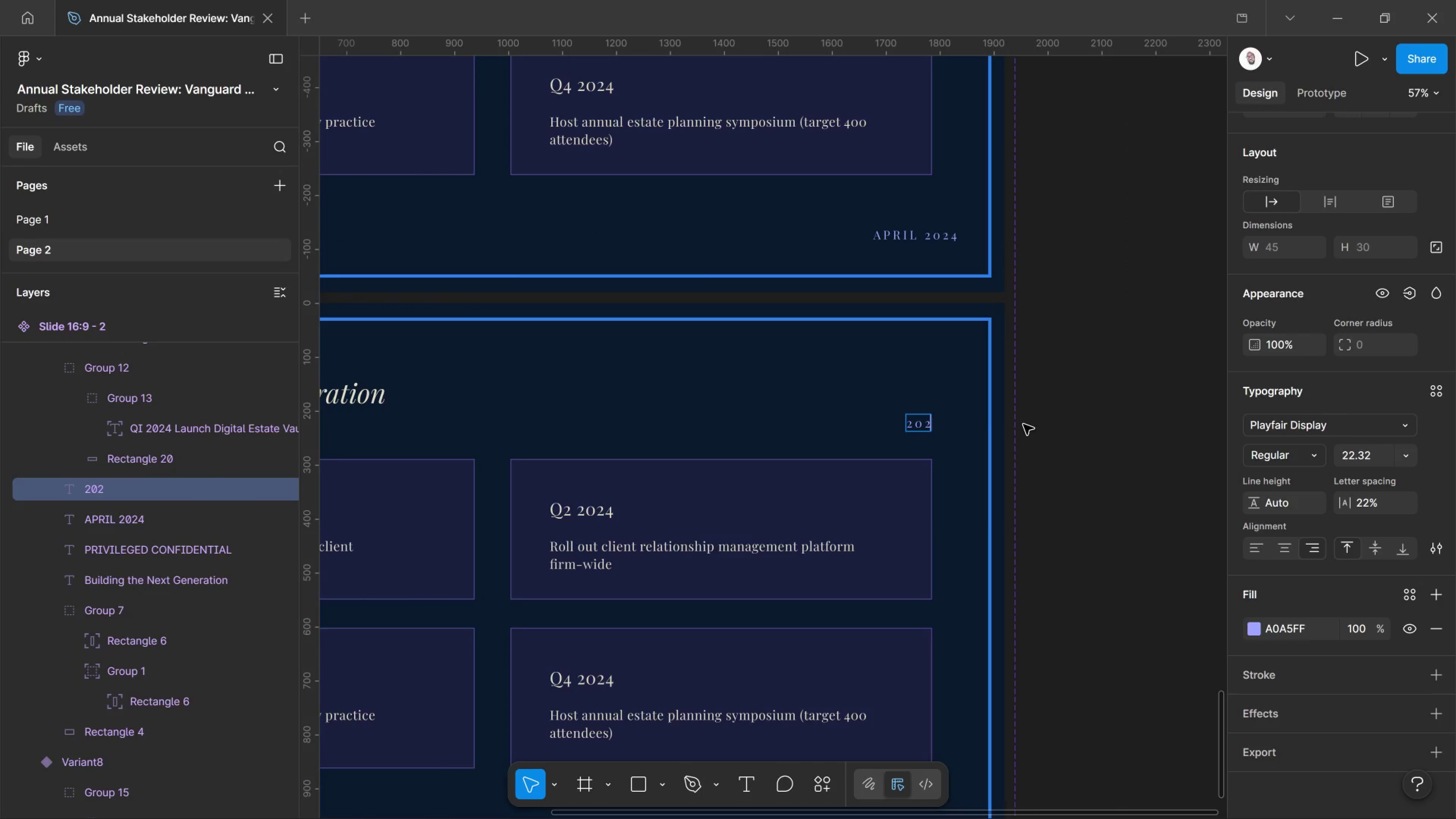 
type(4 OPEN POSITIONS)
 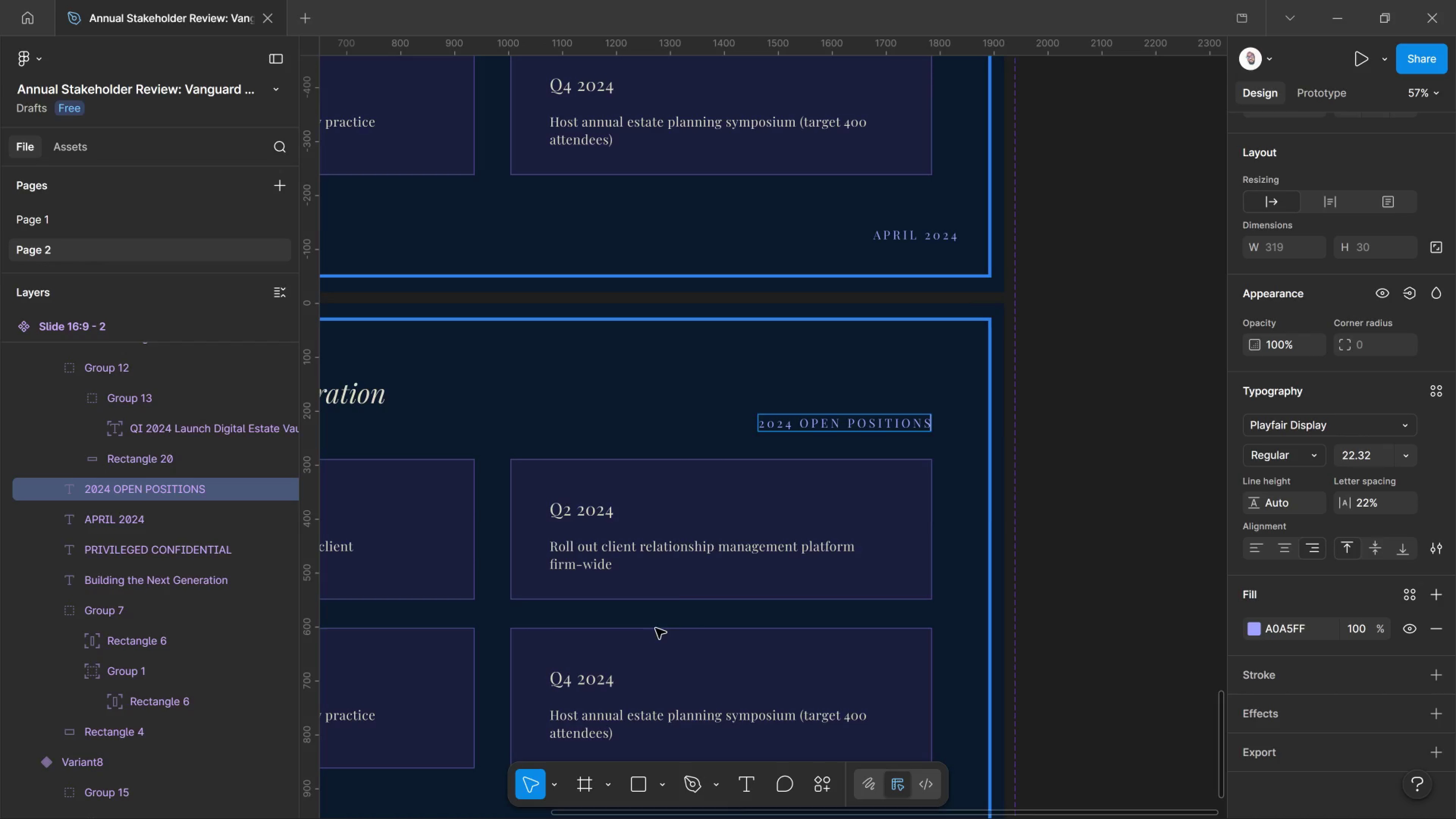 
scroll: coordinate [682, 671], scroll_direction: down, amount: 2.0
 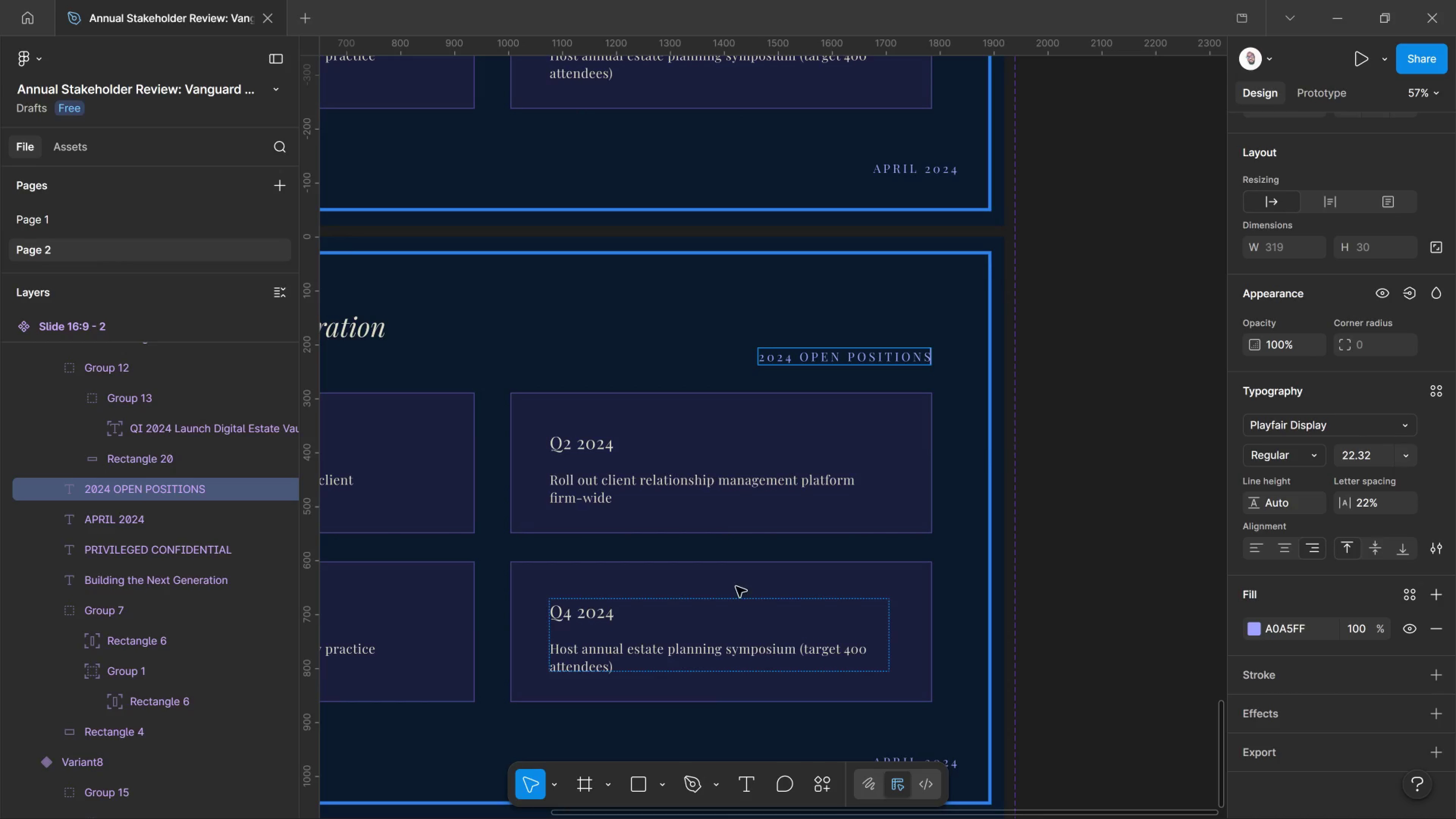 
left_click([738, 585])
 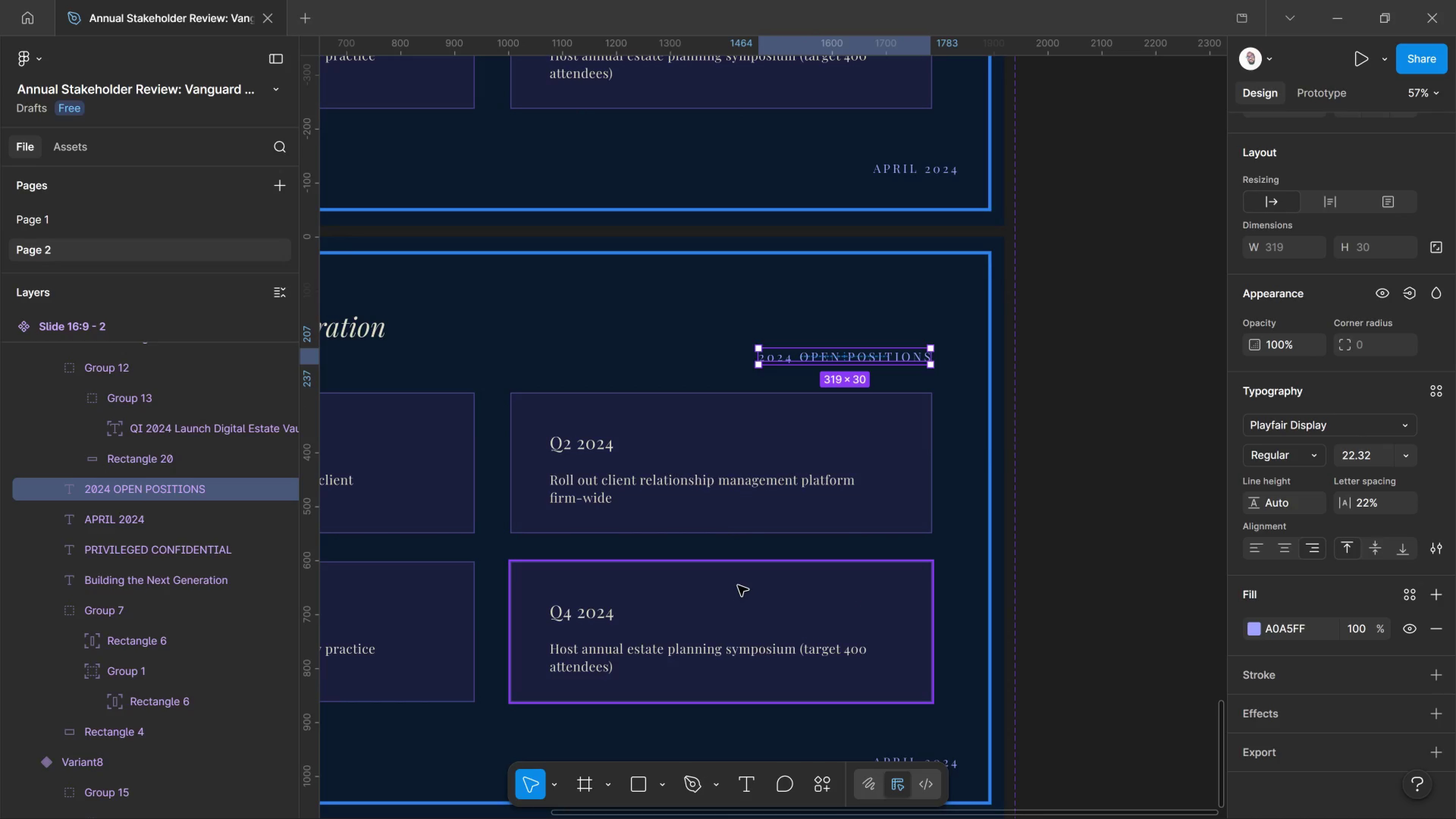 
key(Delete)
 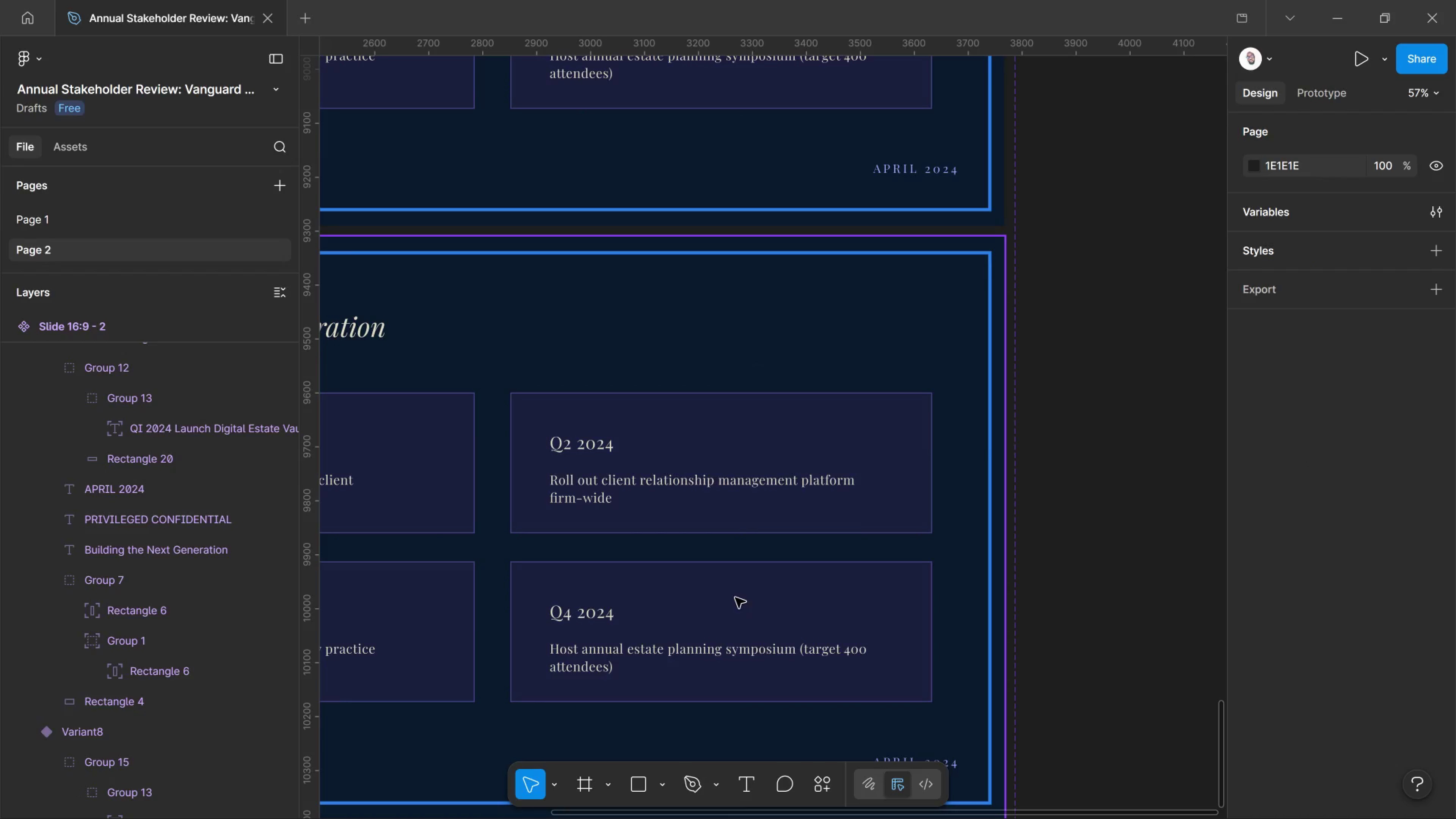 
key(Control+Z)
 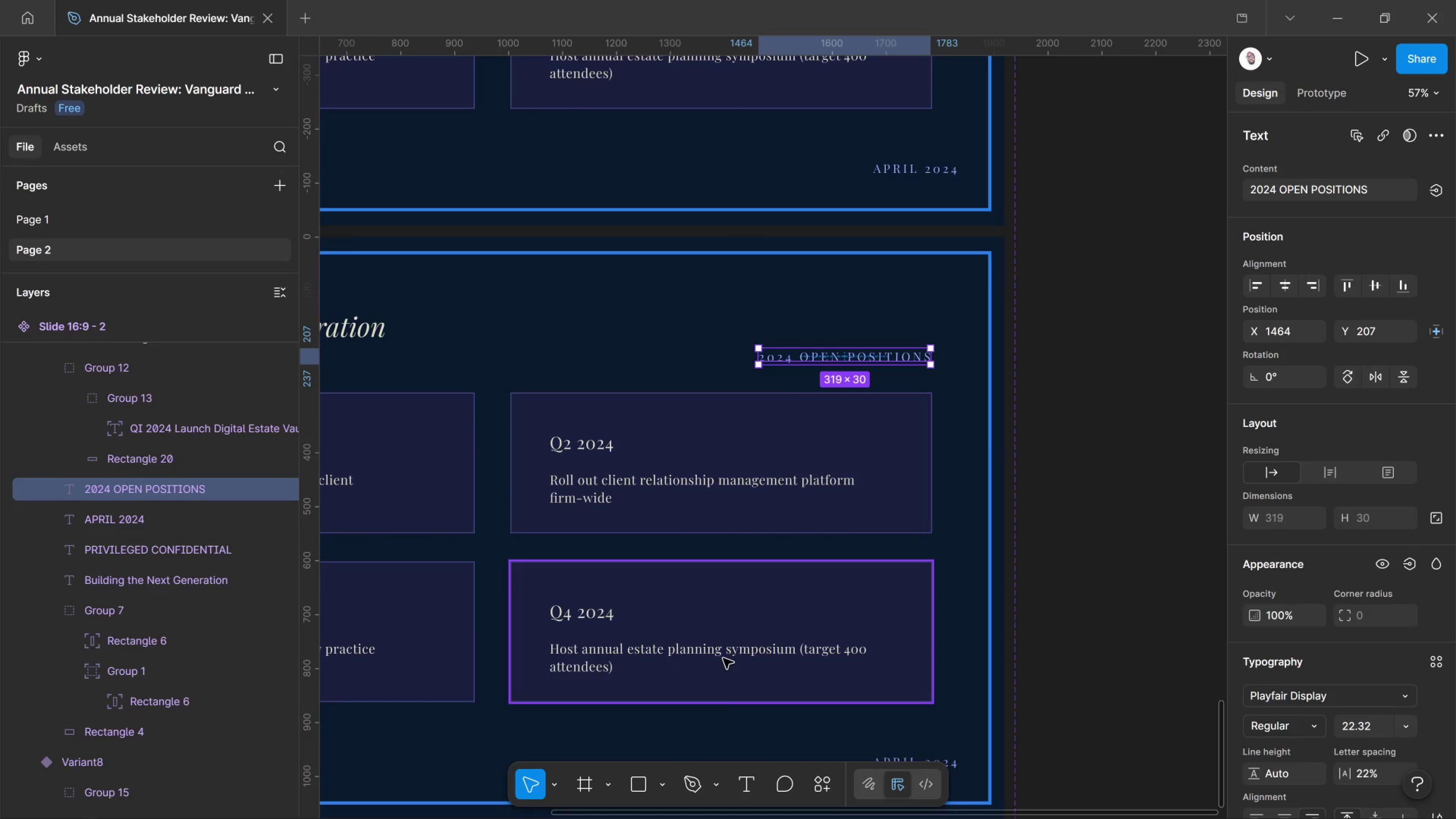 
left_click([723, 658])
 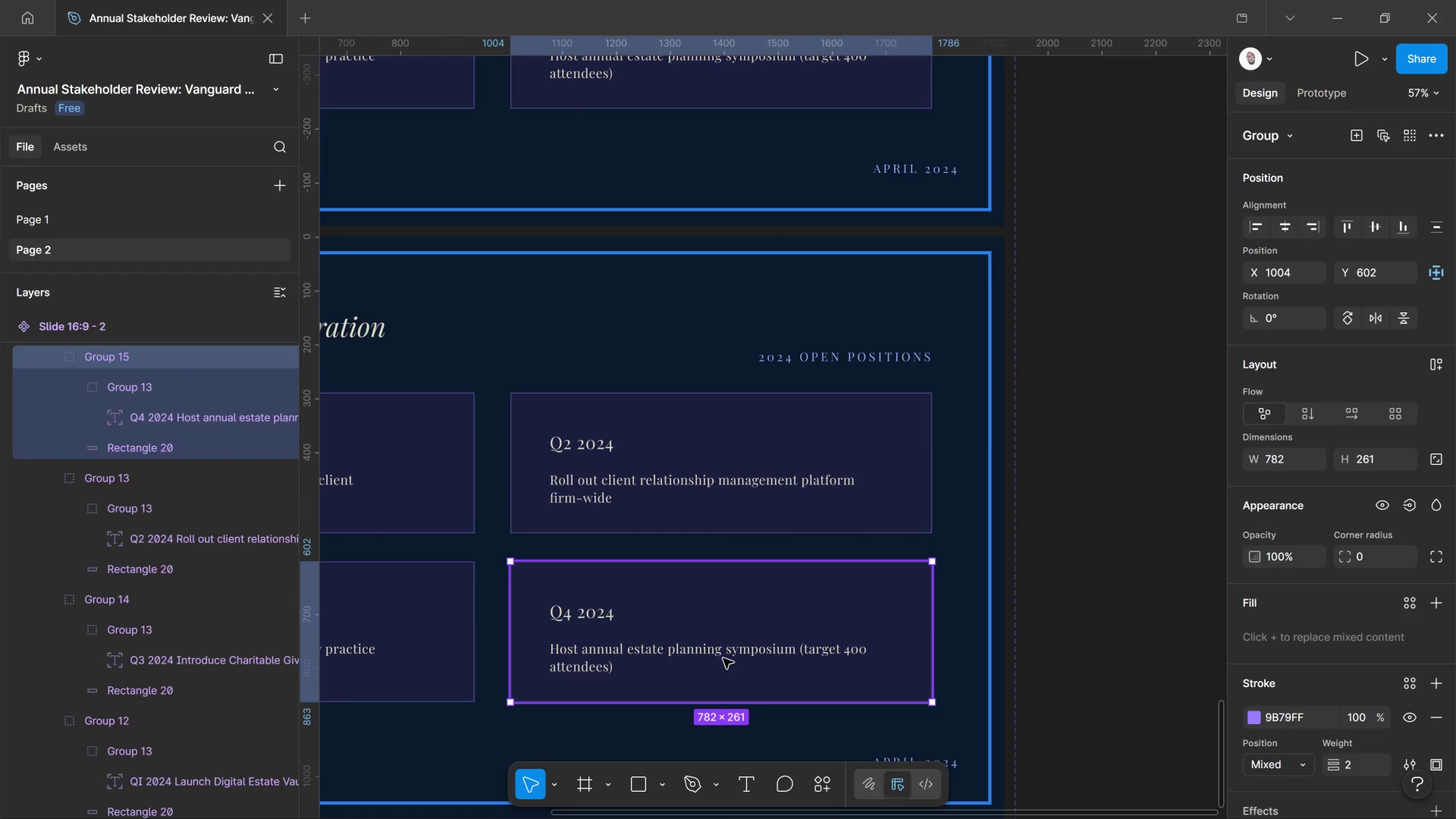 
key(Delete)
 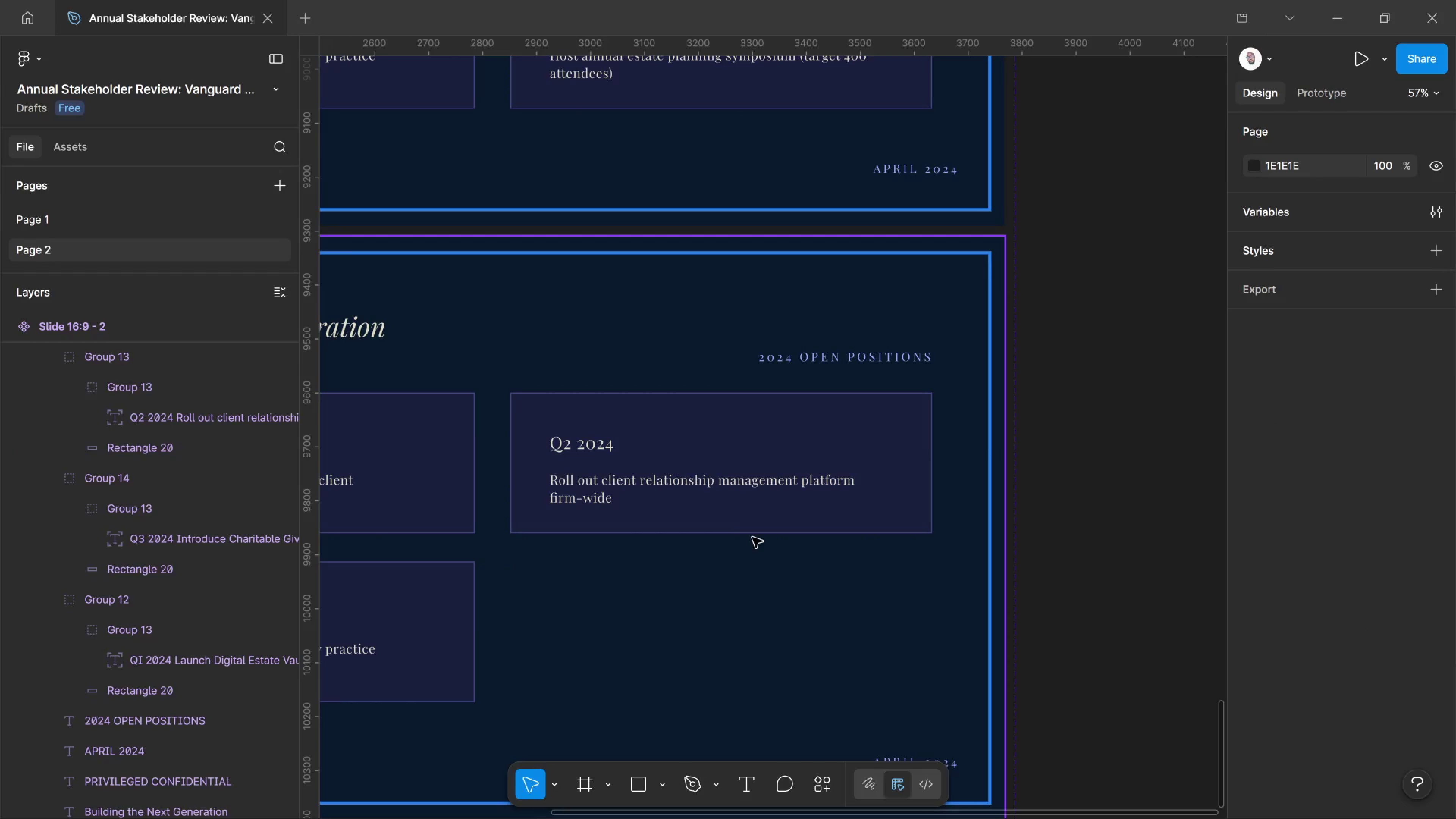 
left_click([752, 536])
 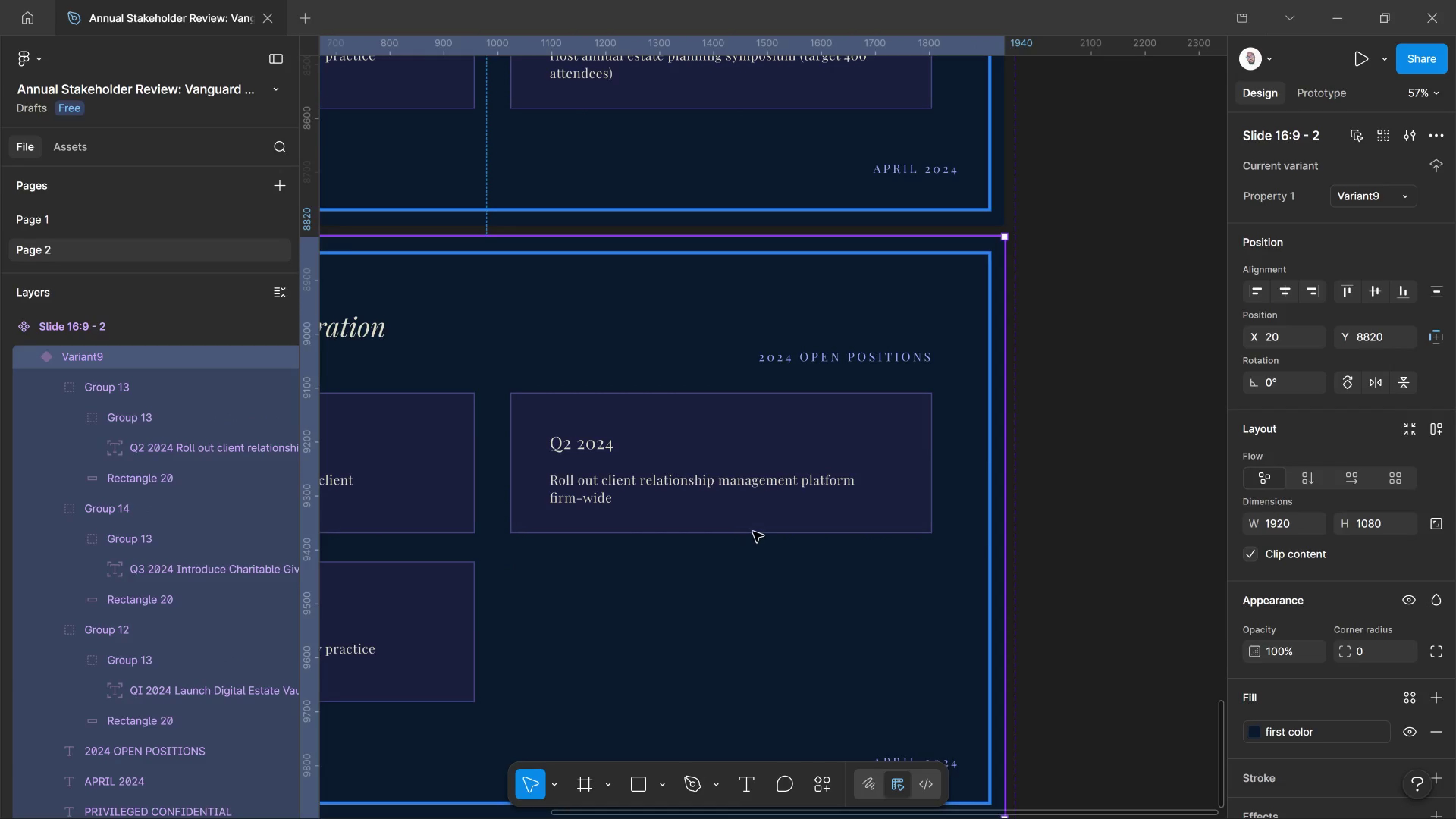 
left_click([753, 532])
 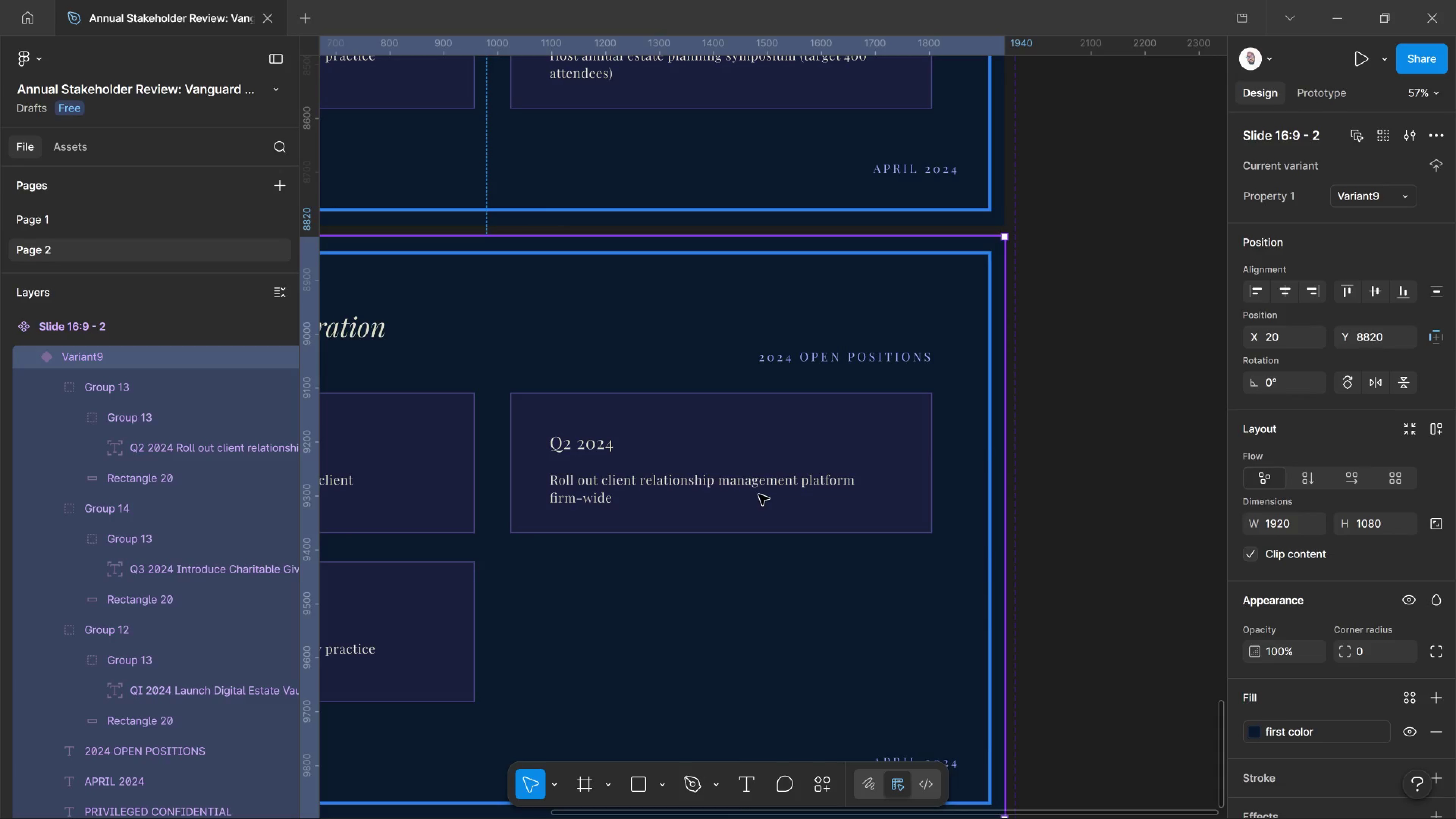 
left_click([760, 494])
 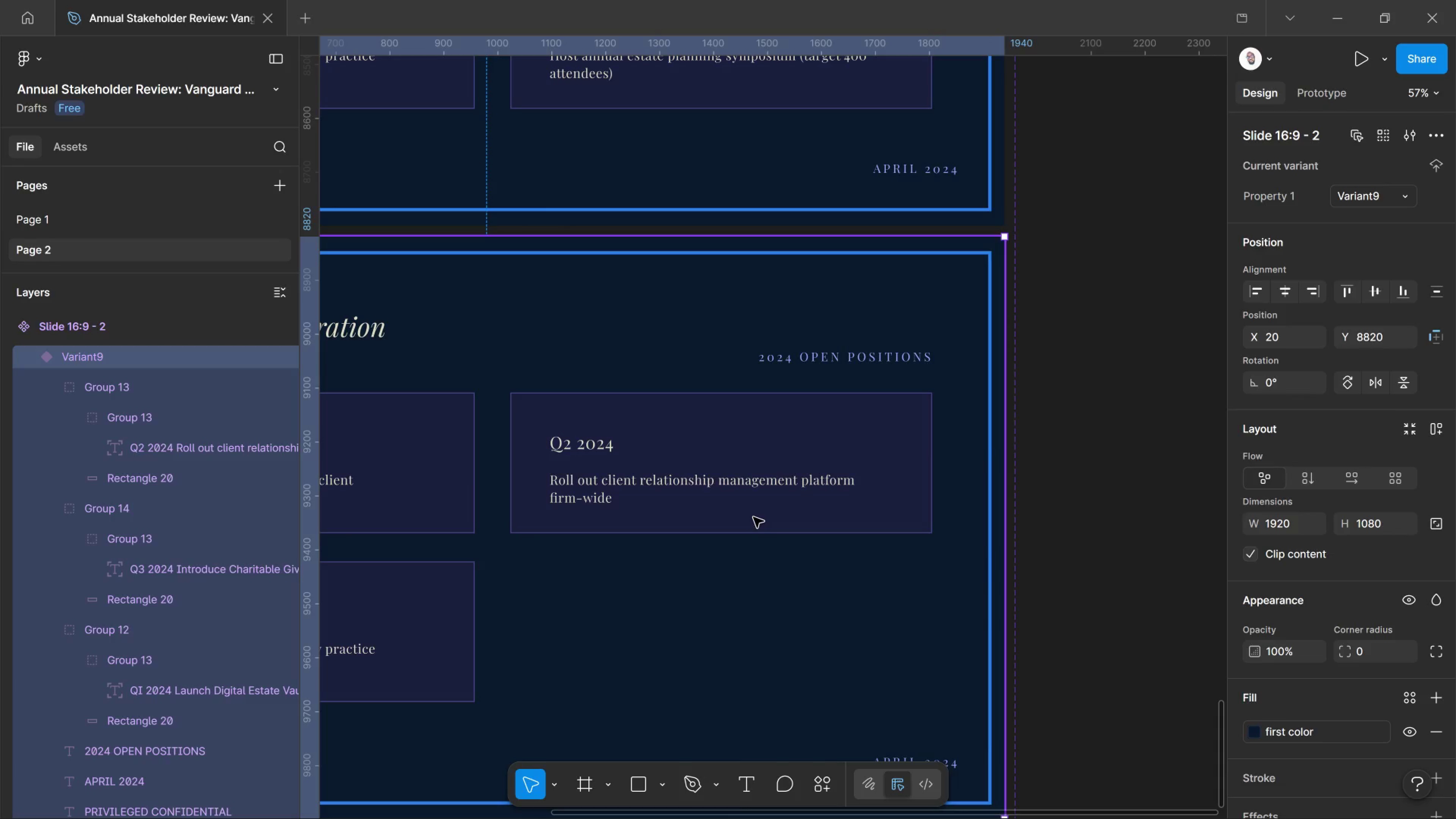 
left_click([753, 517])
 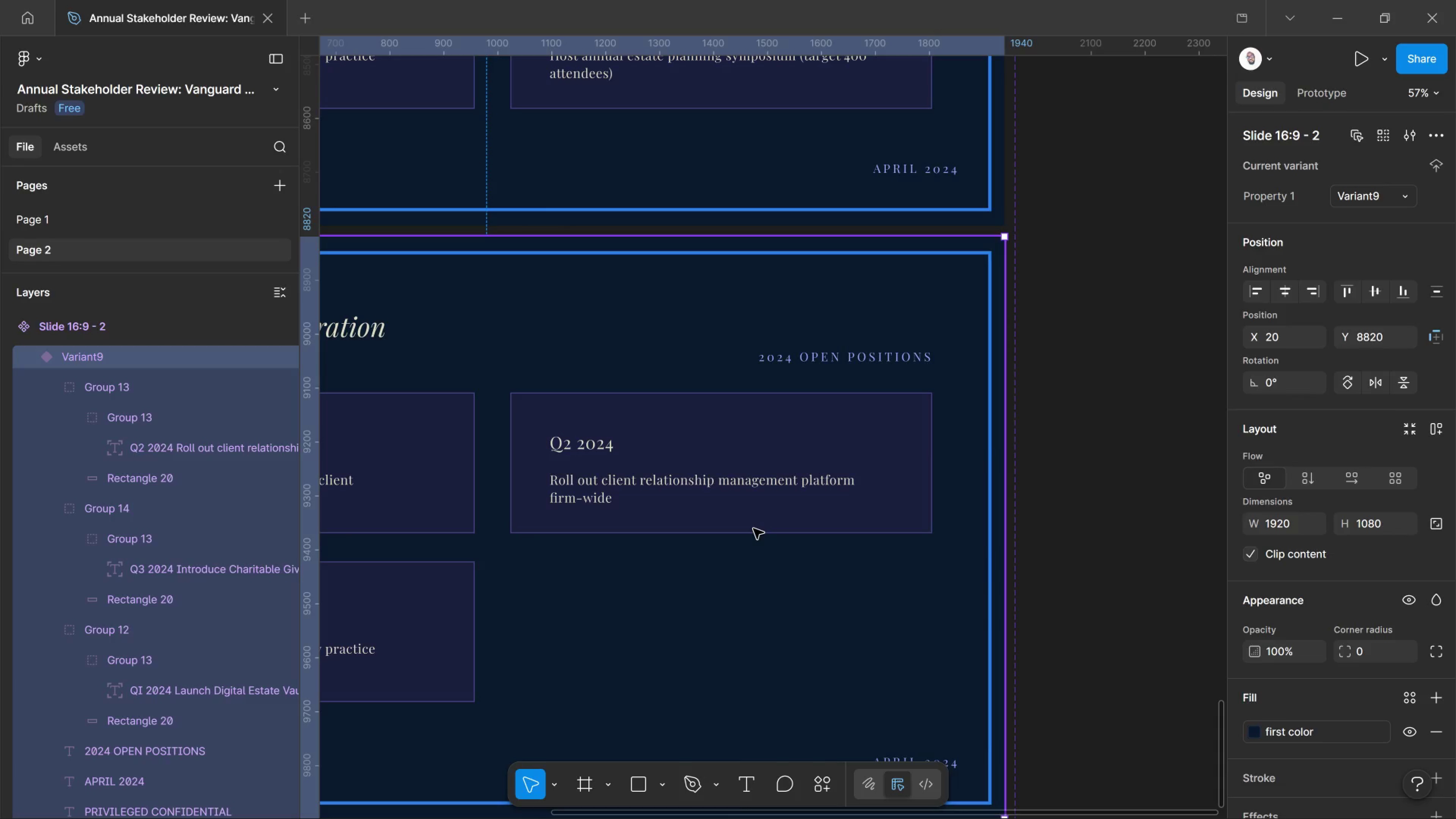 
double_click([753, 529])
 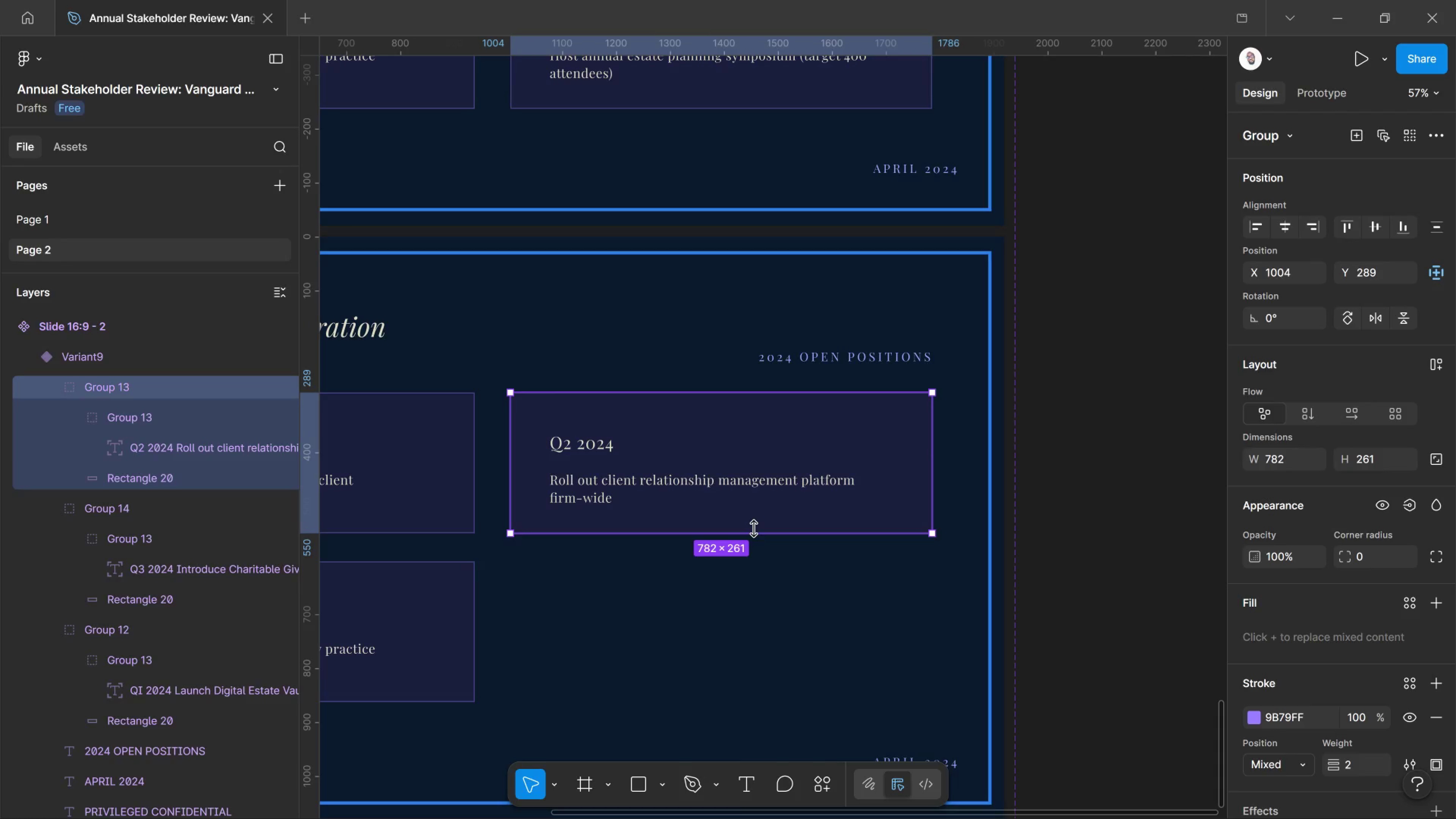 
left_click_drag(start_coordinate=[753, 529], to_coordinate=[755, 469])
 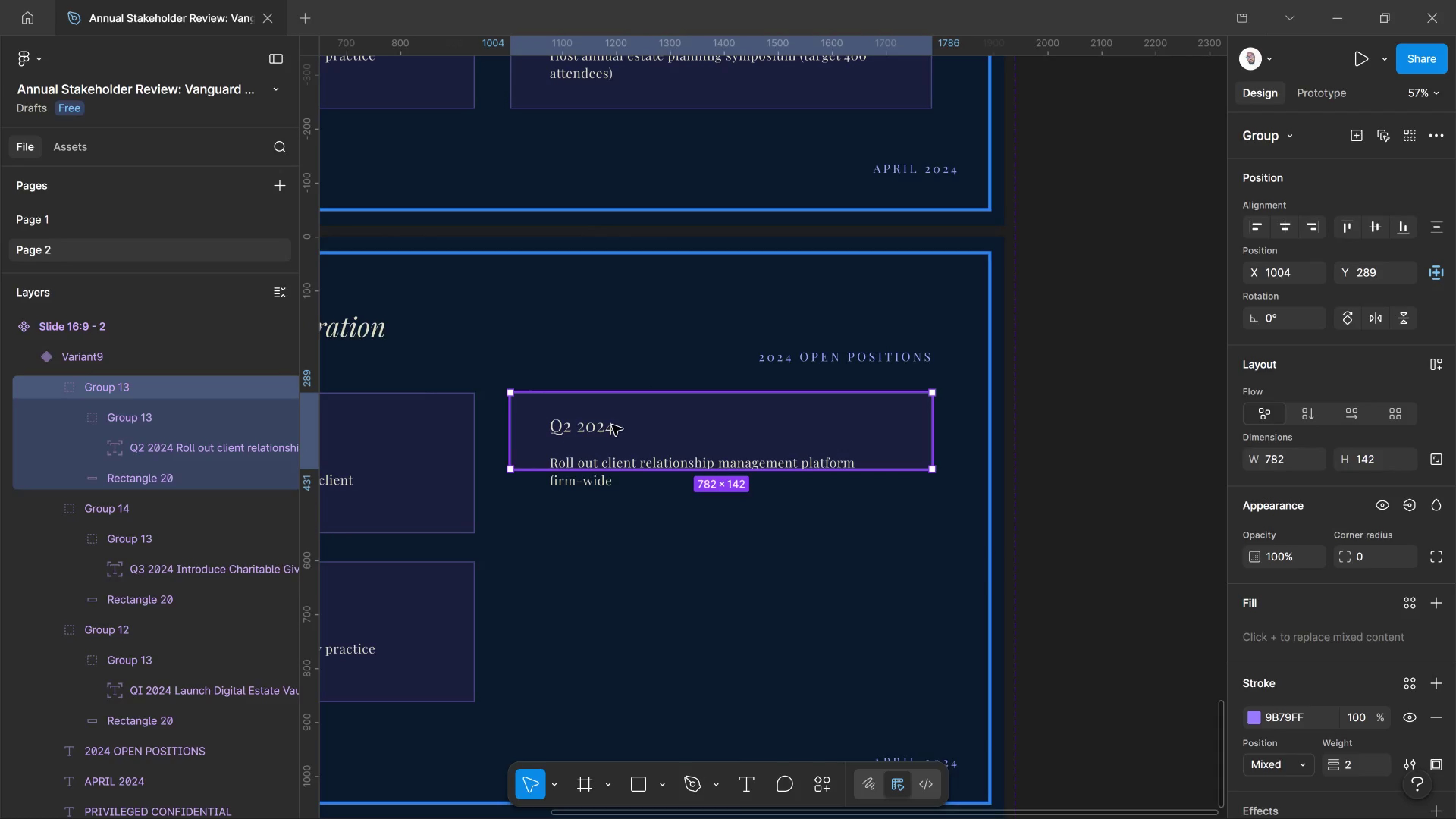 
left_click([612, 425])
 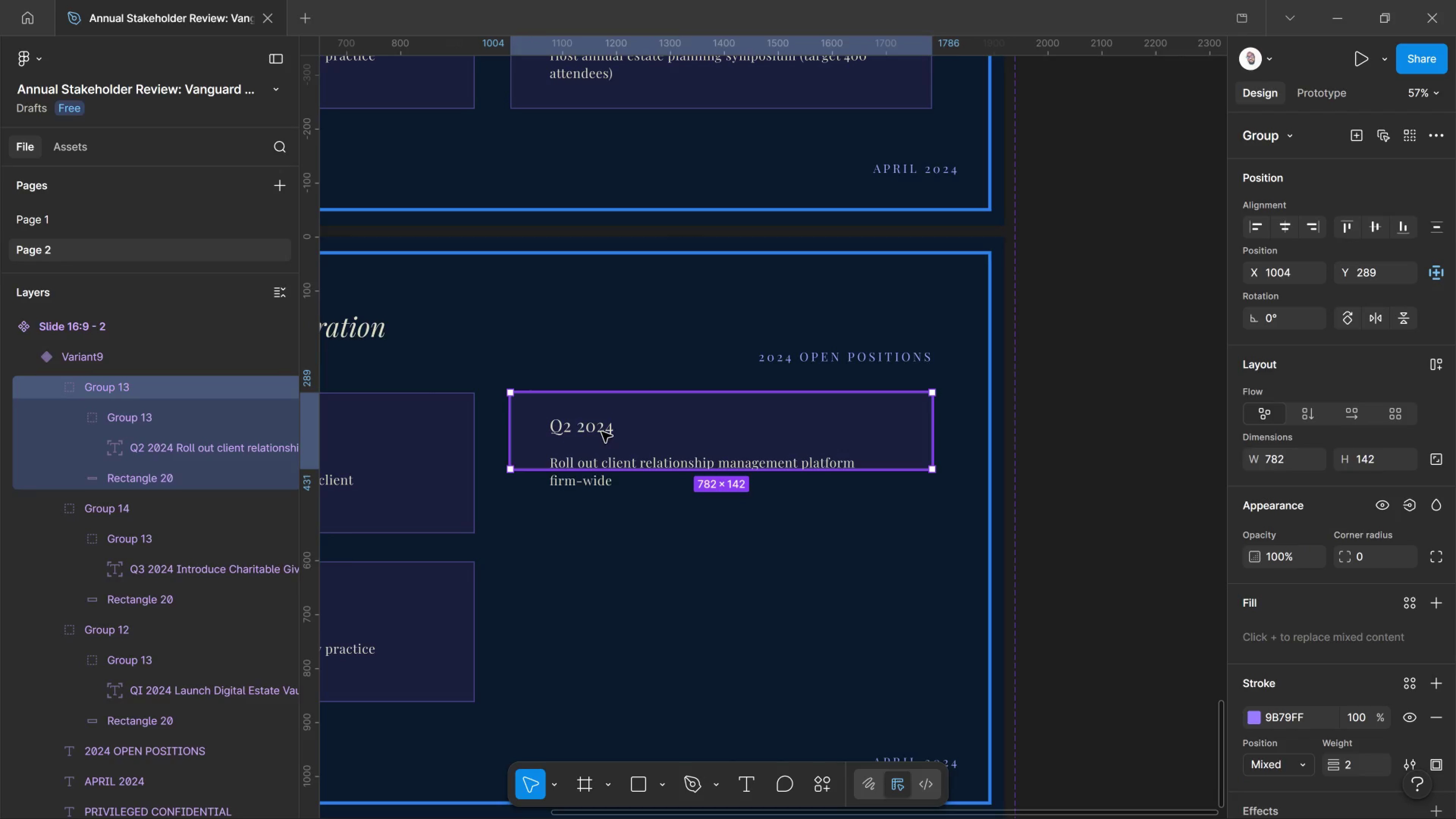 
double_click([602, 432])
 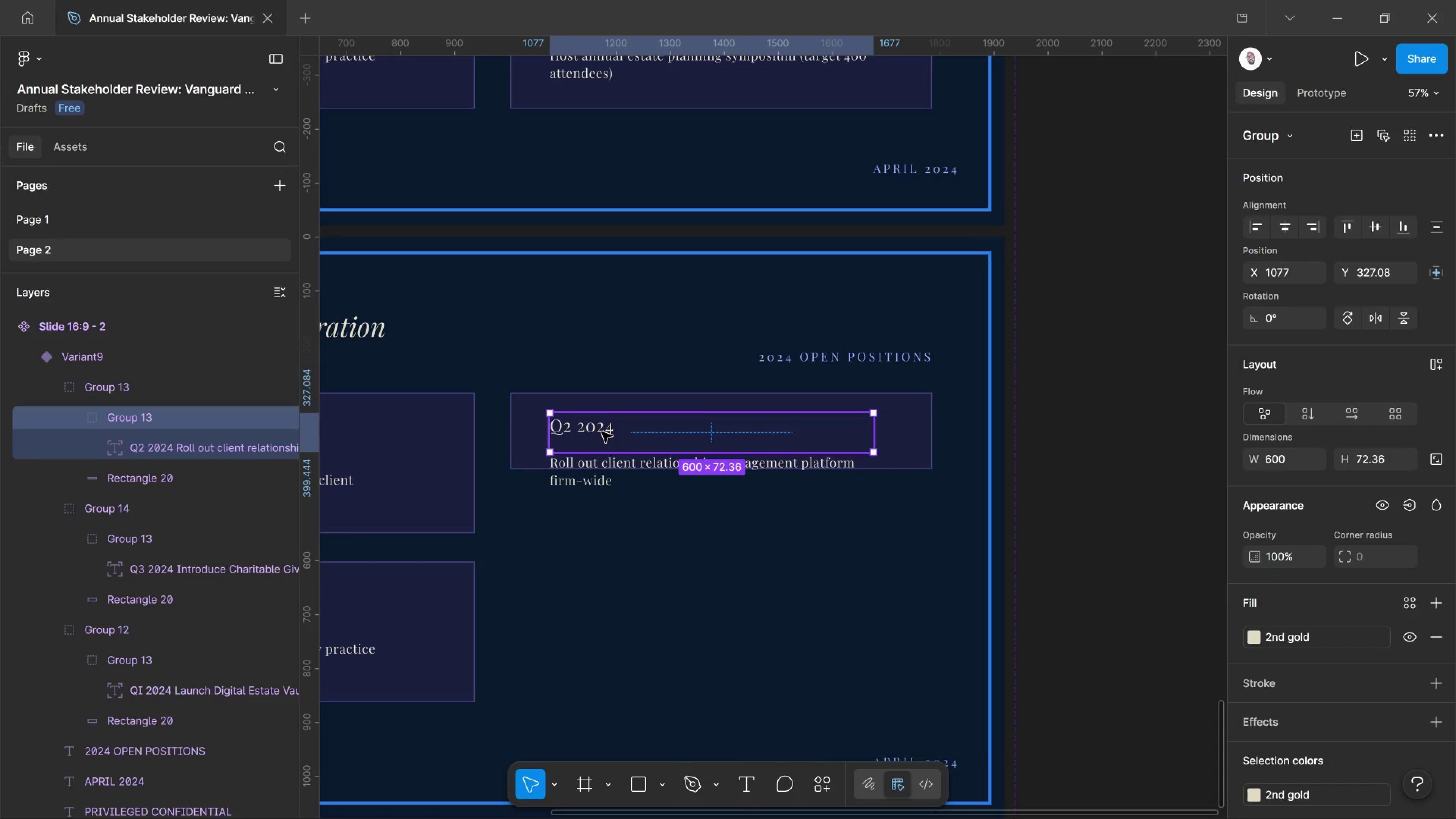 
double_click([602, 432])
 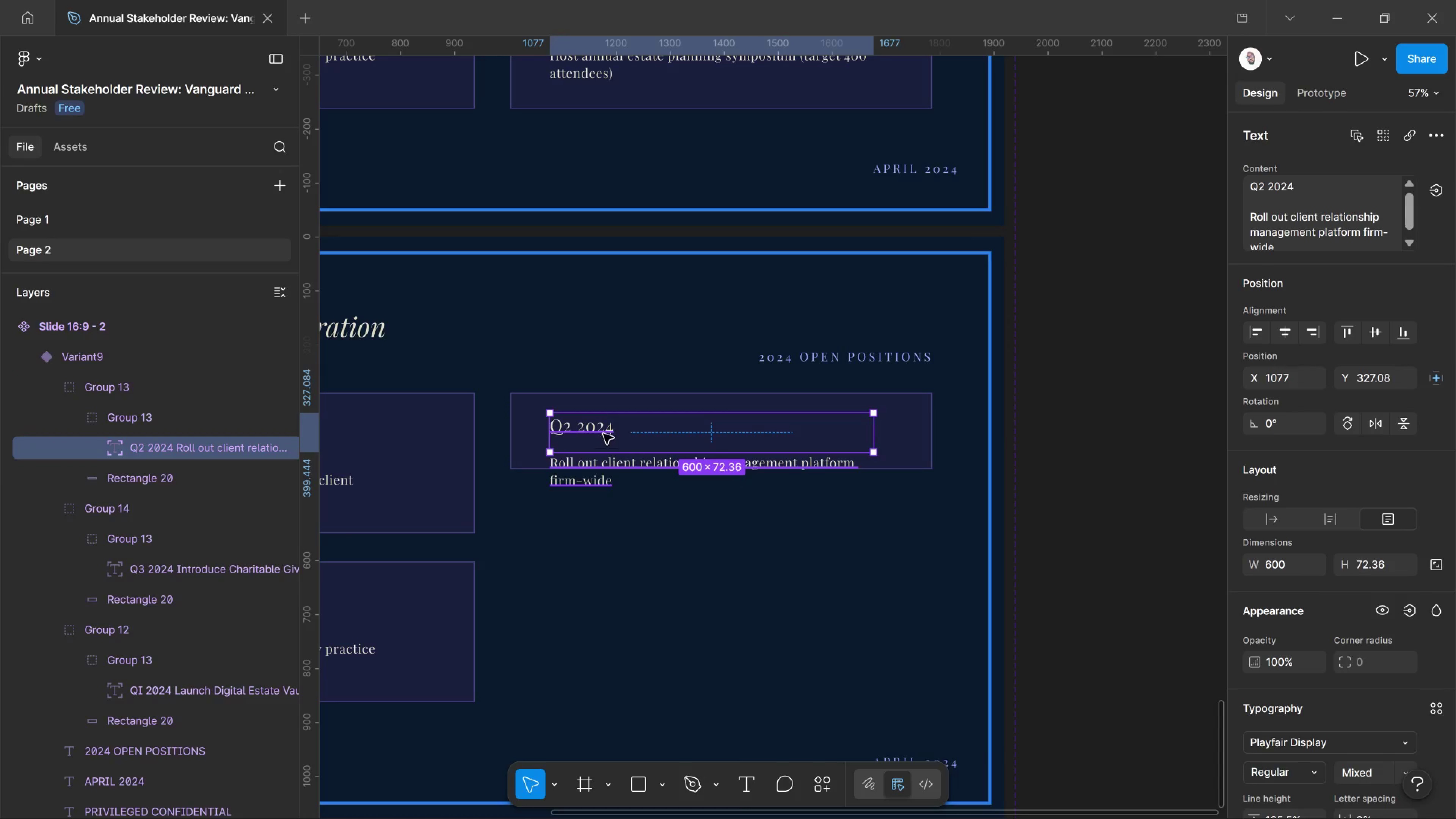 
double_click([603, 434])
 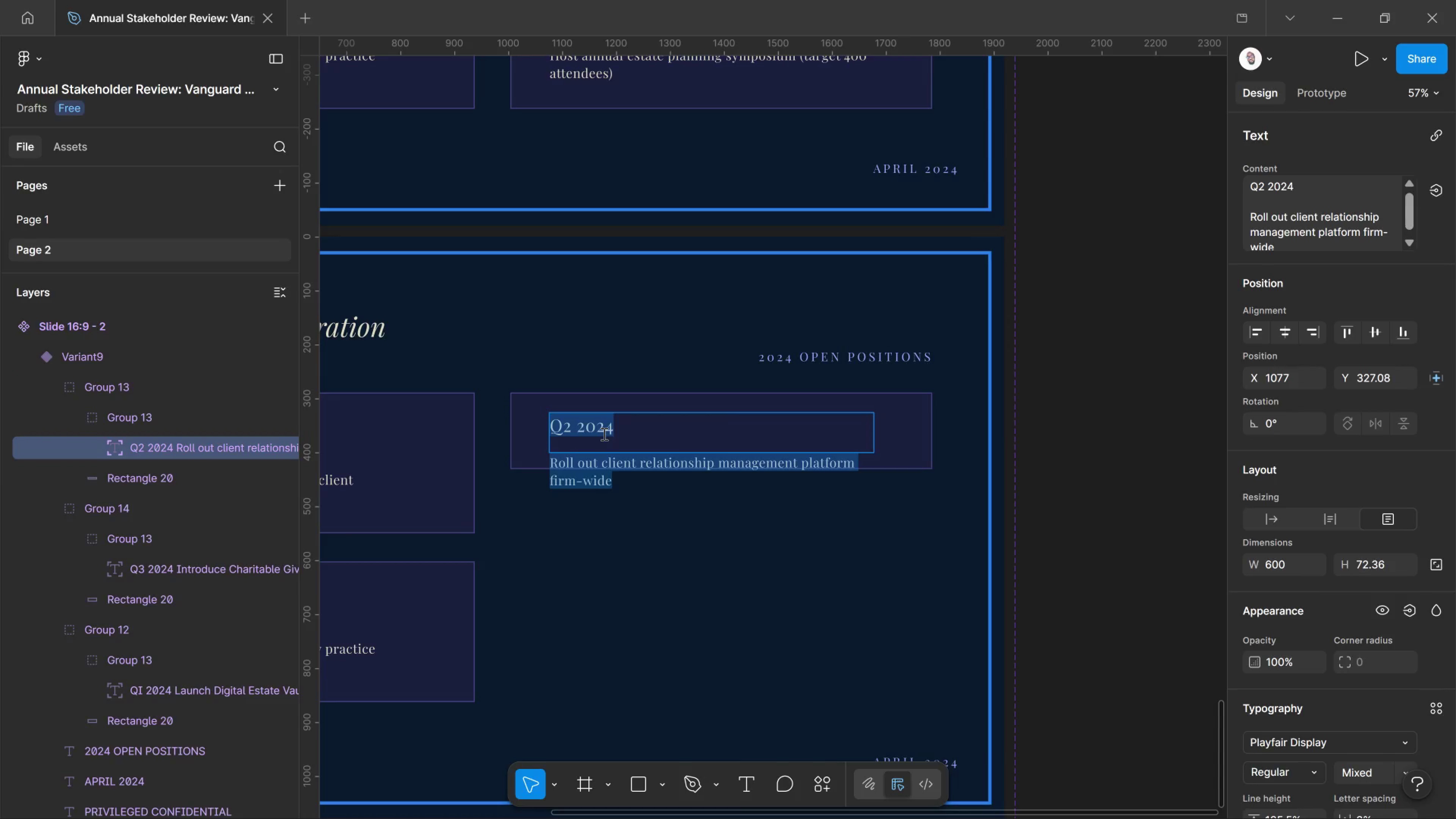 
wait(9.38)
 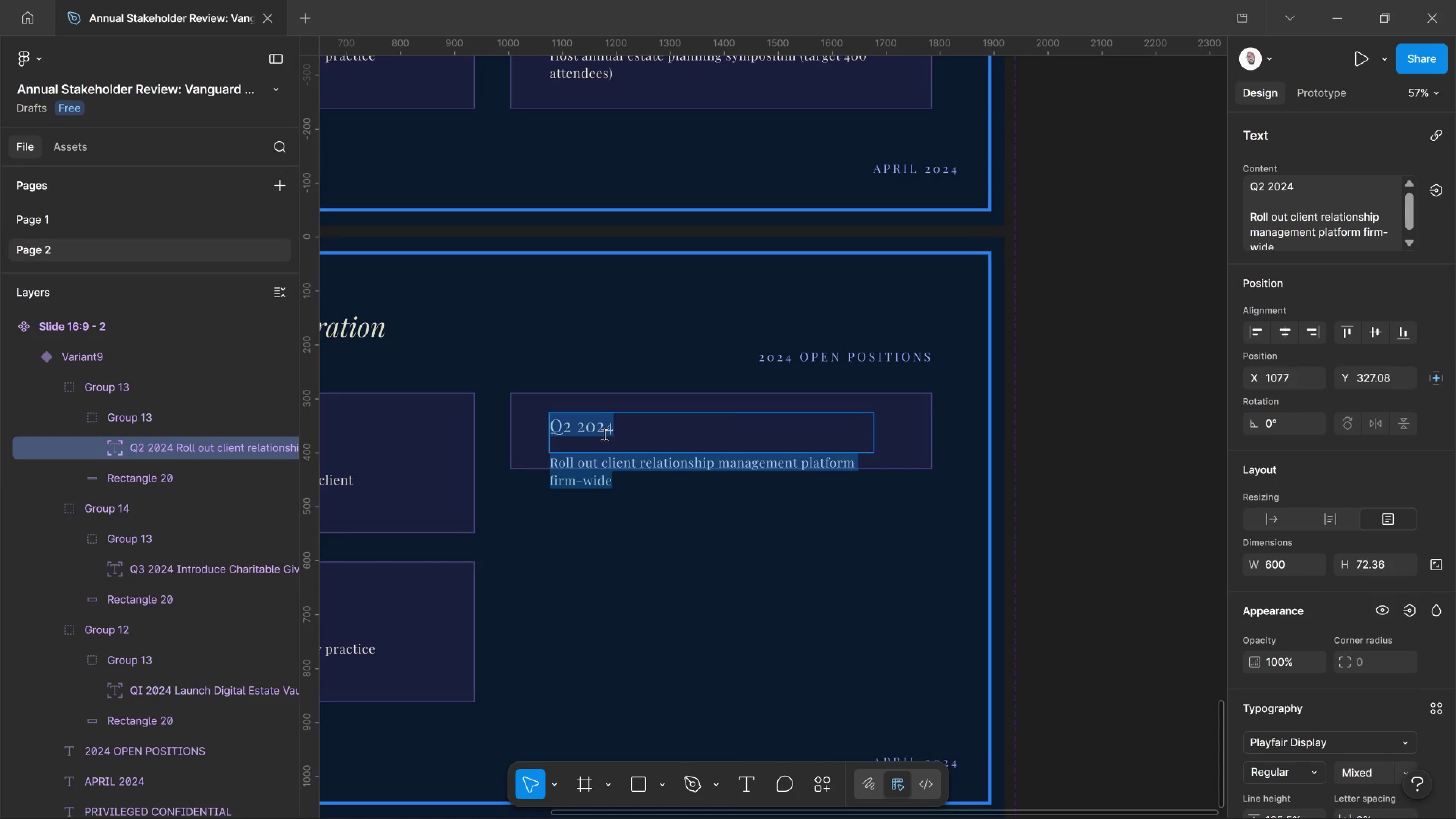 
type(Senior Associate - Elder Law)
 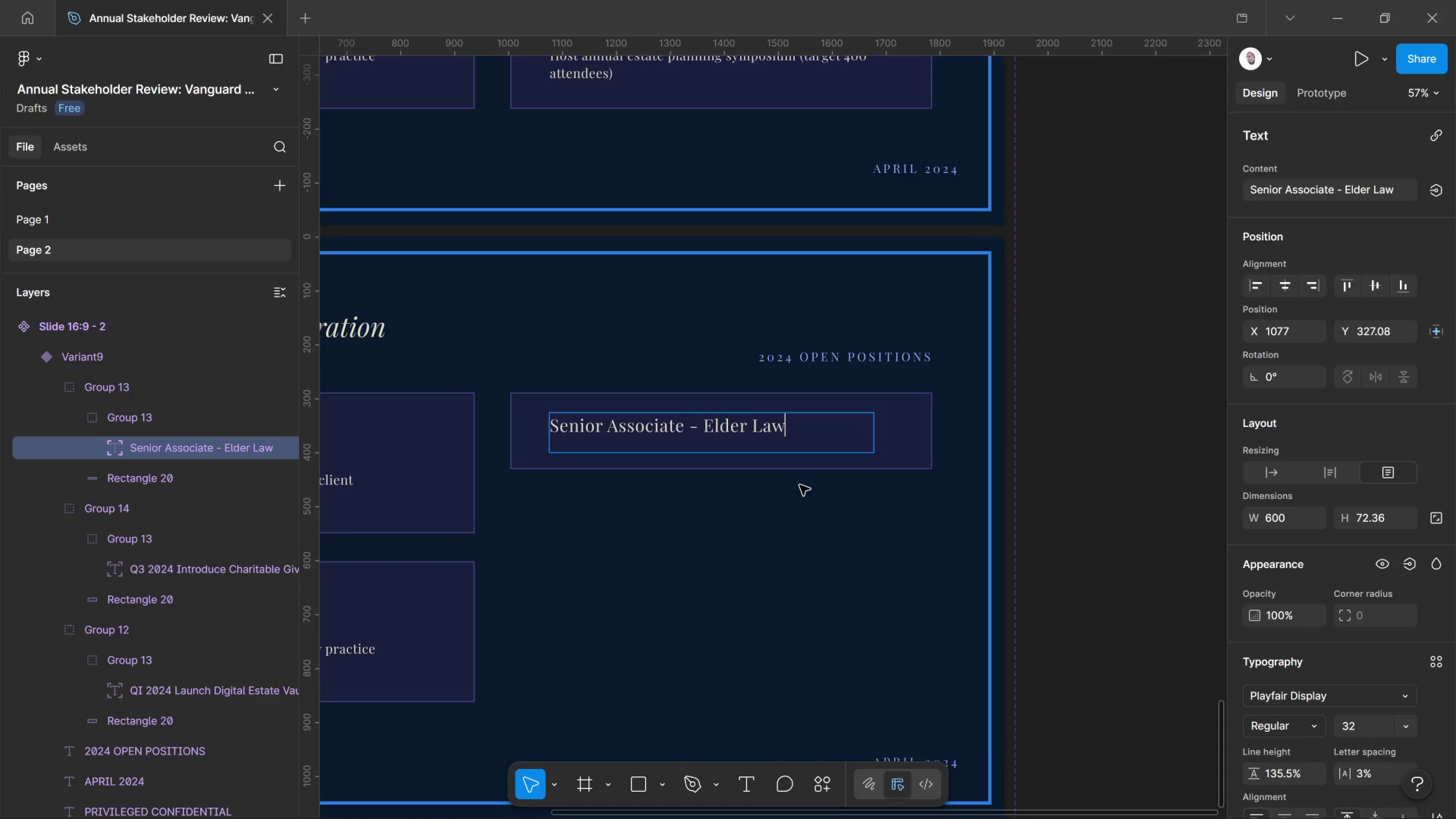 
left_click([803, 484])
 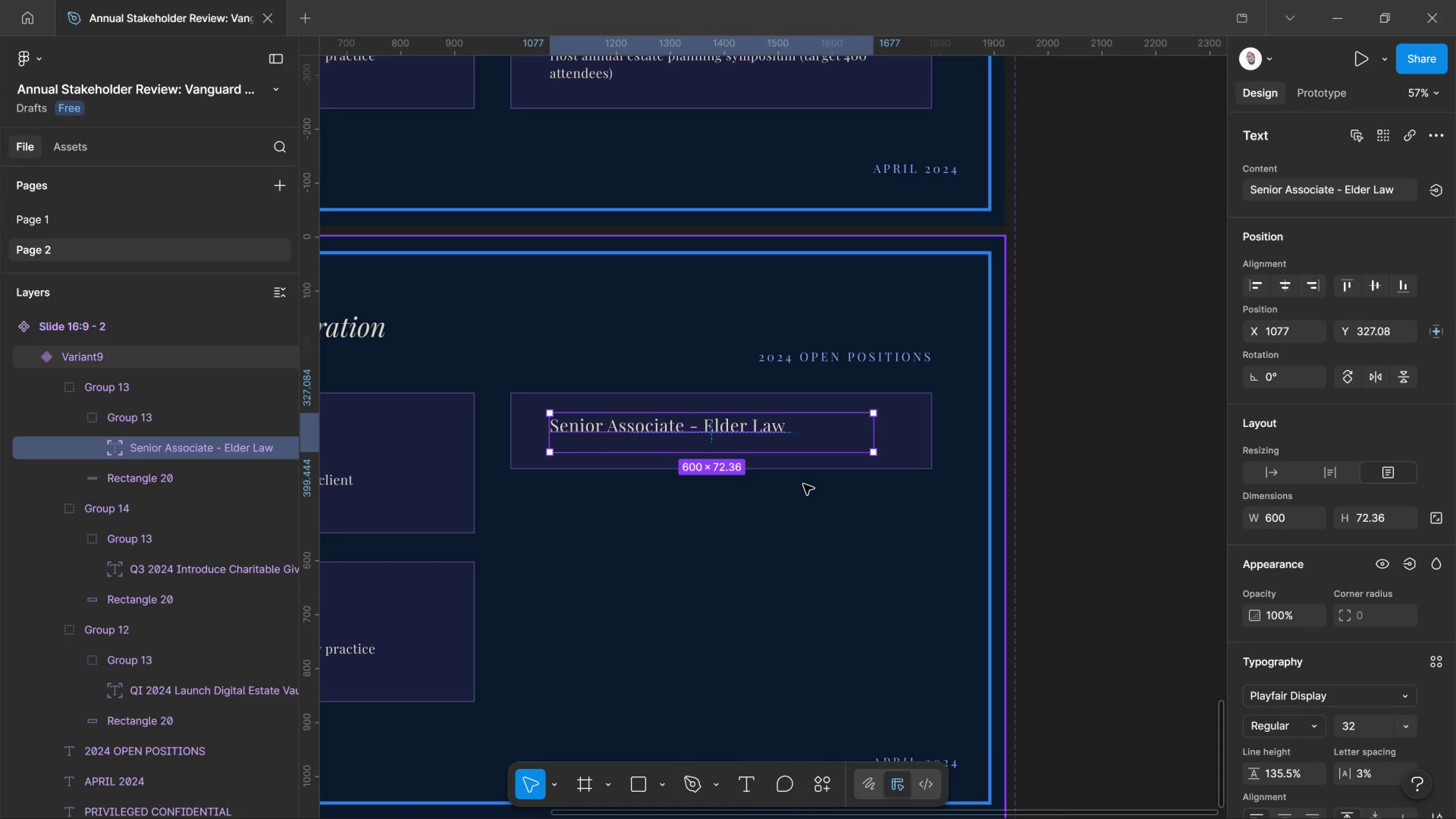 
left_click([803, 484])
 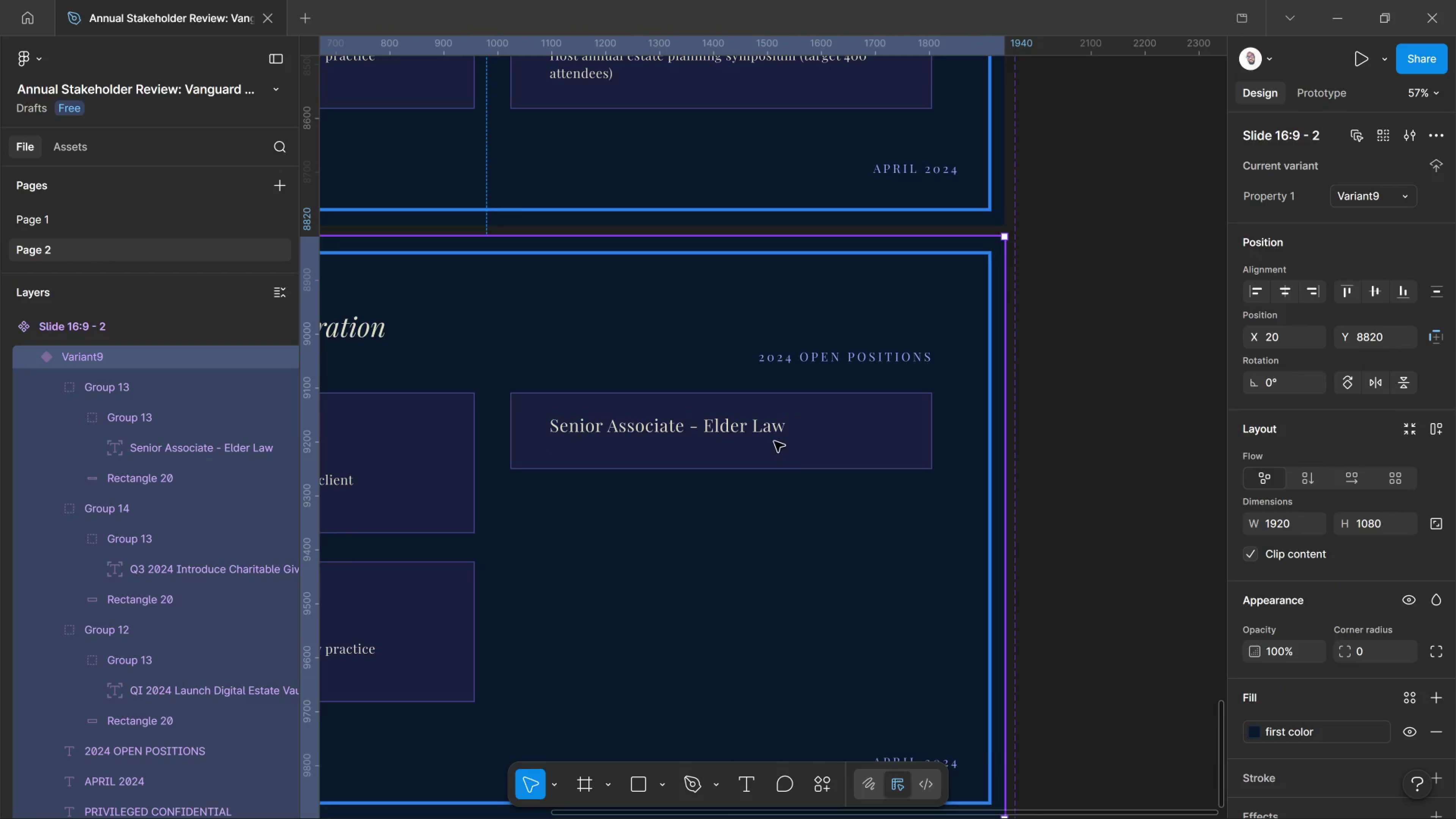 
left_click([769, 422])
 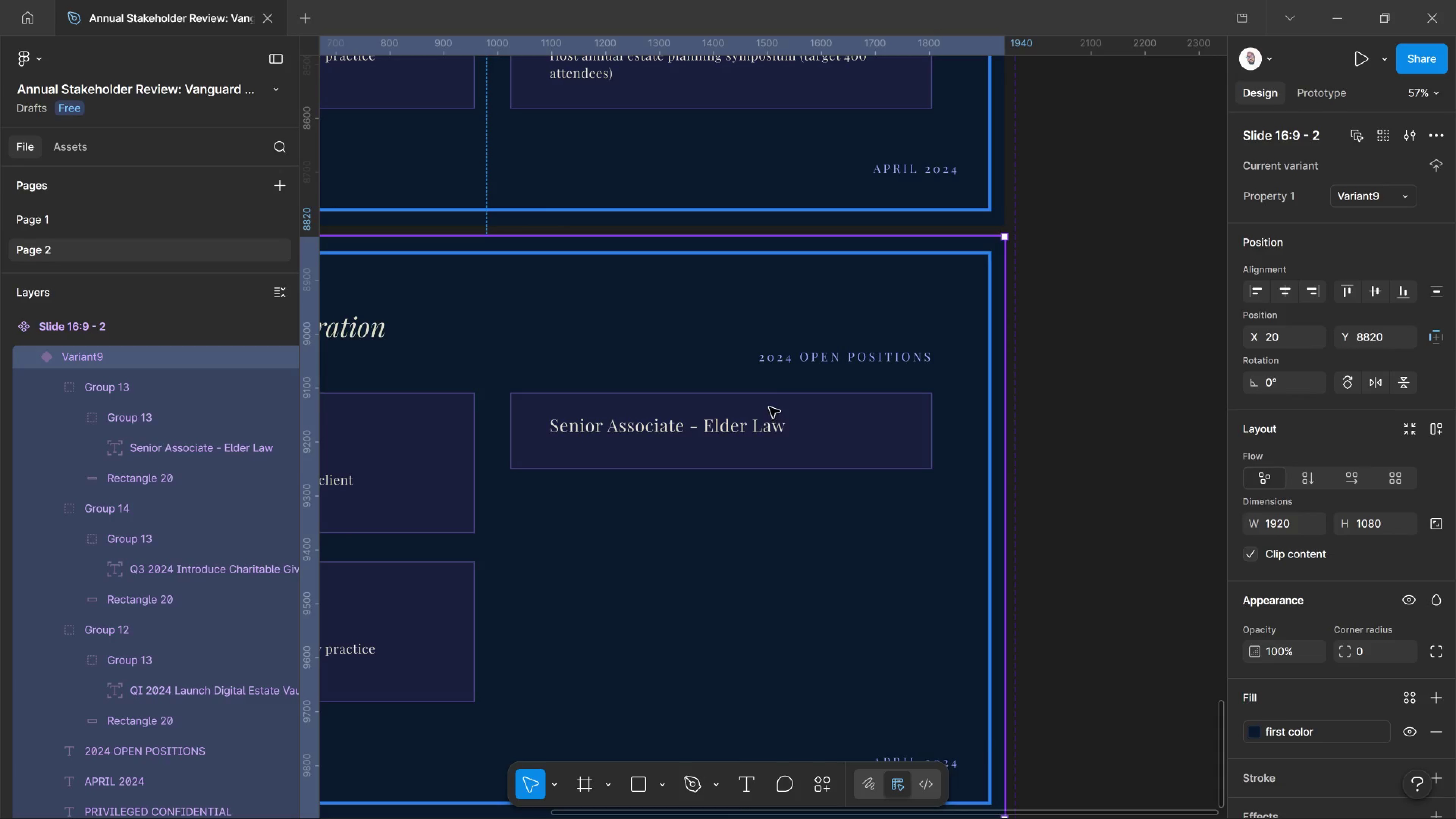 
left_click([773, 396])
 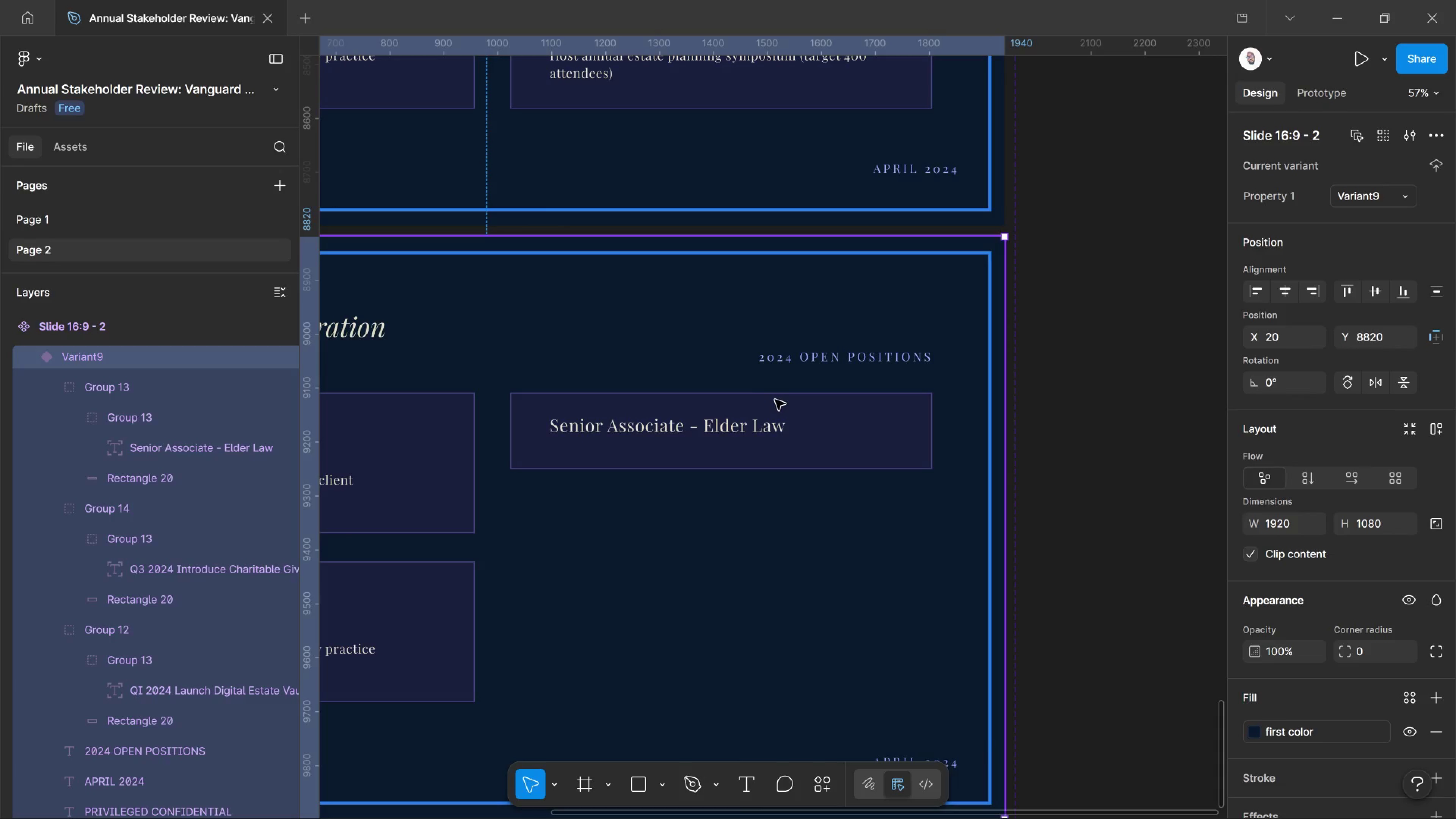 
double_click([776, 400])
 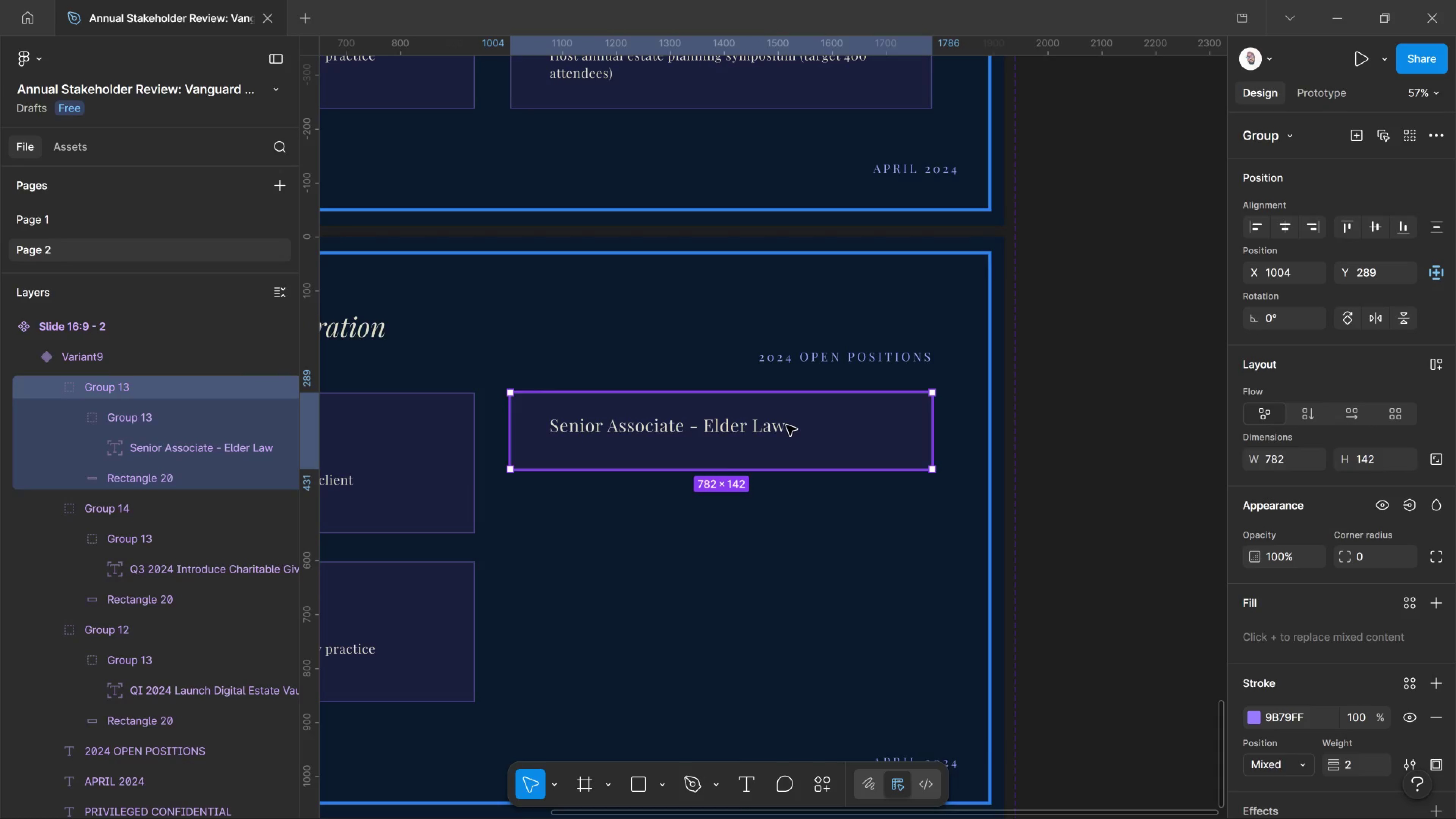 
left_click([786, 425])
 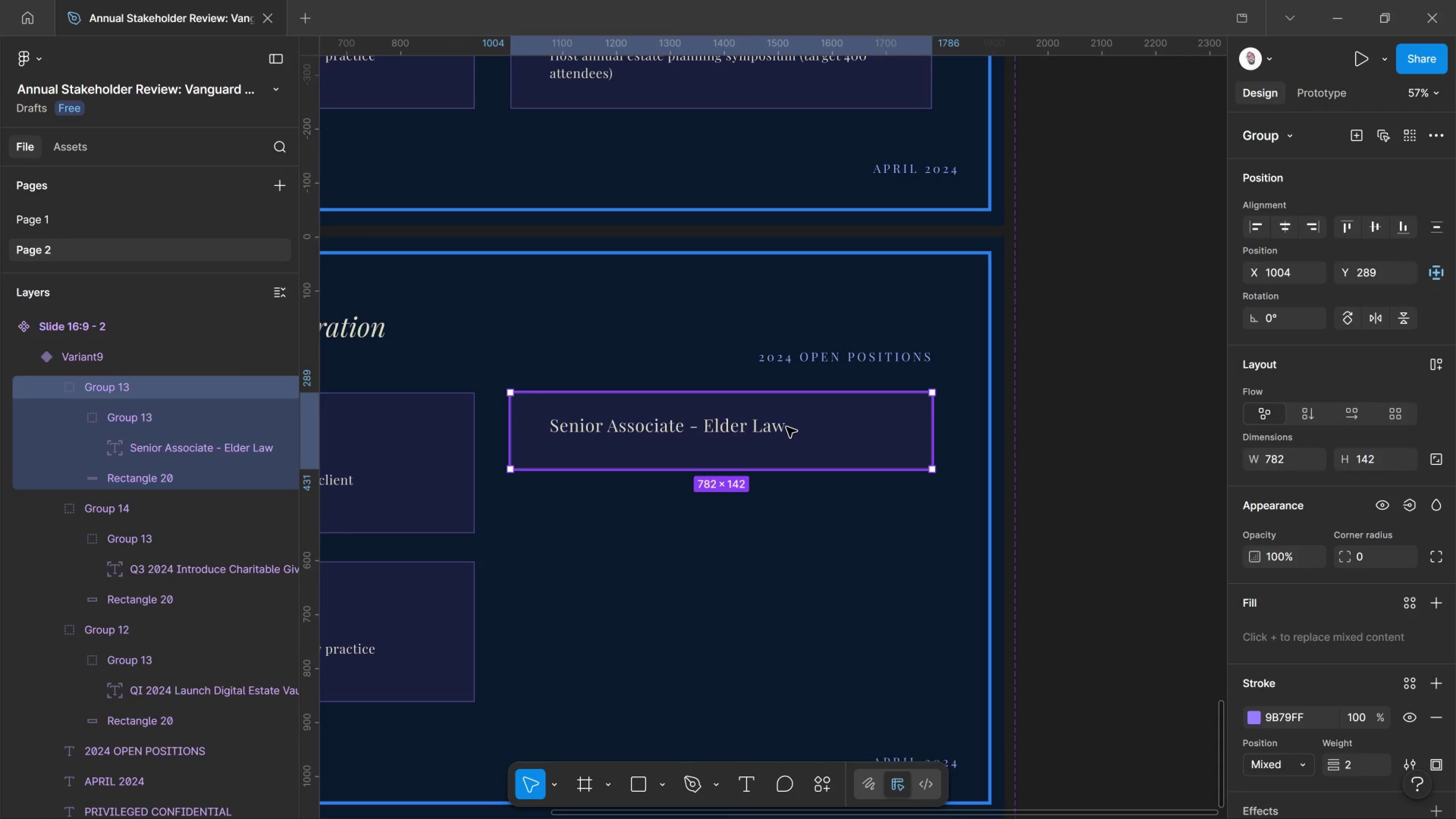 
hold_key(key=AltLeft, duration=2.78)
left_click_drag(start_coordinate=[786, 427], to_coordinate=[800, 540])
 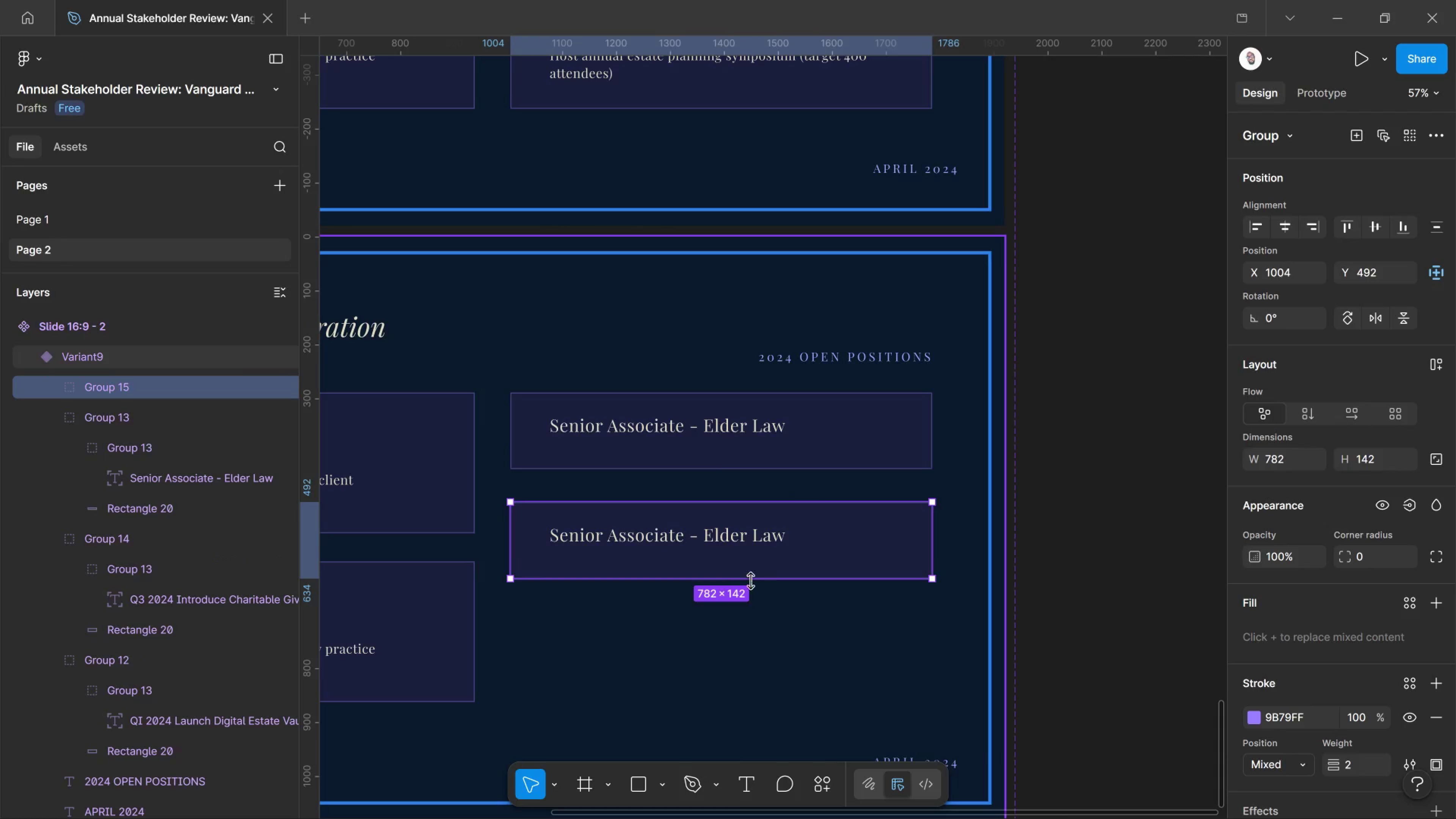 
hold_key(key=ShiftLeft, duration=1.61)
 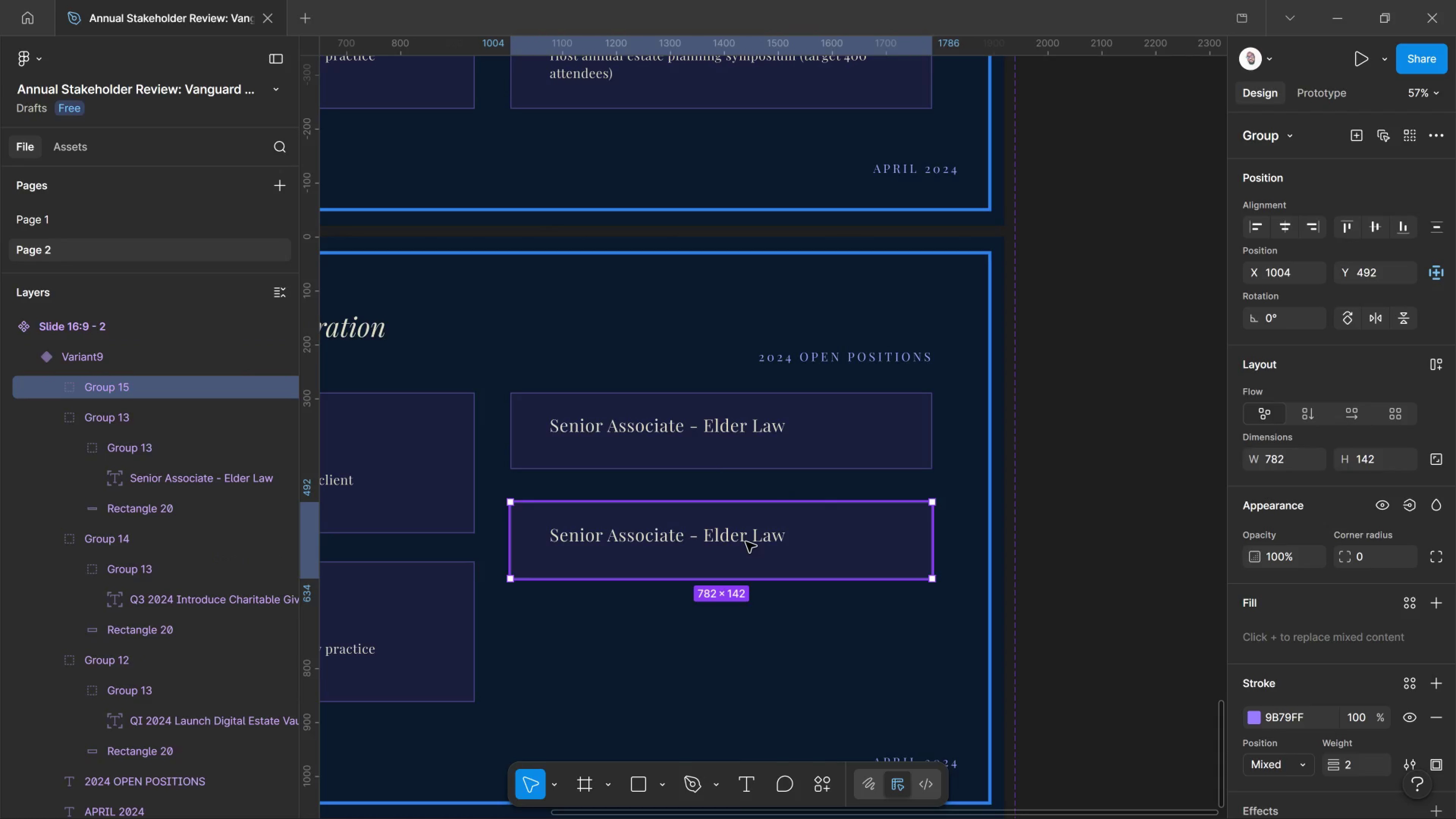 
double_click([746, 542])
 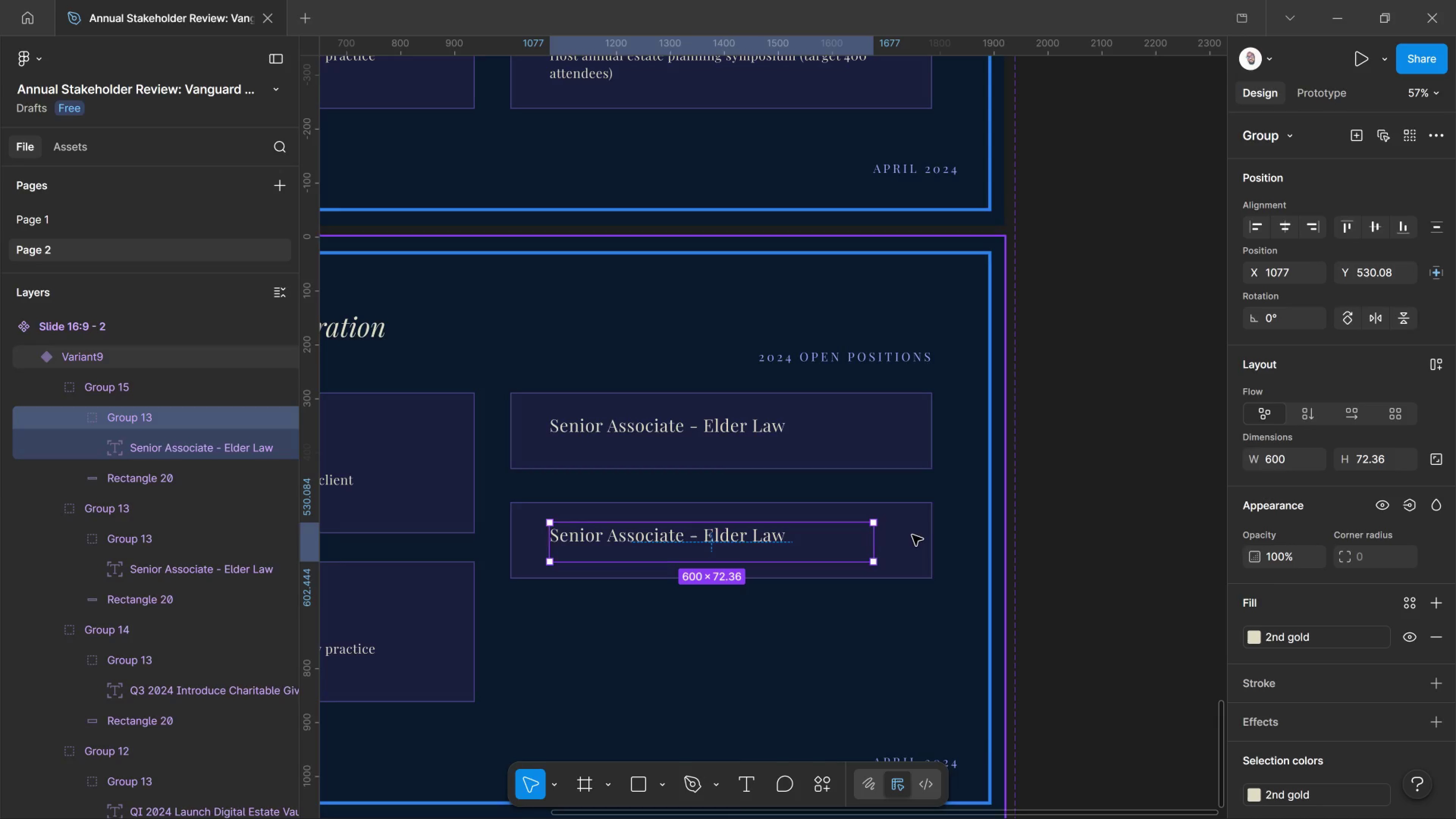 
left_click([912, 522])
 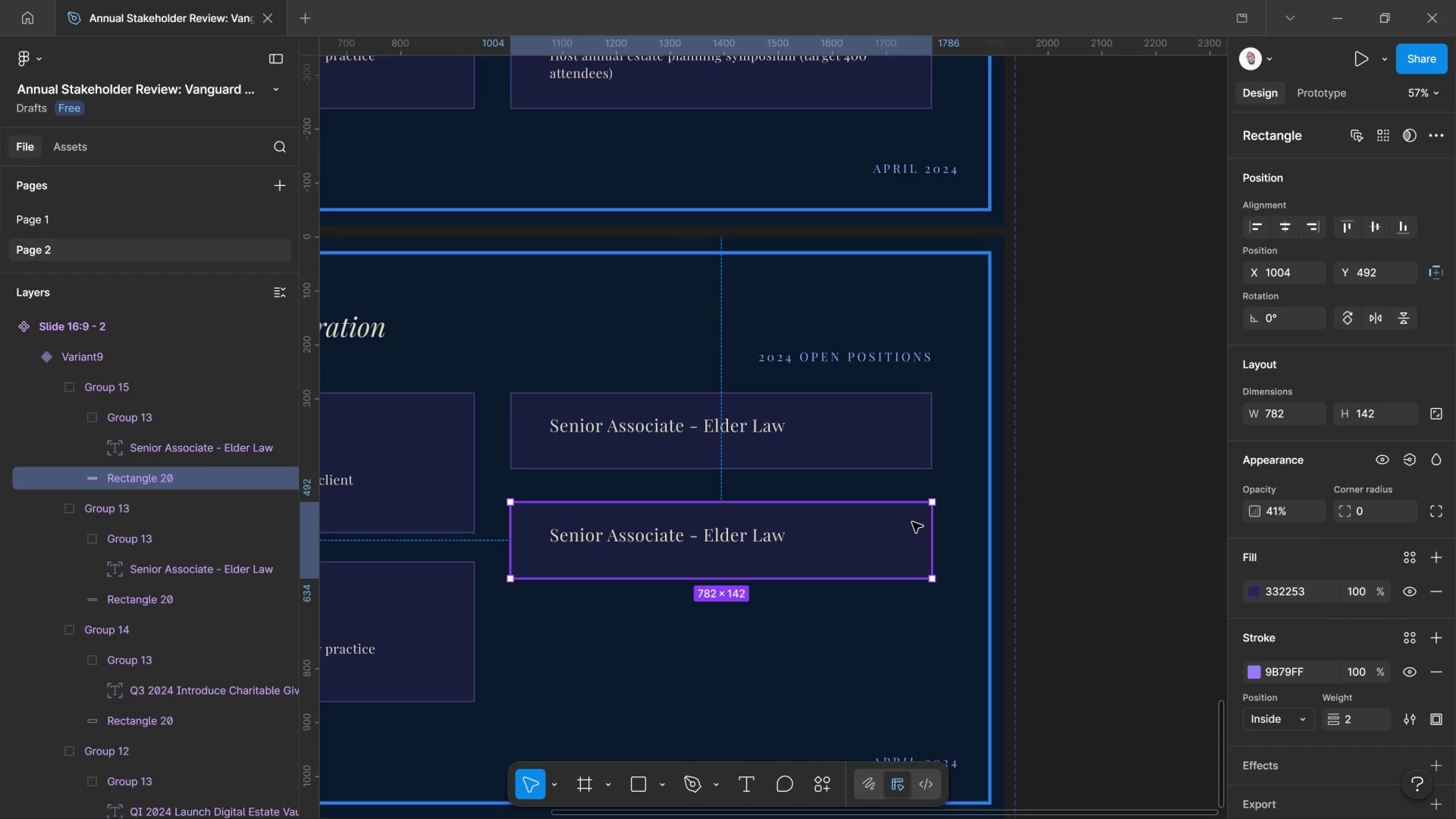 
key(Control+J)
 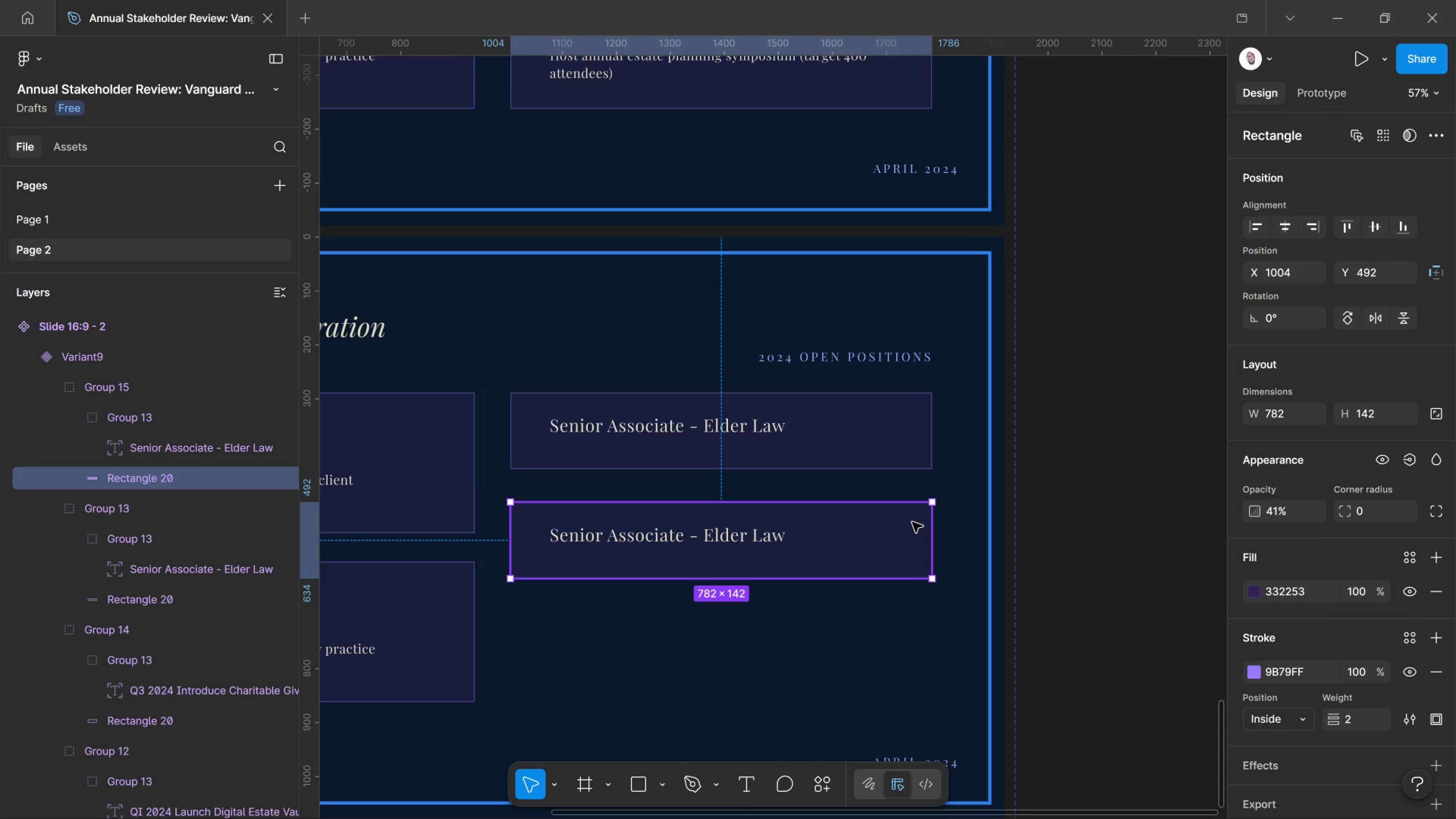 
key(Control+D)
 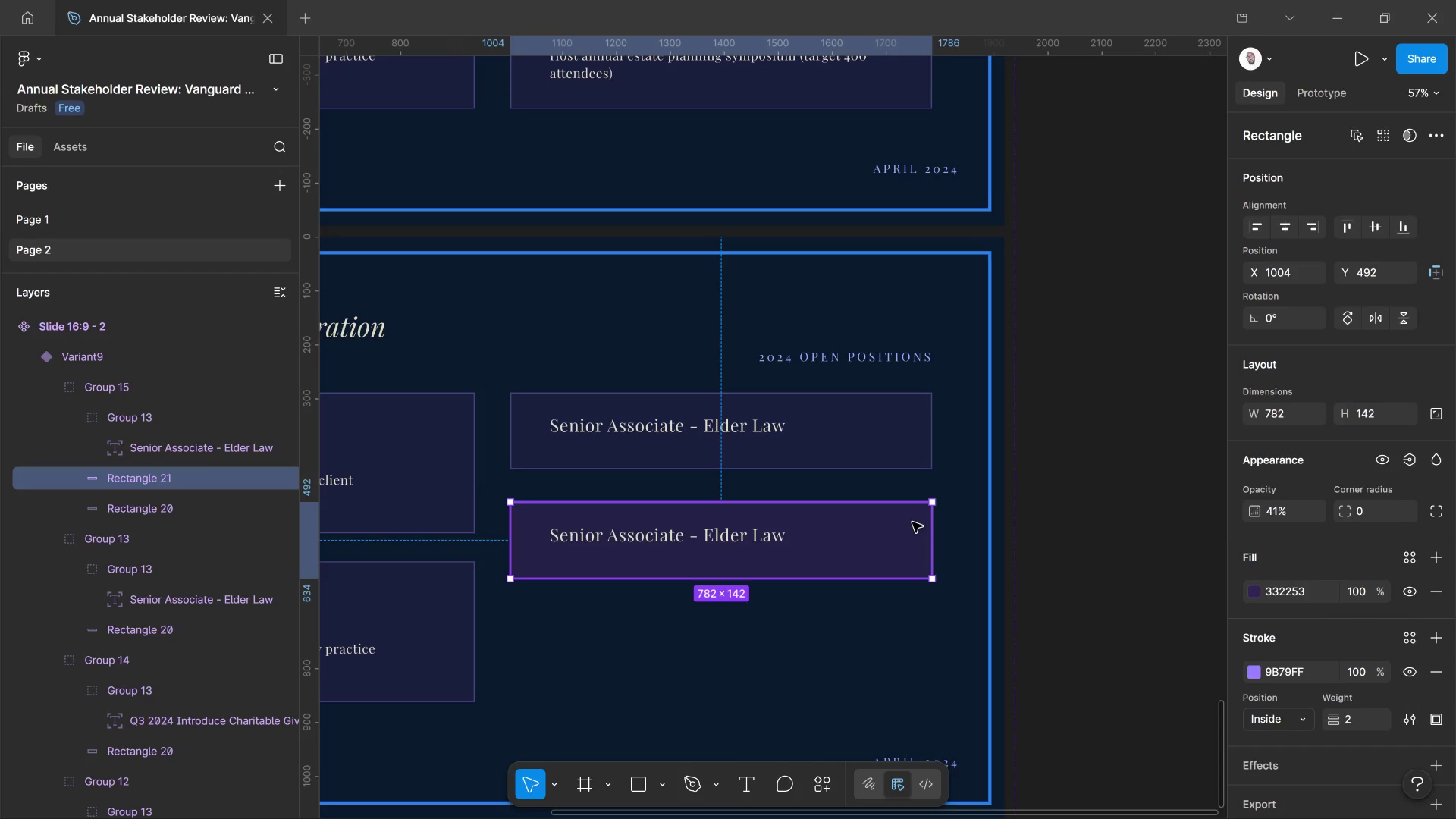 
key(Control+D)
 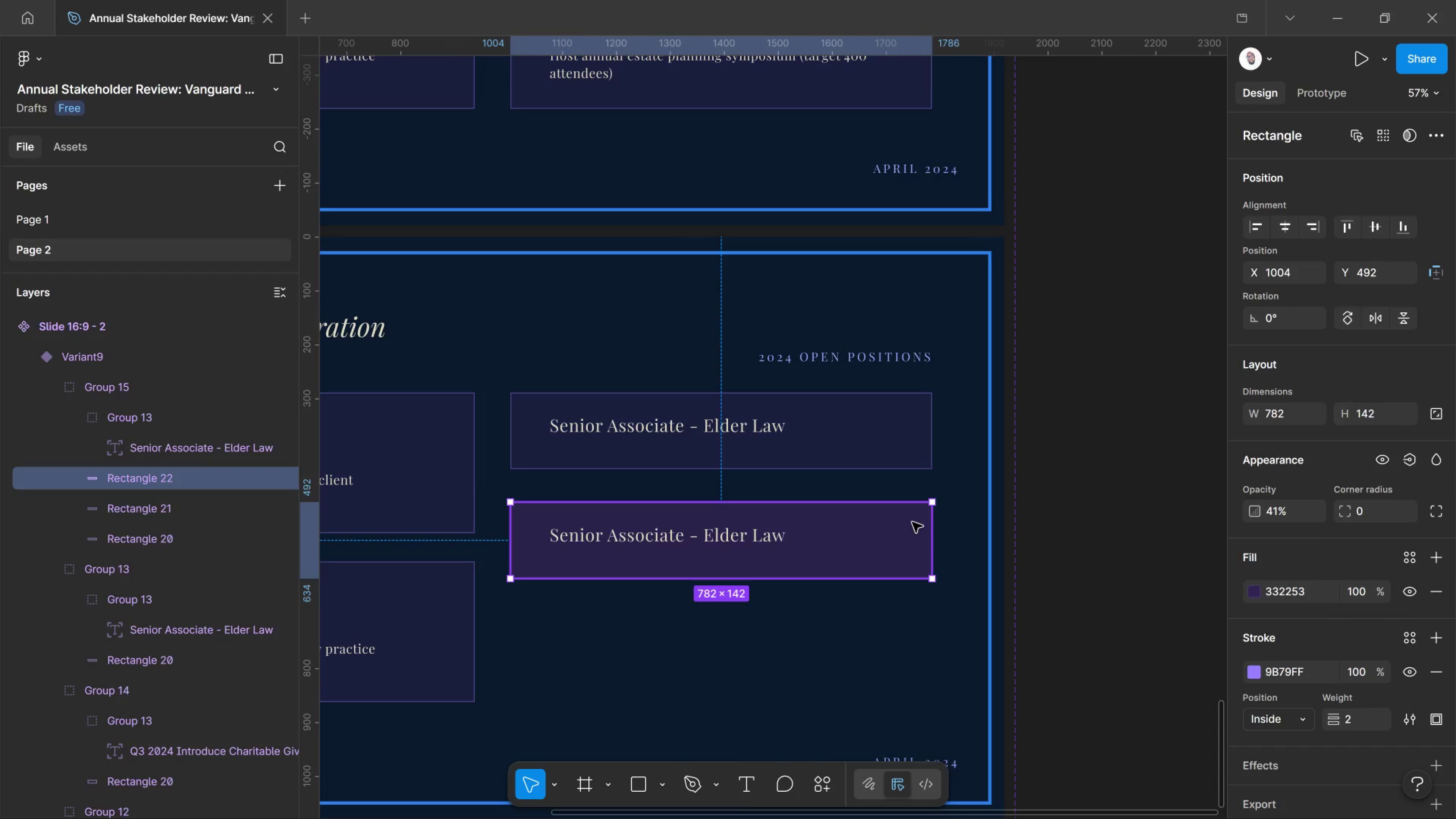 
key(Control+Z)
 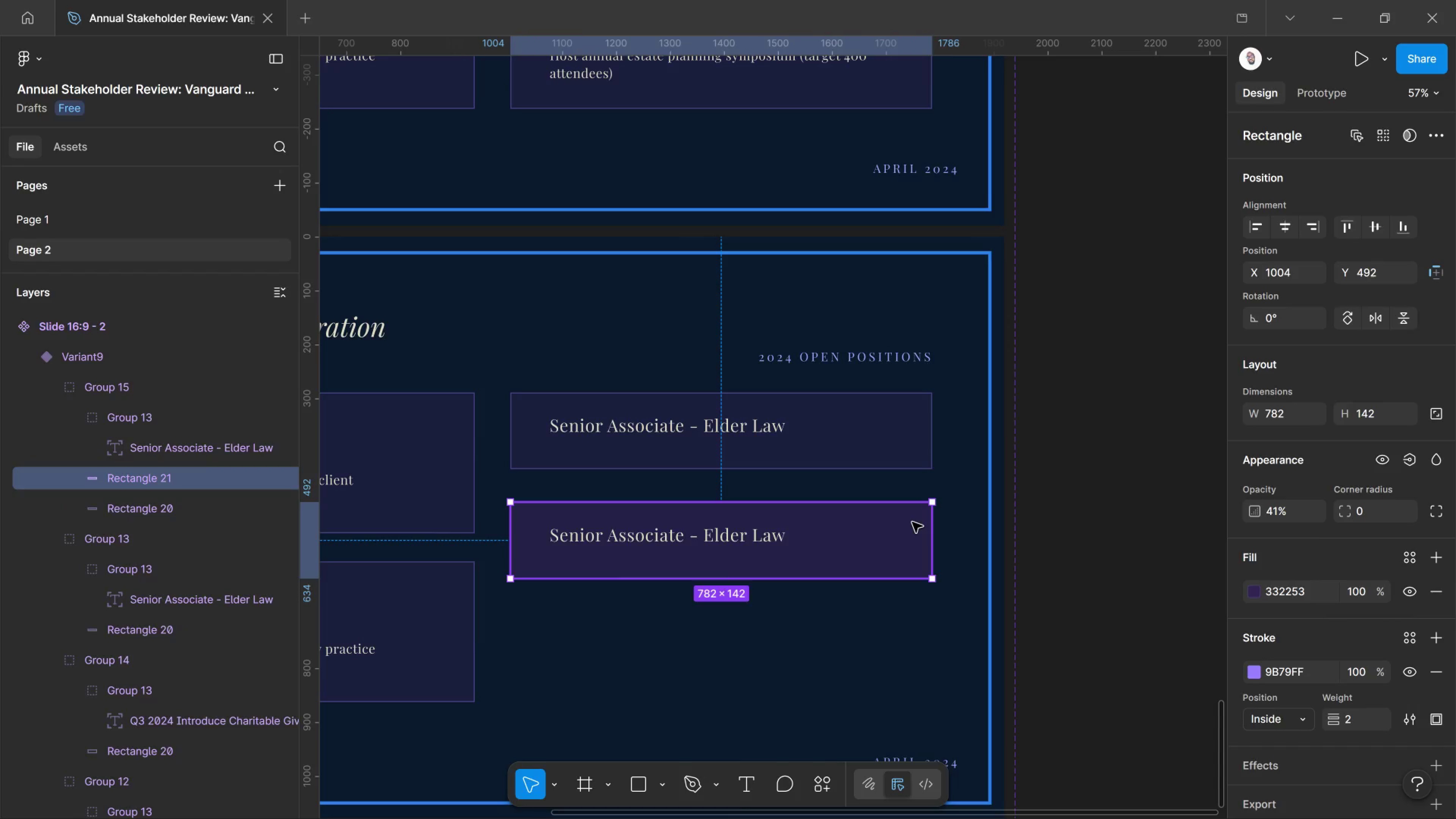 
key(Control+Z)
 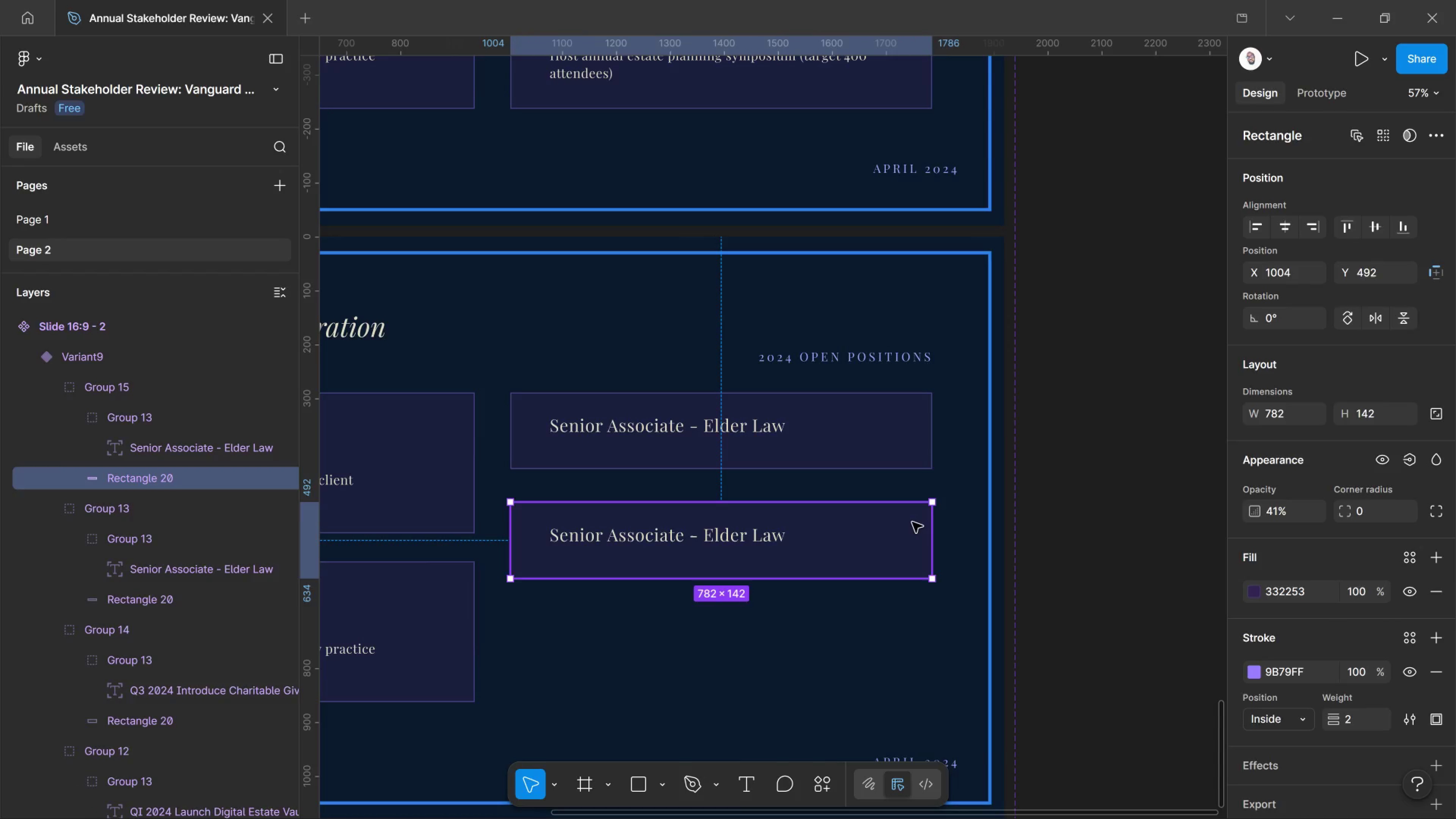 
key(Control+Z)
 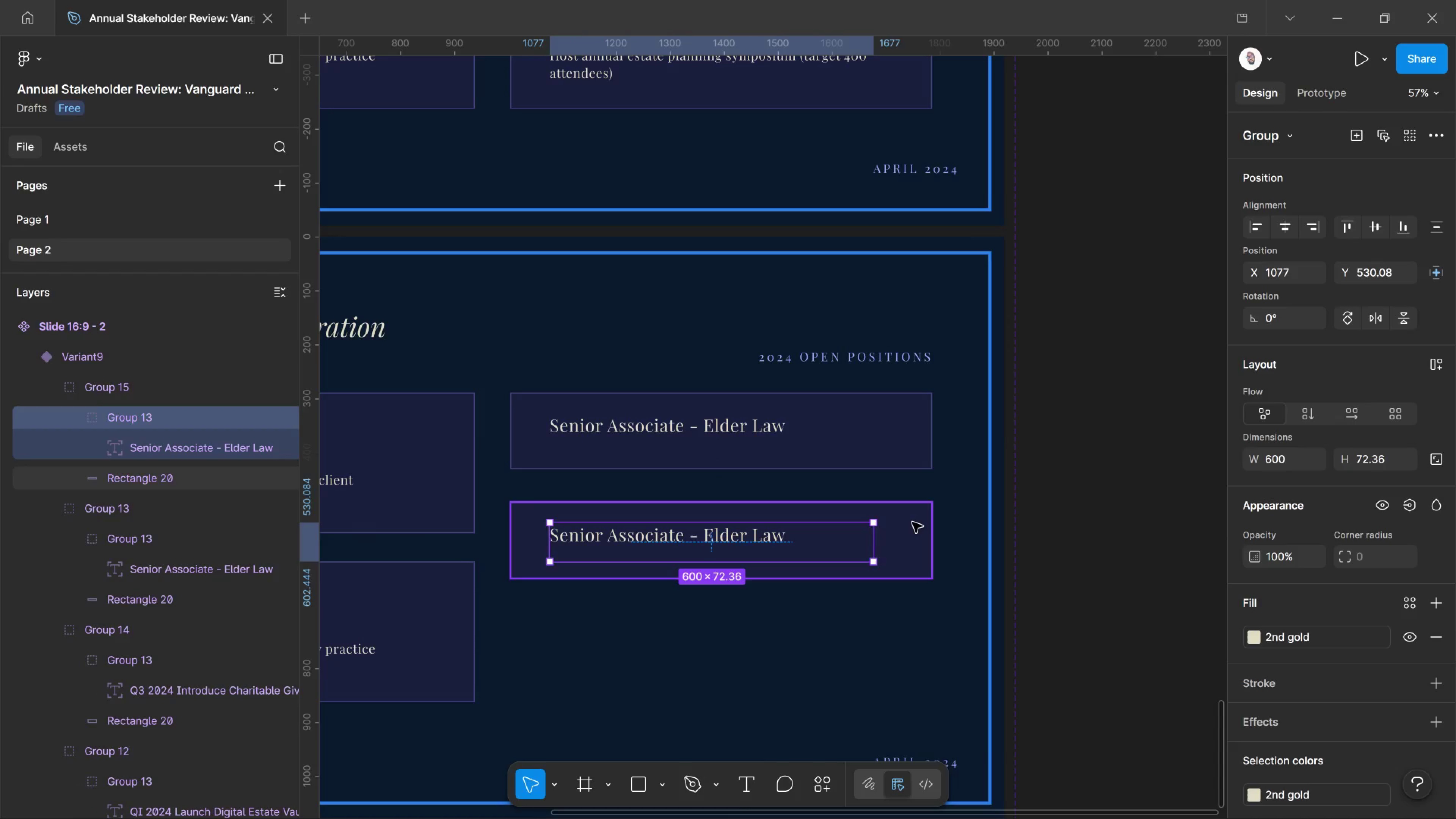 
key(Control+Z)
 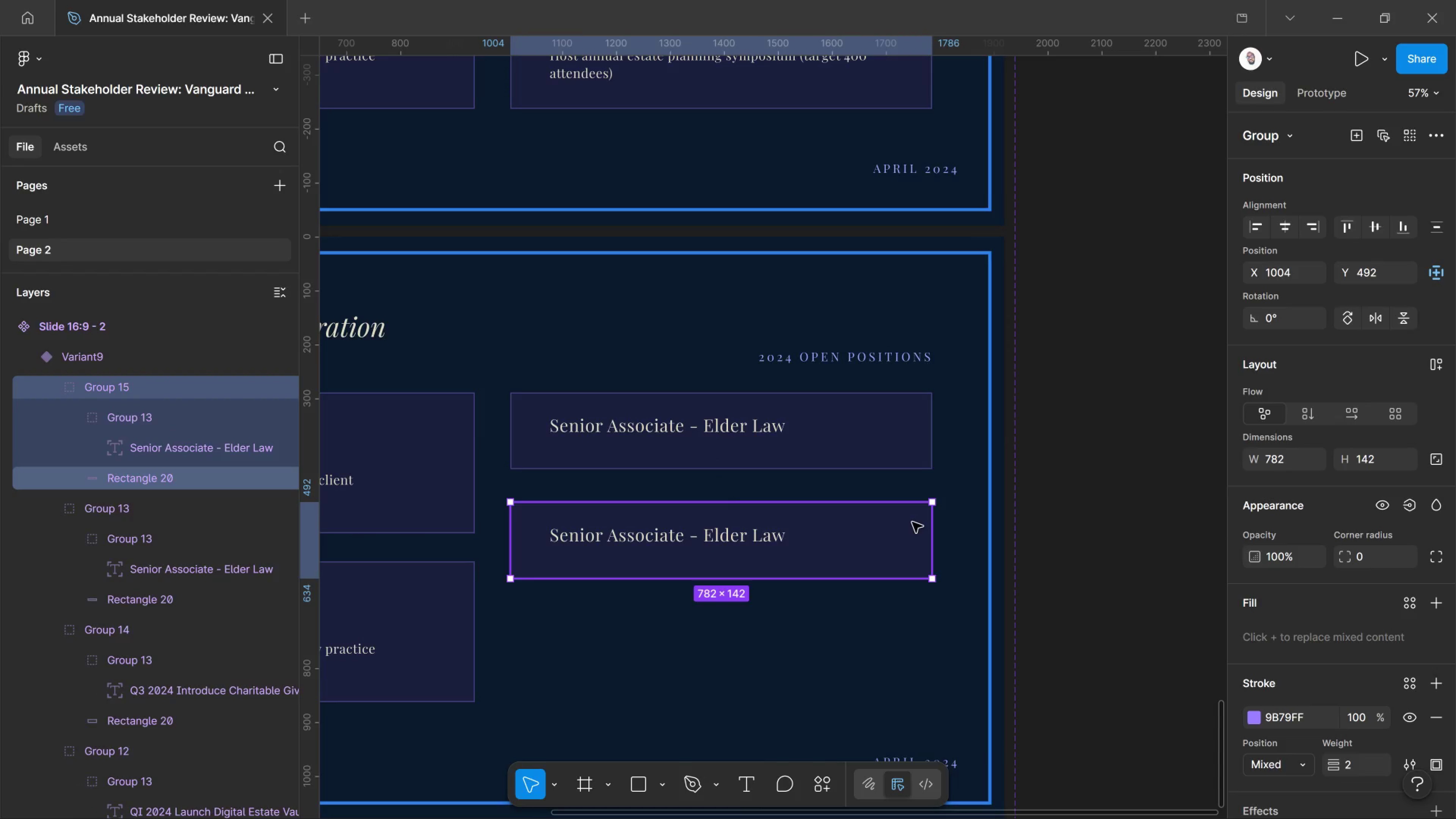 
key(Control+Z)
 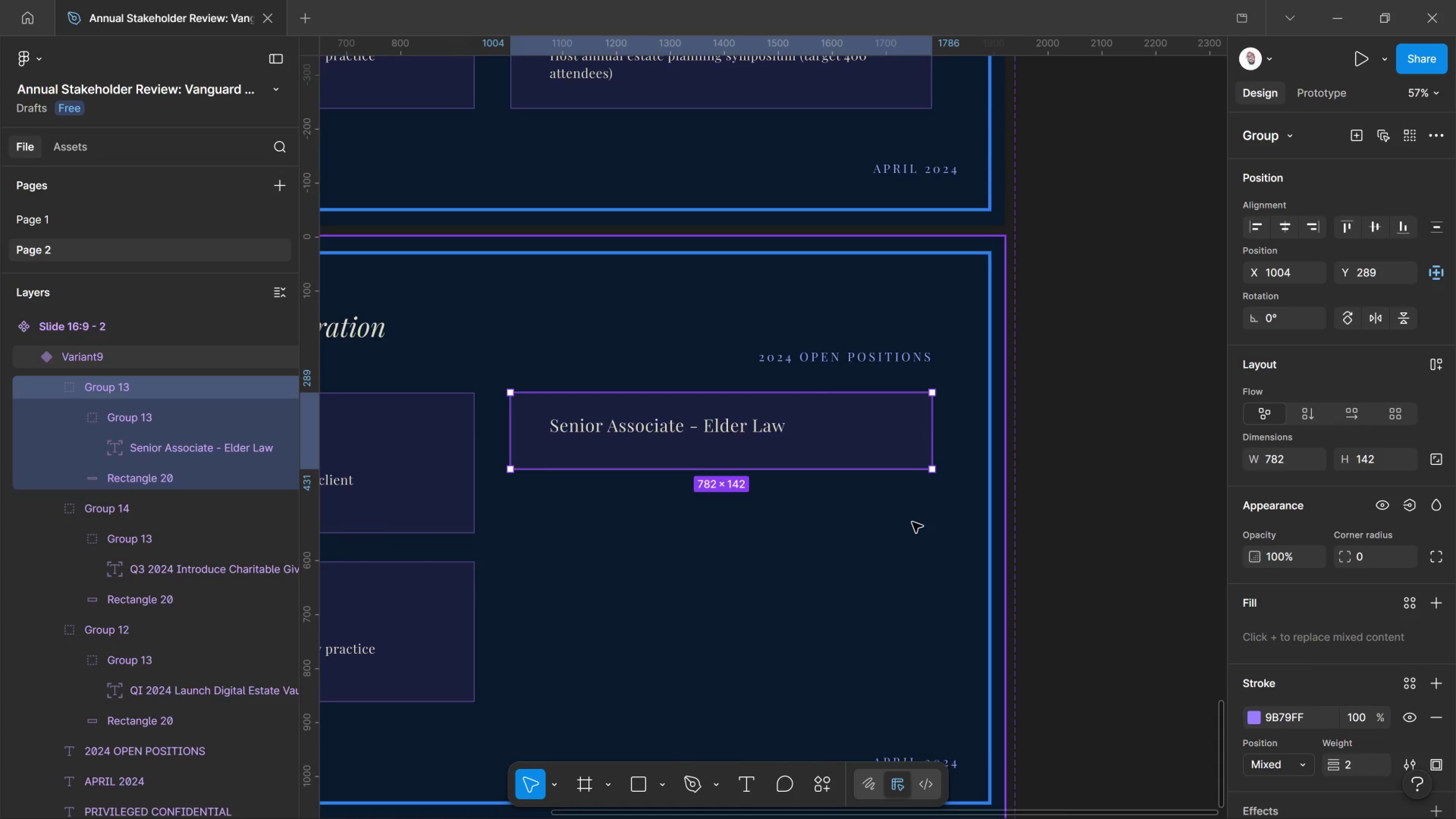 
key(Control+Shift+Z)
 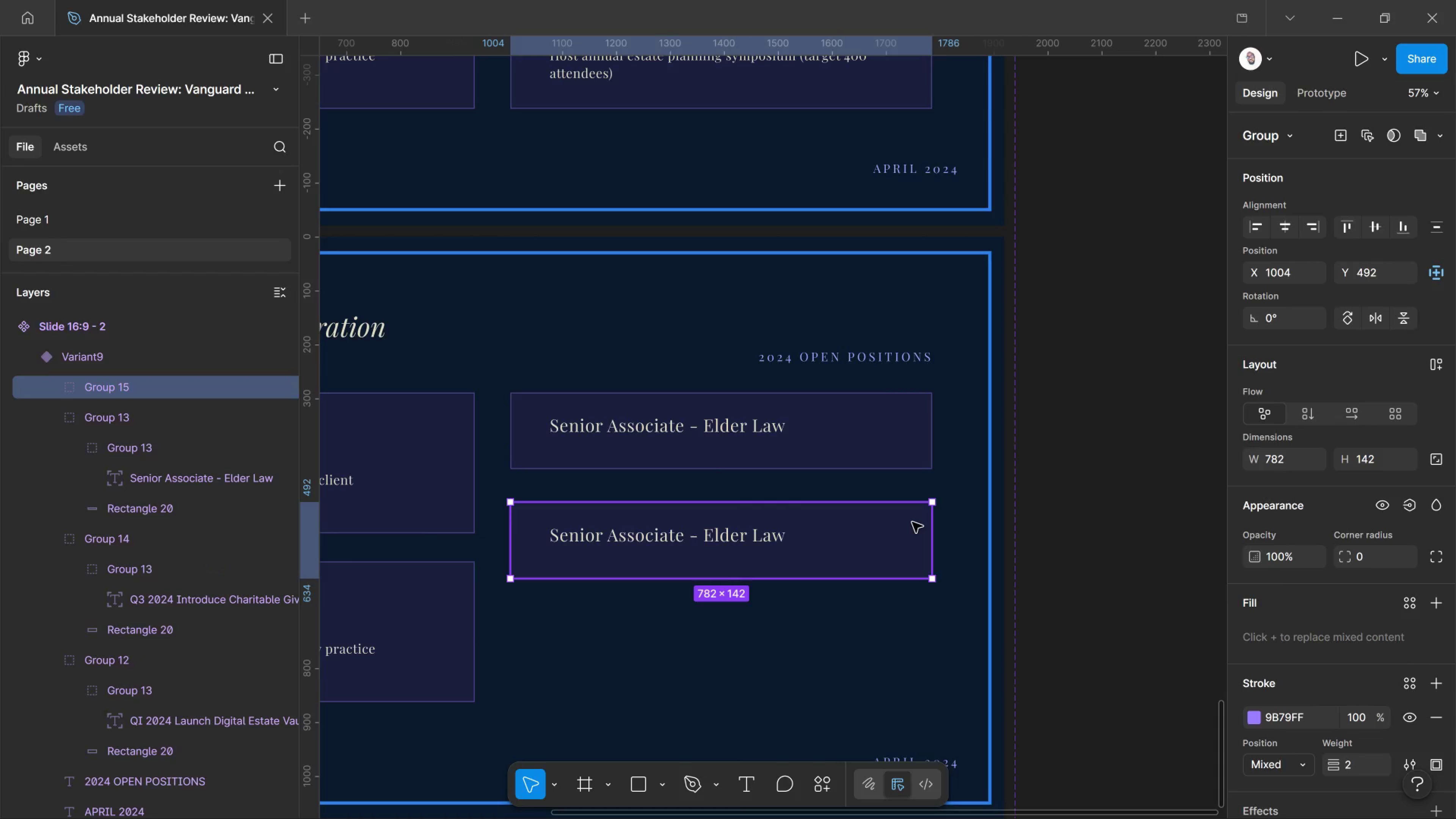 
key(Control+D)
 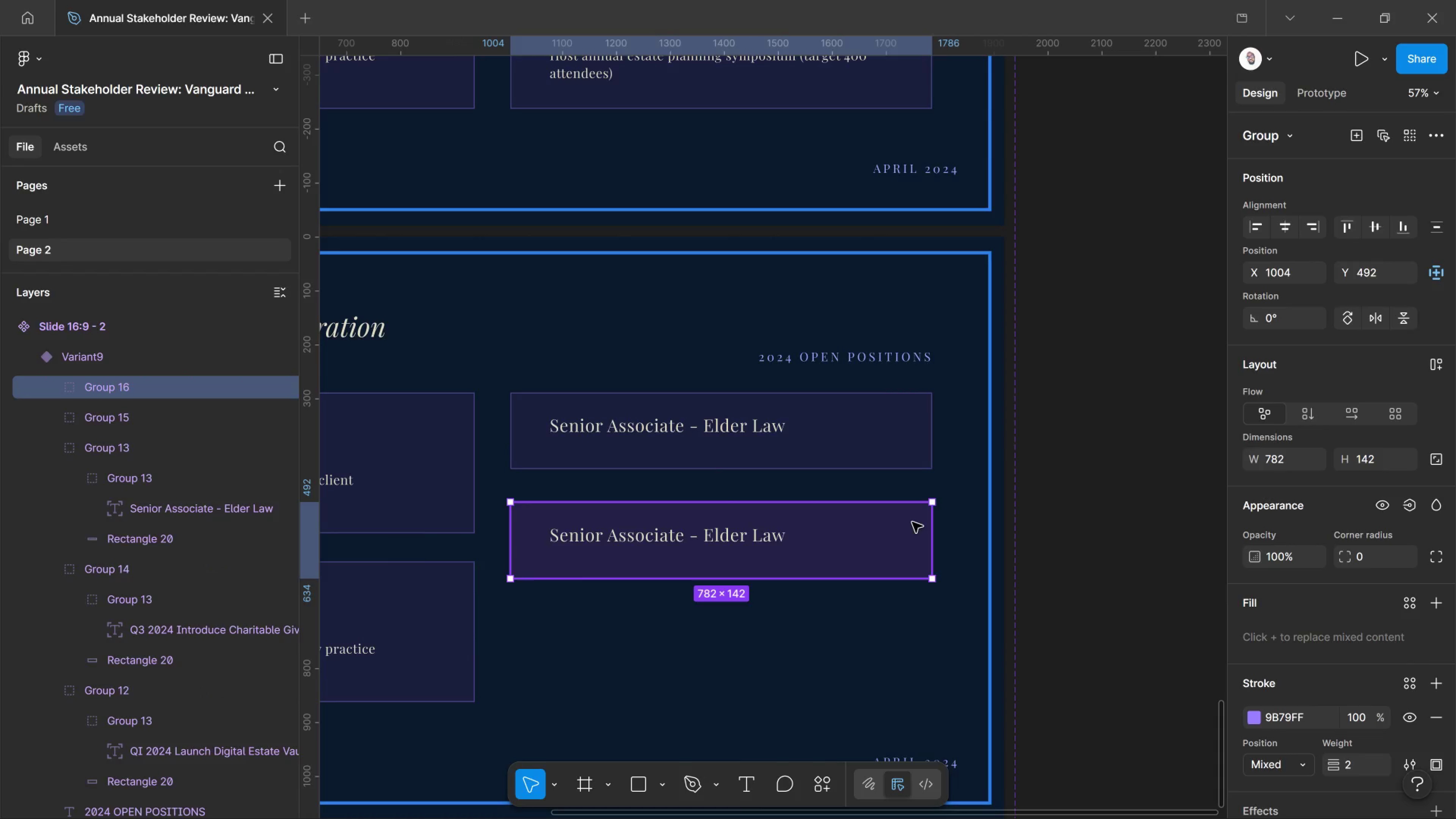 
key(Control+Z)
 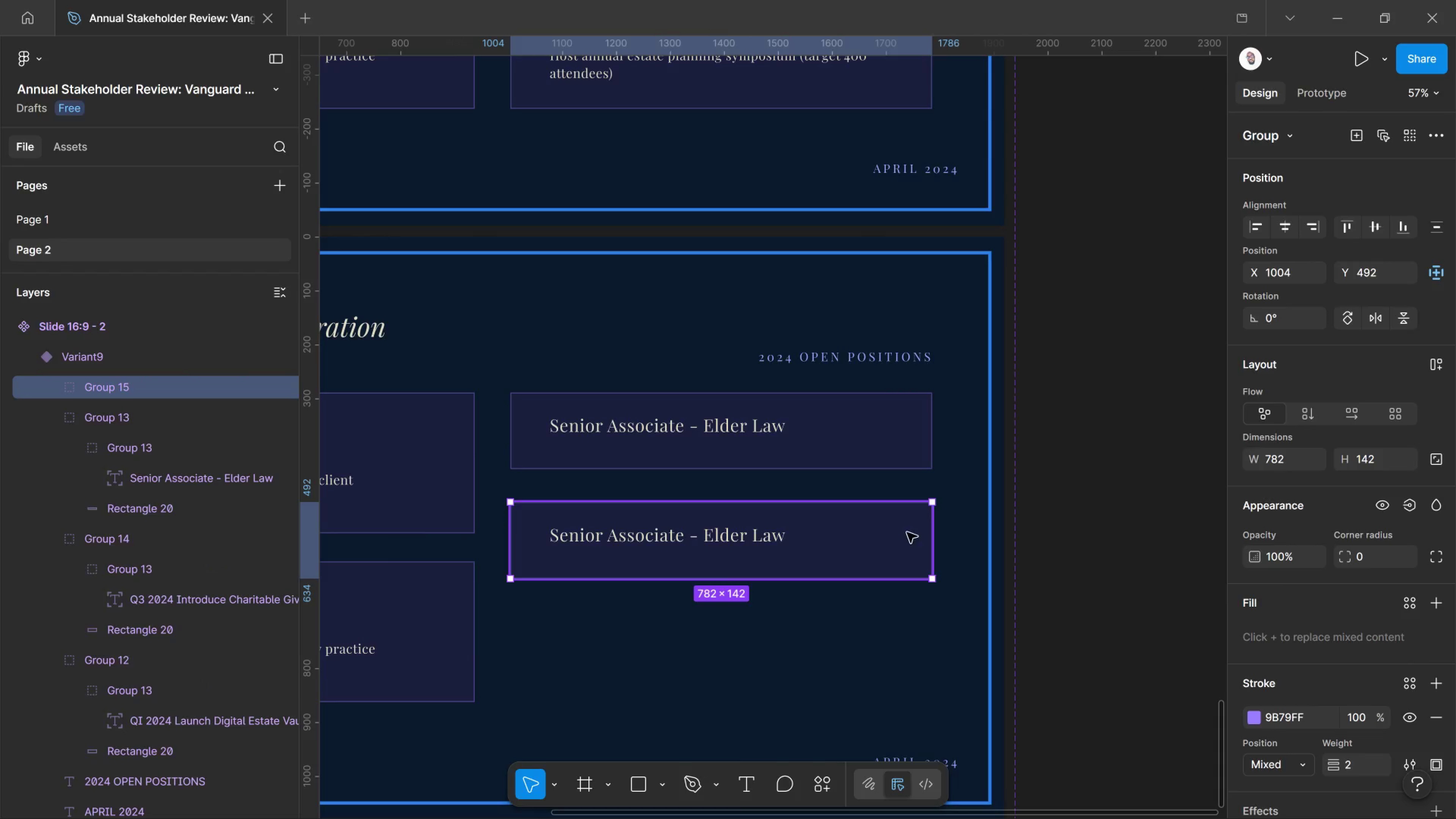 
left_click([907, 532])
 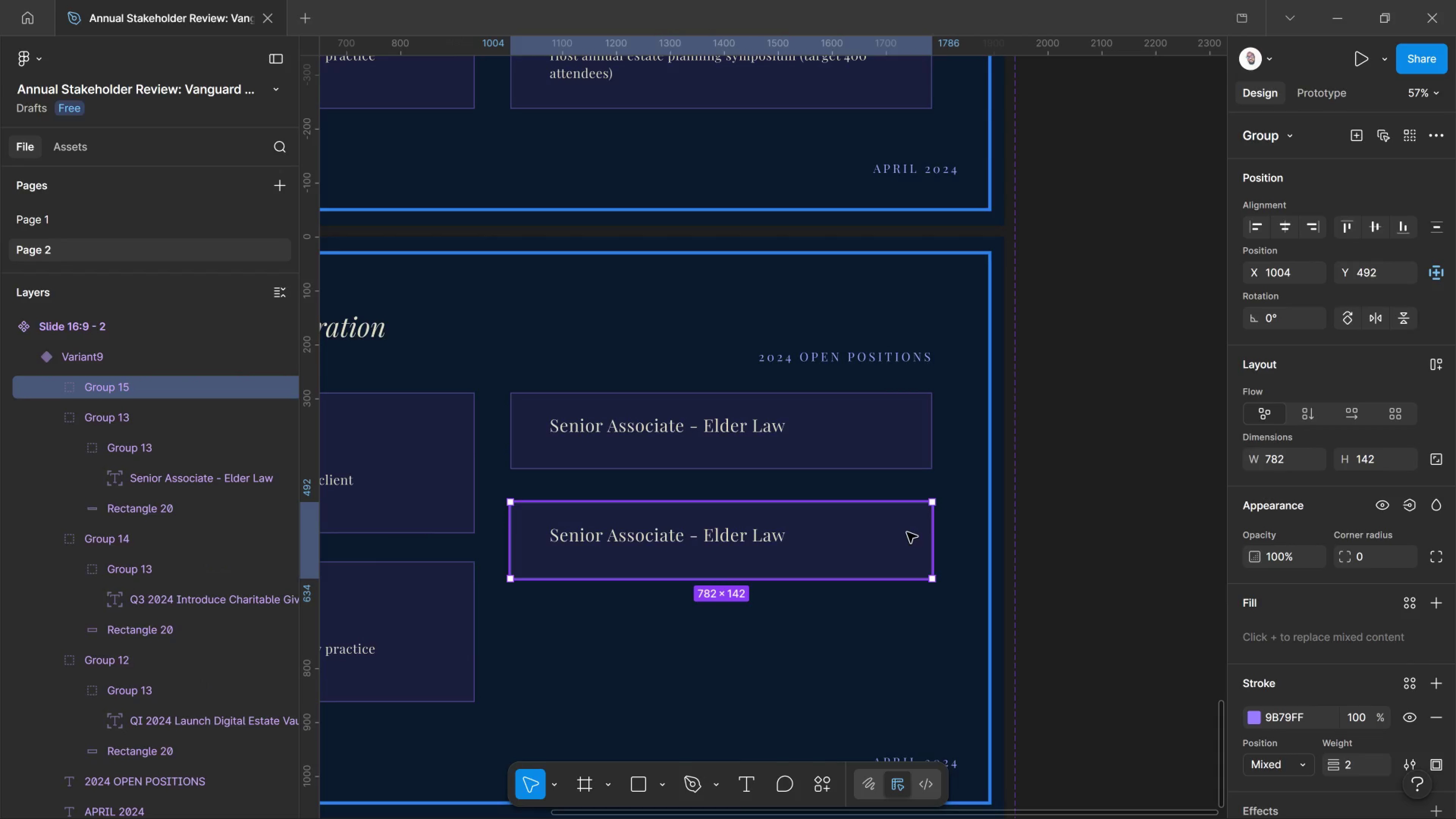 
hold_key(key=AltLeft, duration=5.08)
left_click_drag(start_coordinate=[907, 532], to_coordinate=[927, 642])
 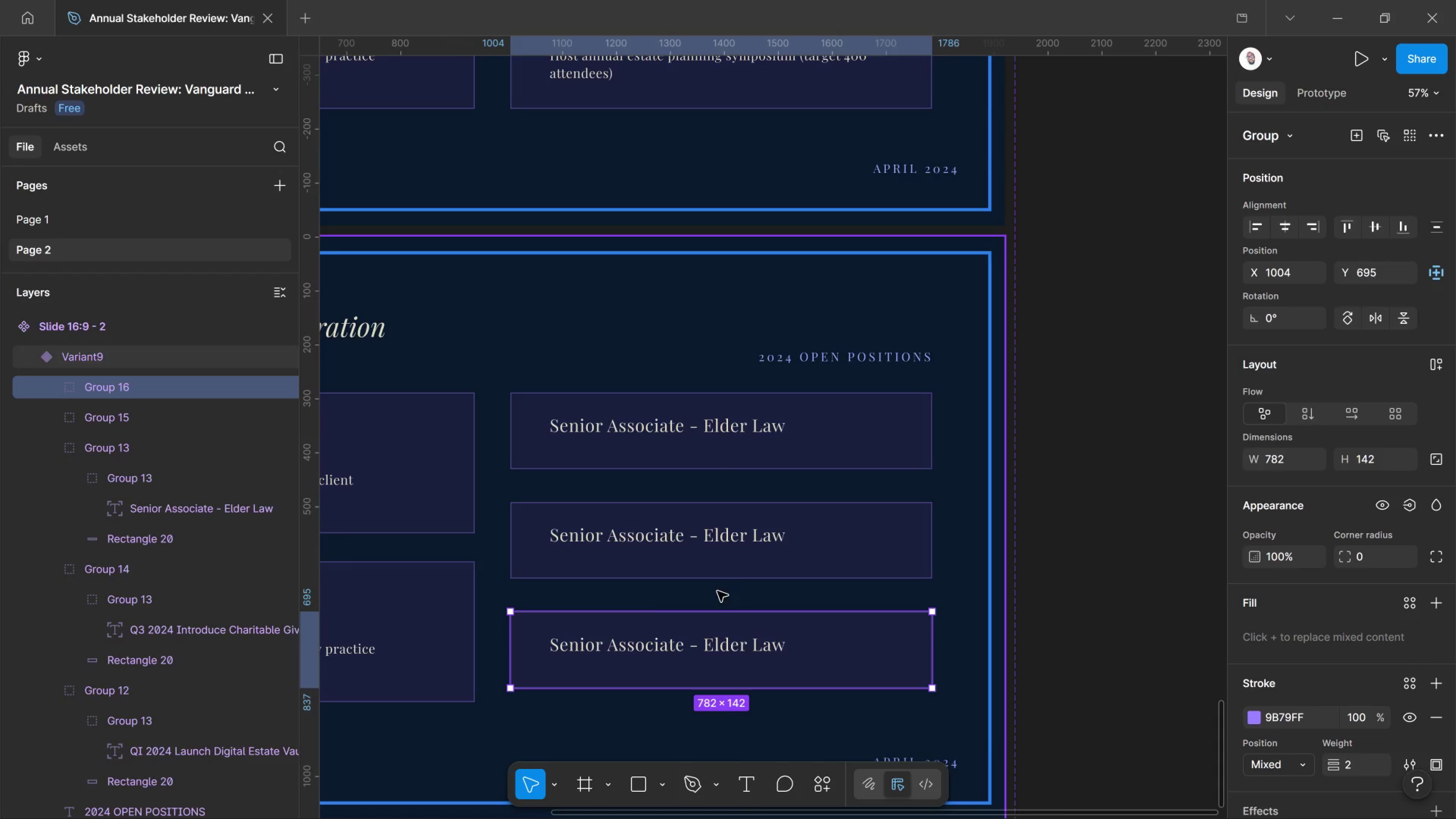 
hold_key(key=ShiftLeft, duration=3.98)
 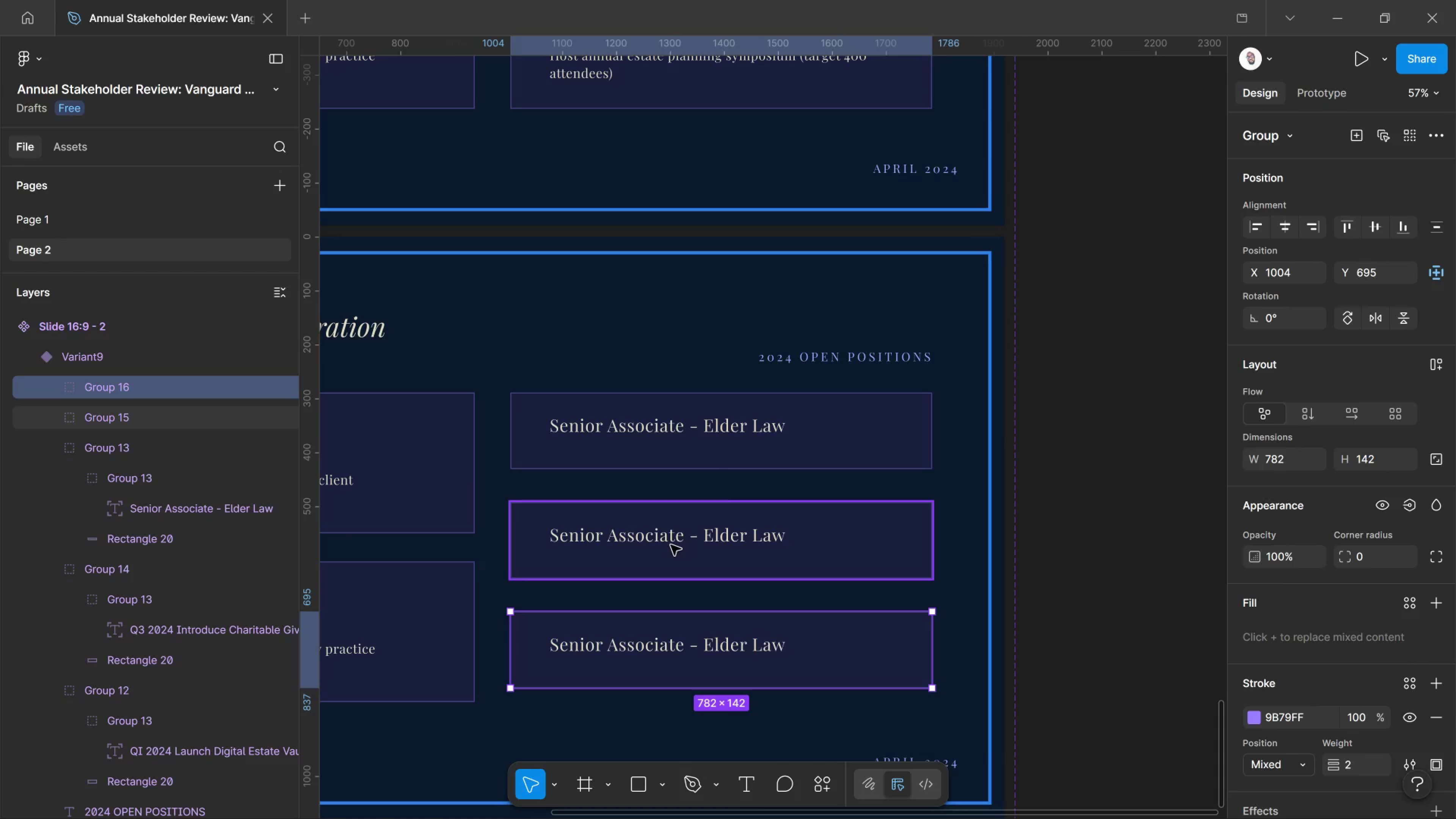 
double_click([672, 543])
 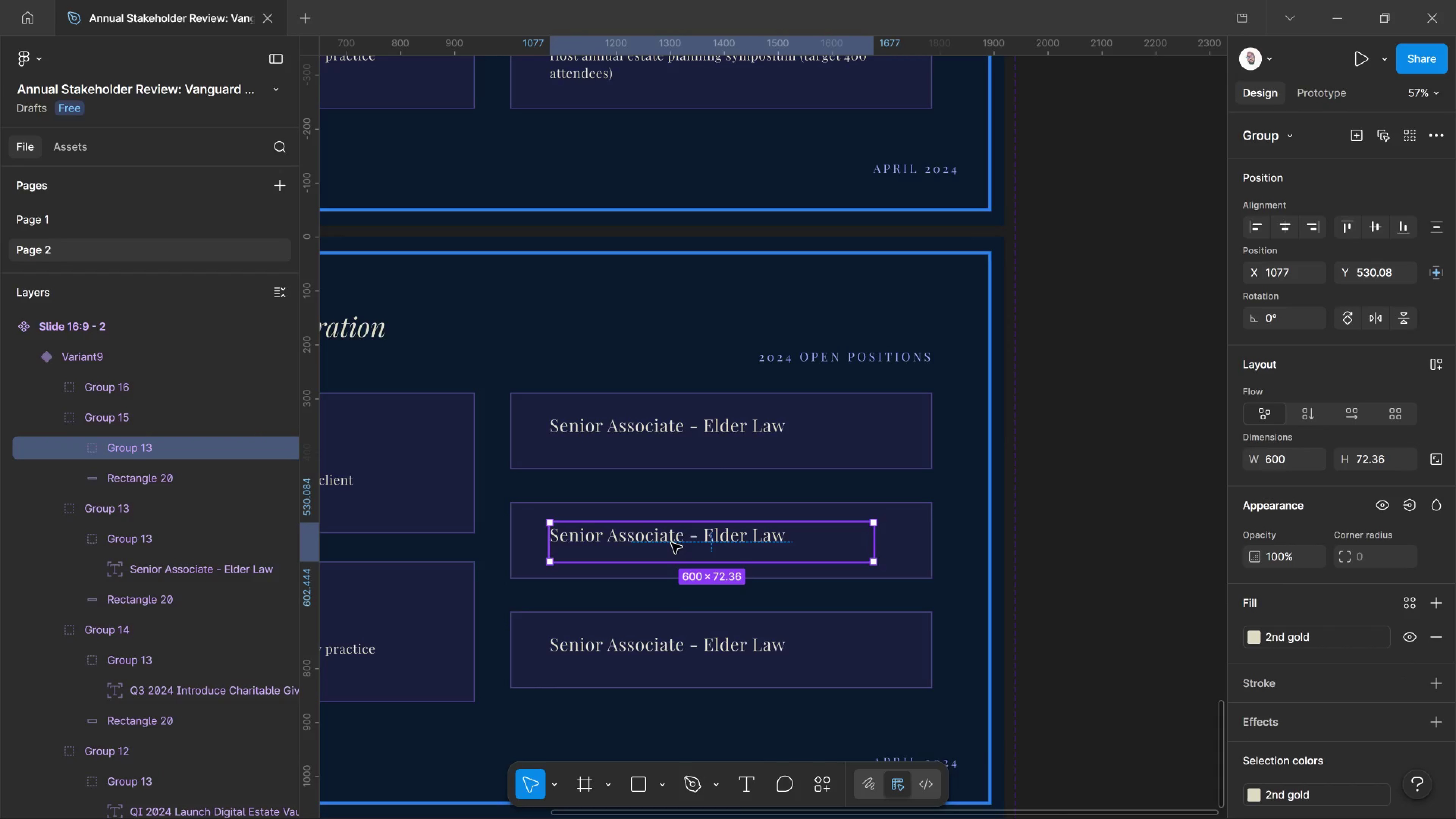 
double_click([672, 543])
 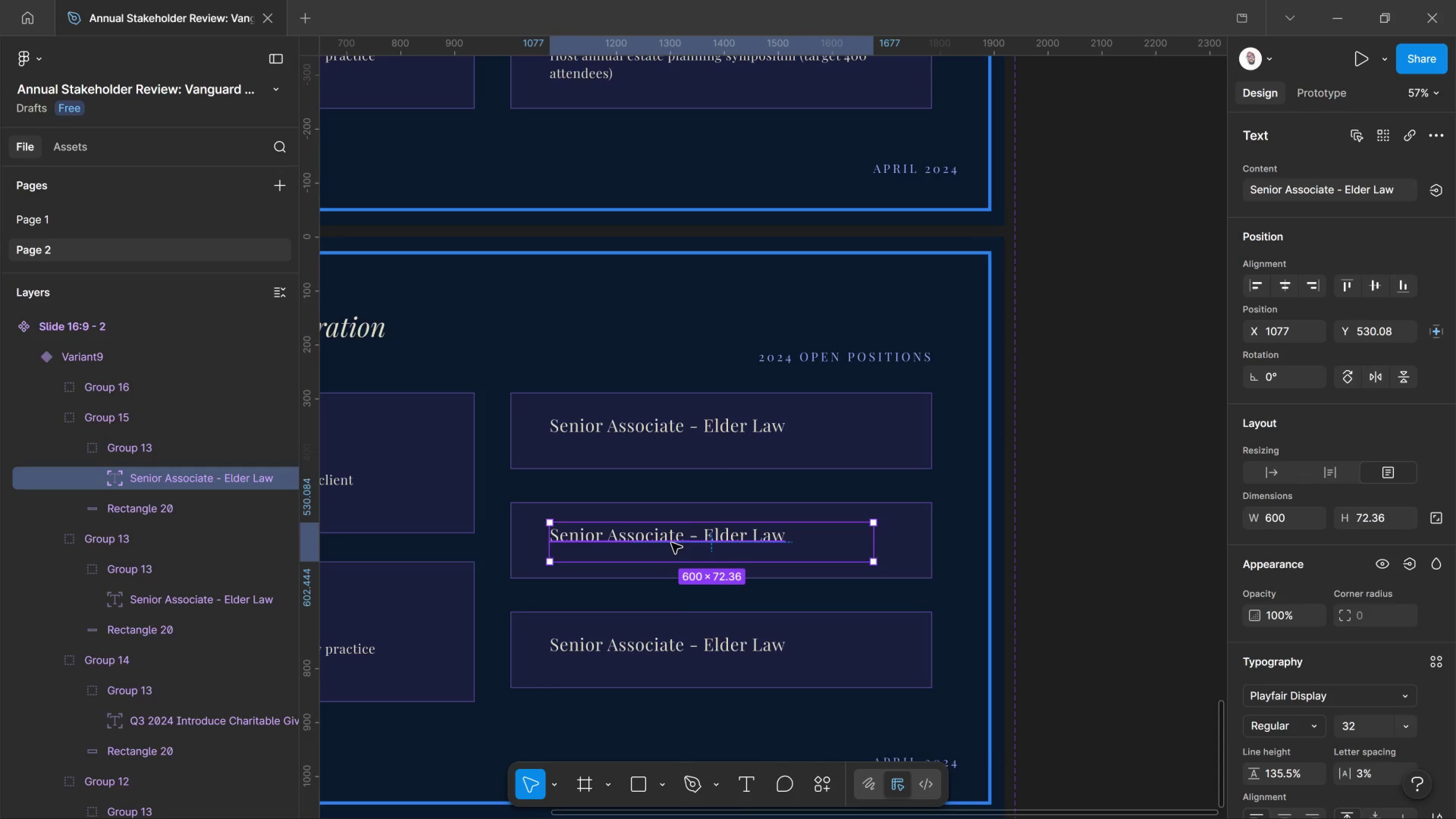 
double_click([672, 543])
 